 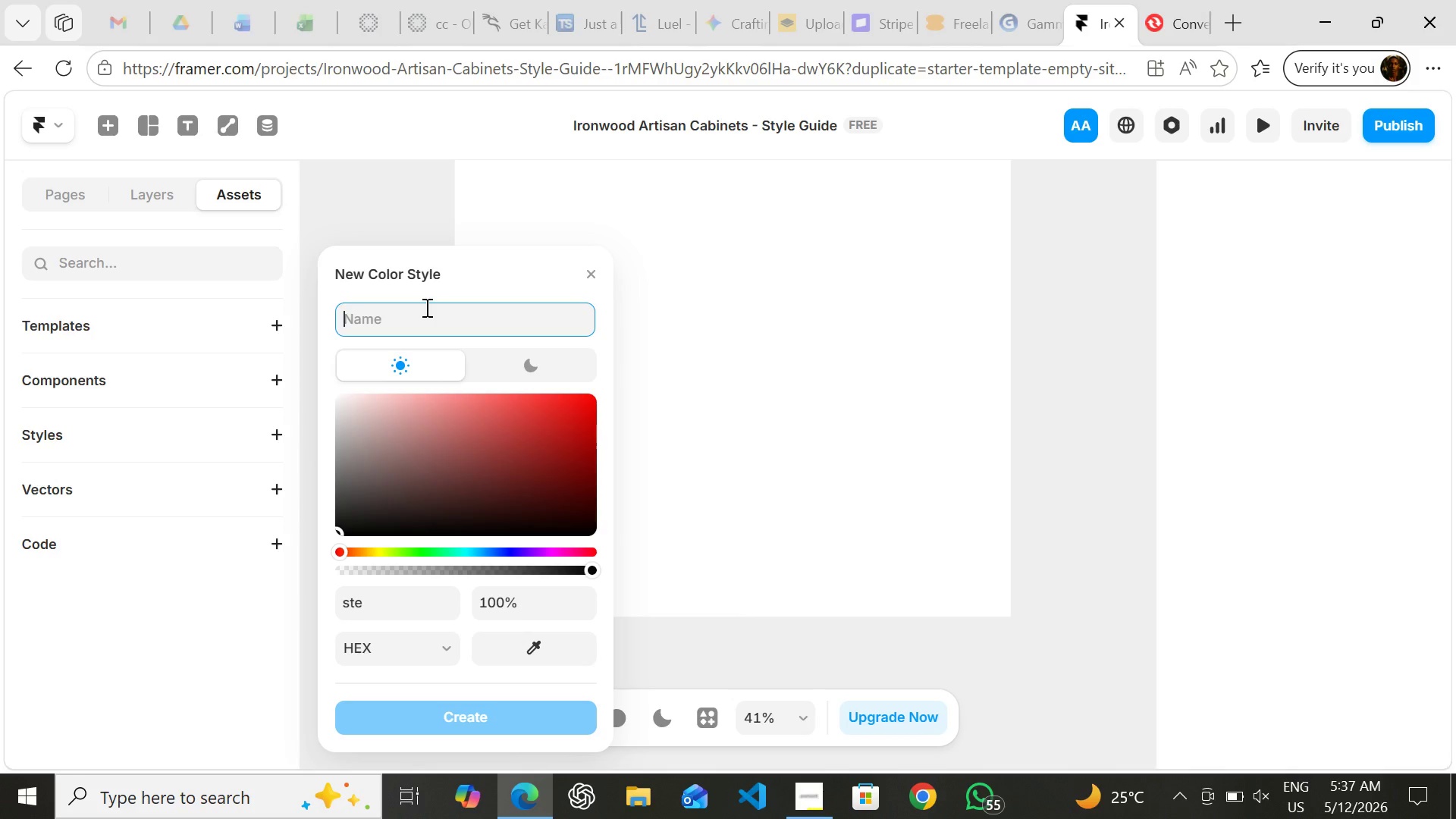 
type(steel black)
 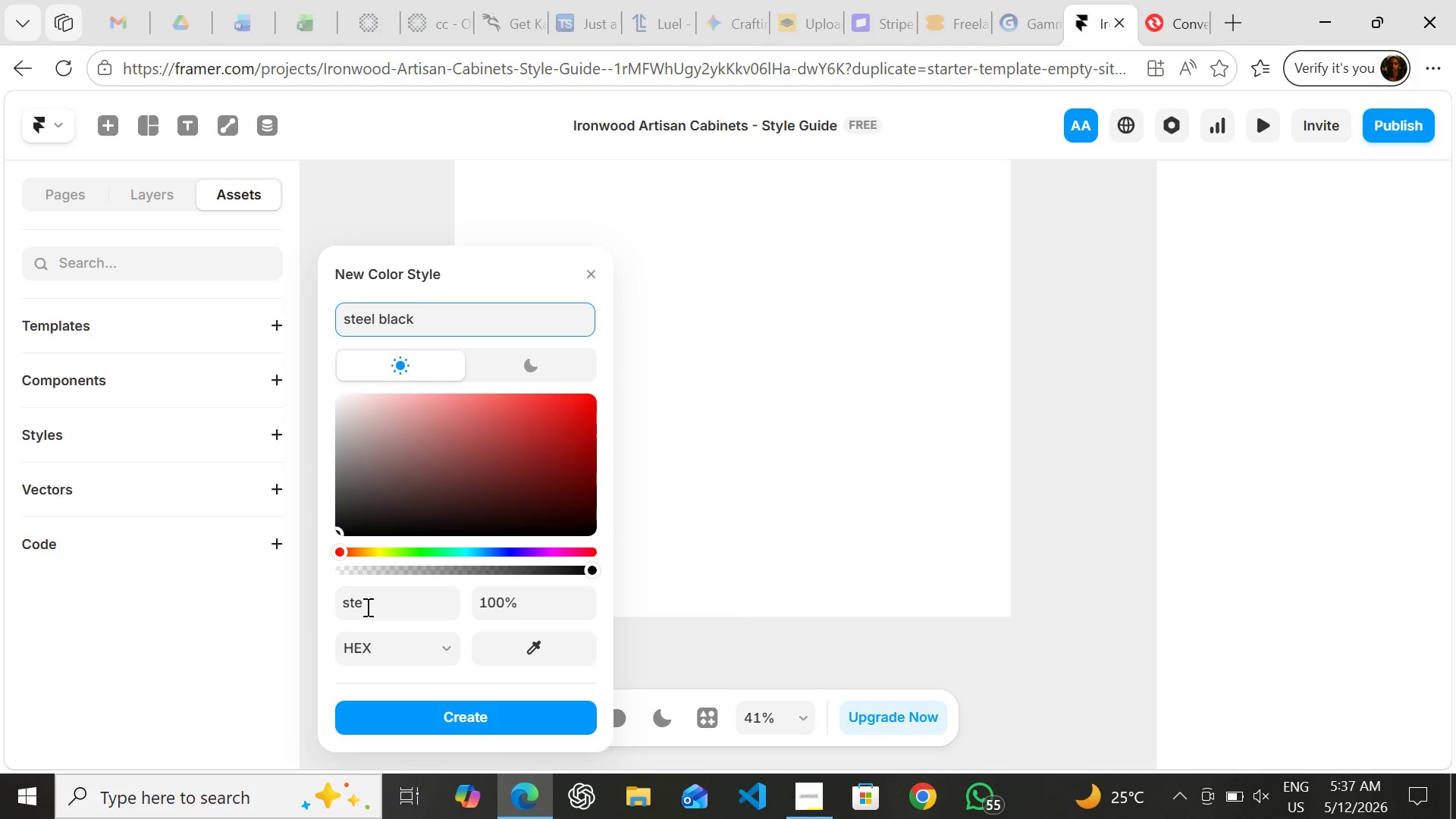 
left_click([364, 596])
 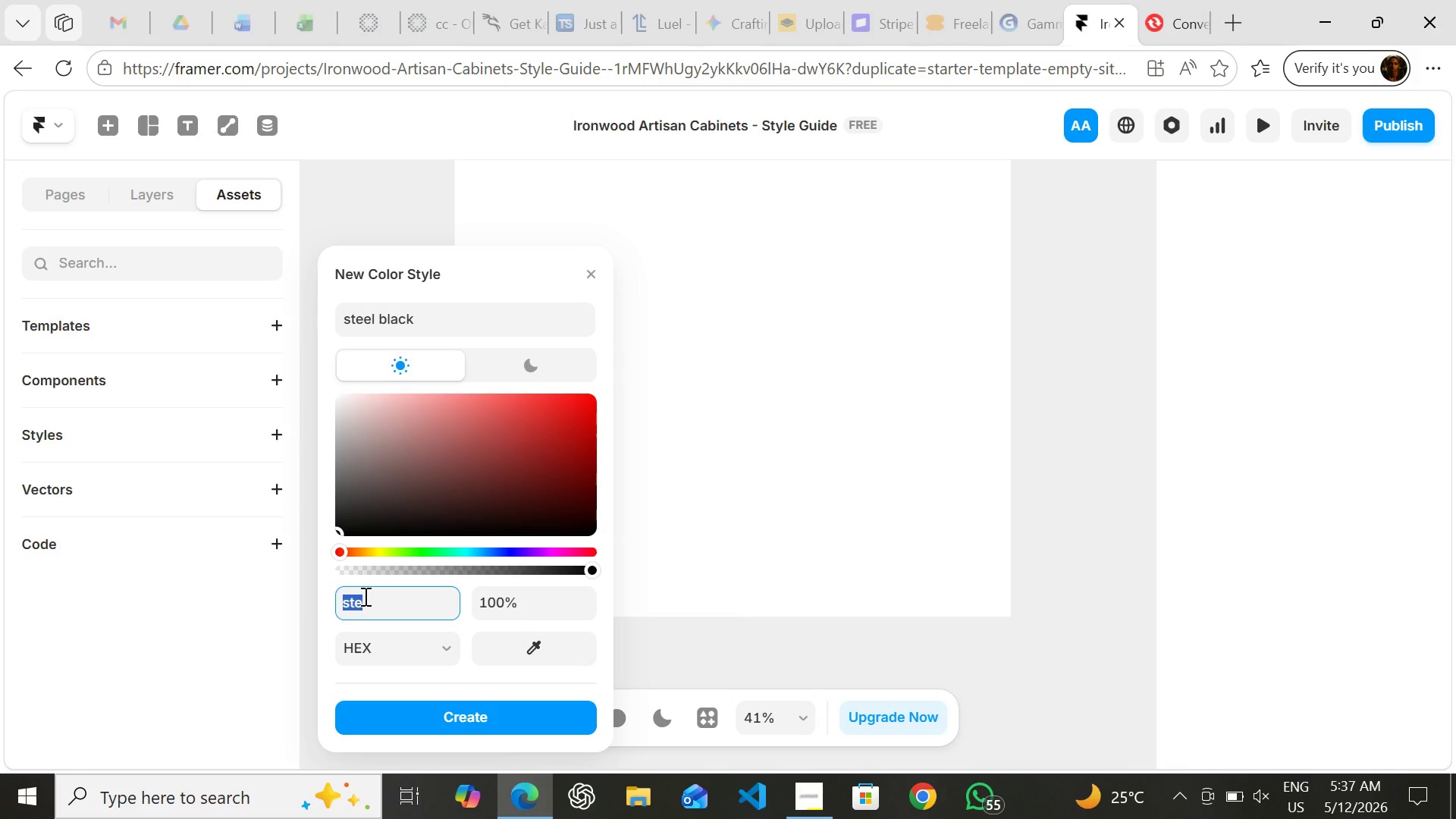 
wait(5.3)
 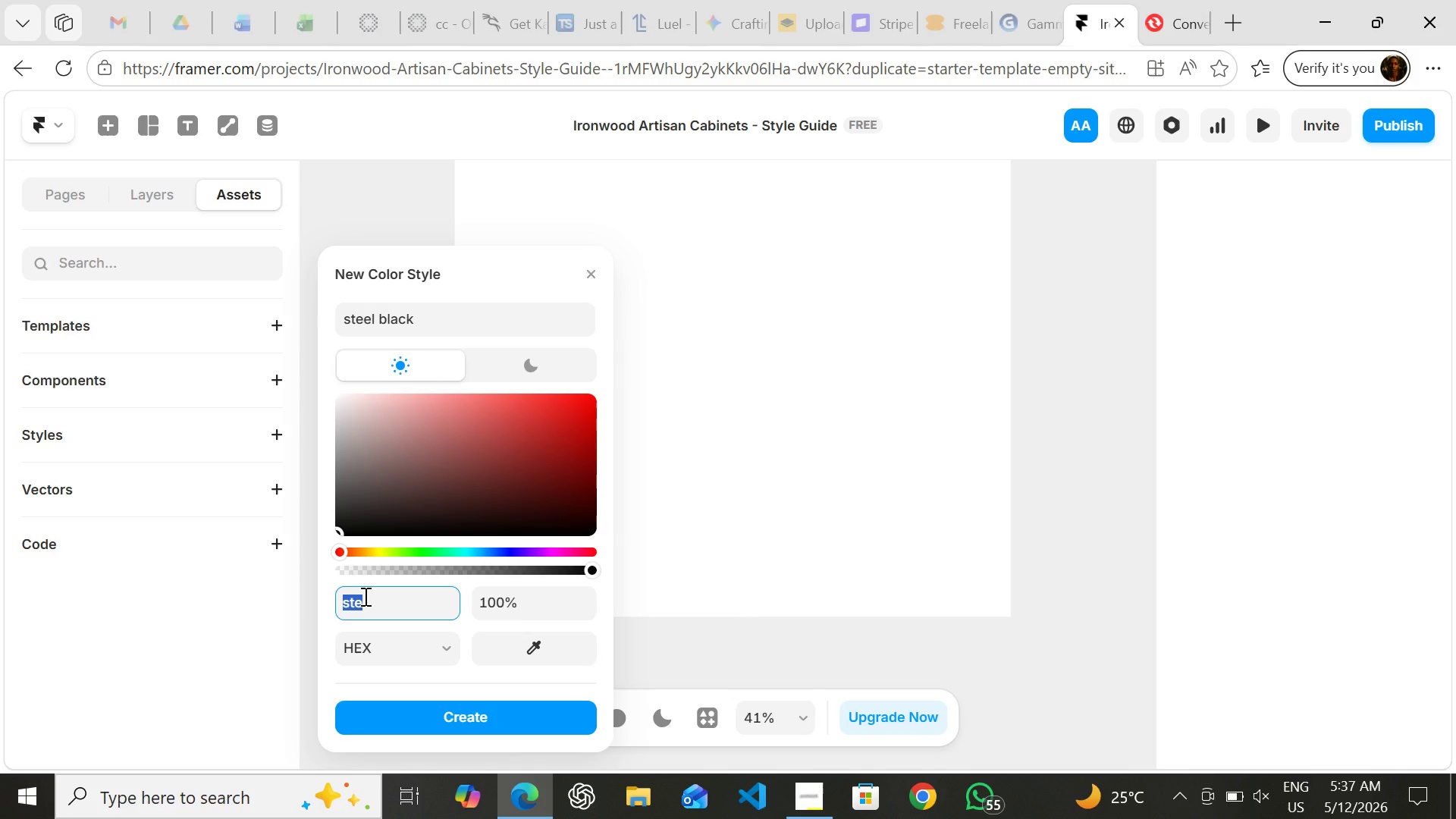 
type(2e3)
 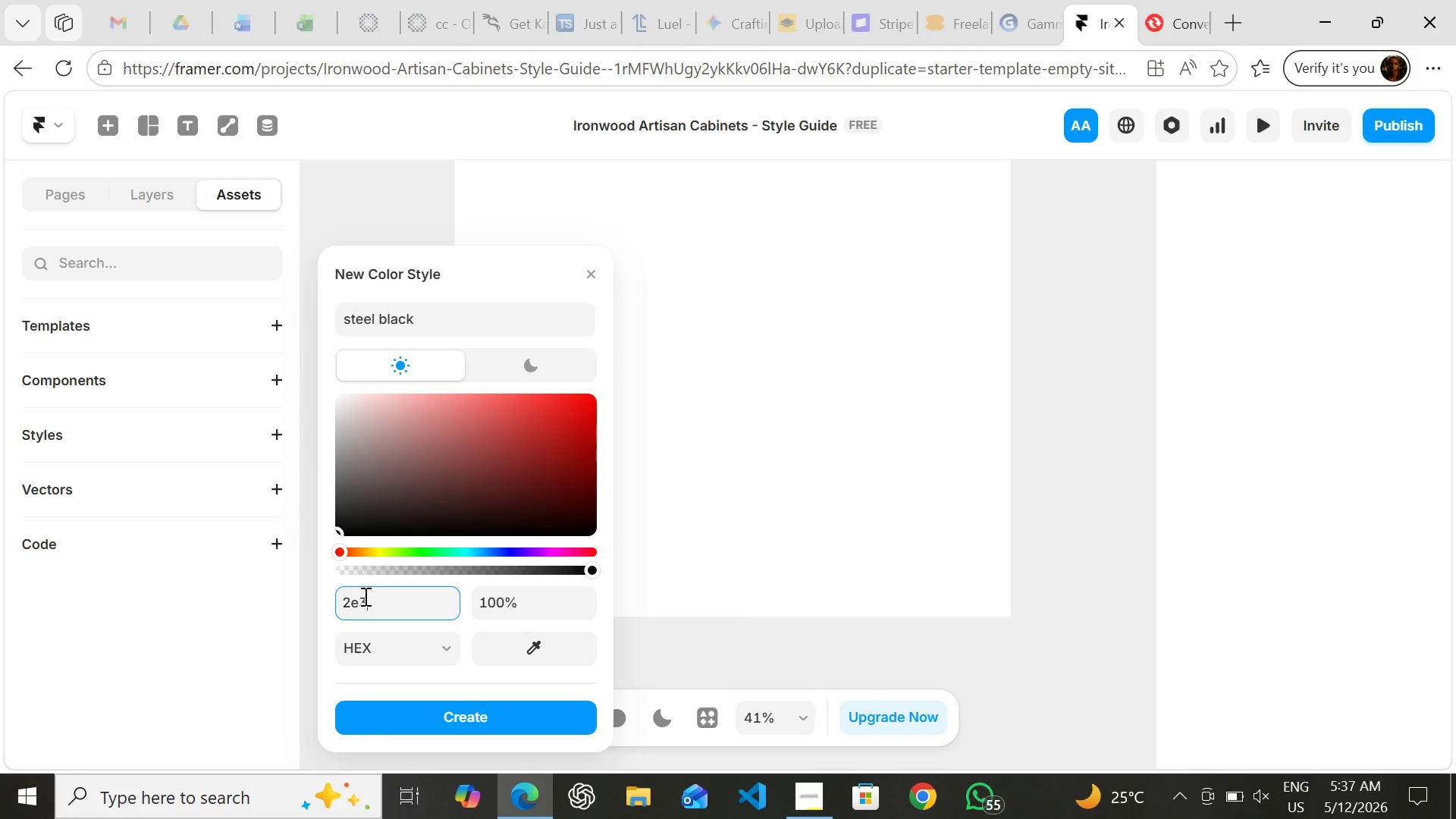 
type(338)
 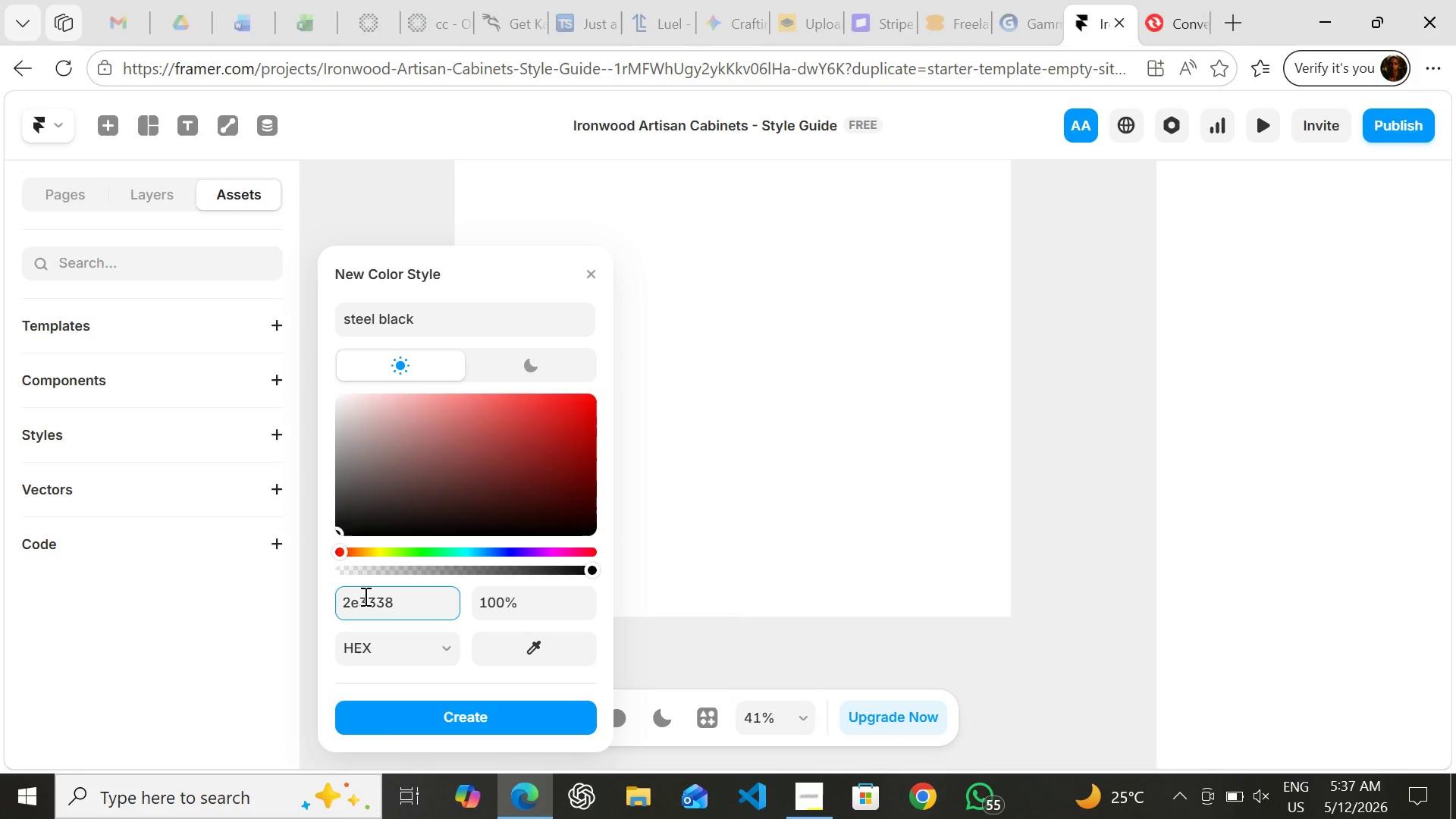 
key(Enter)
 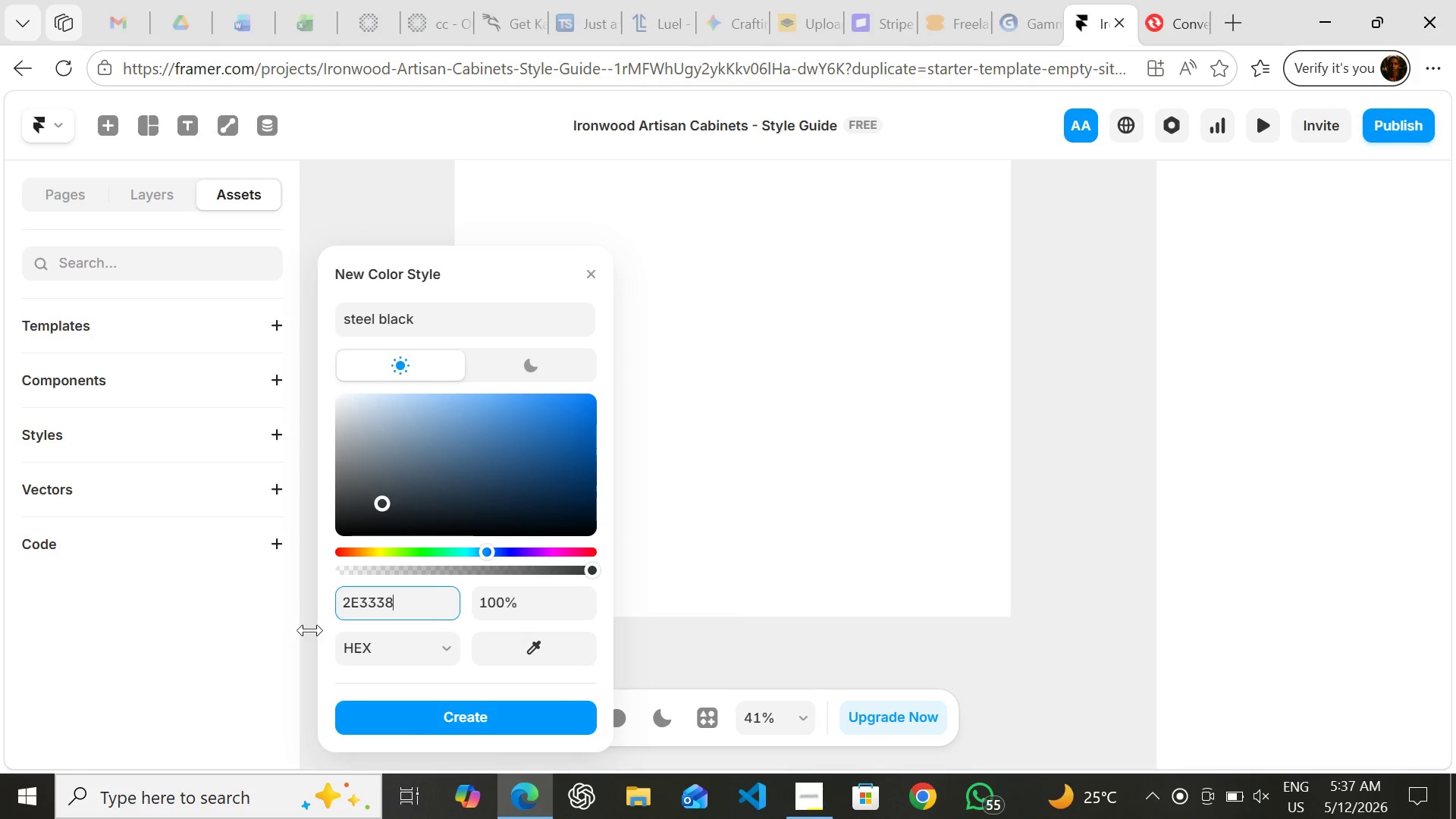 
left_click([426, 715])
 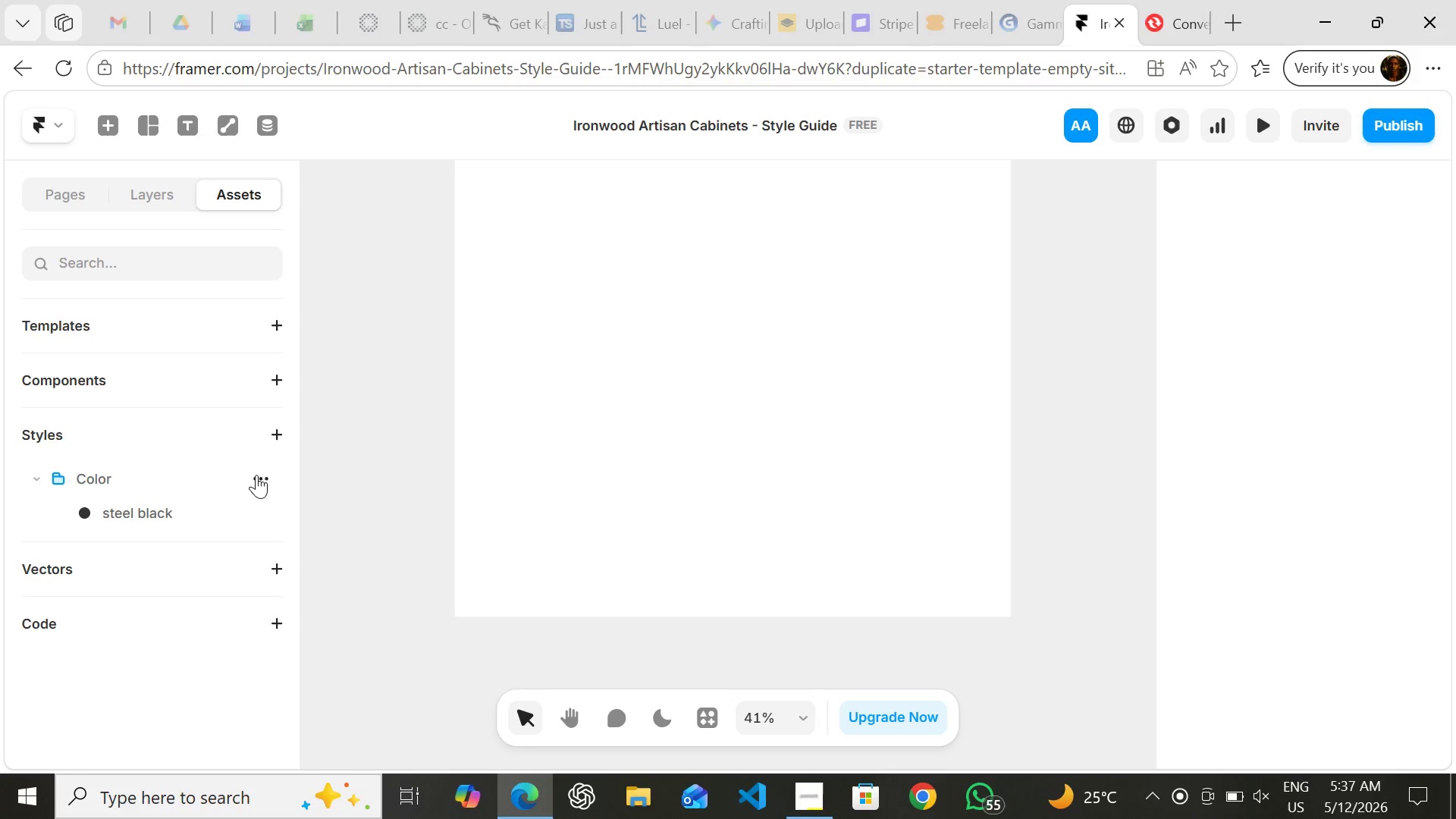 
left_click([259, 475])
 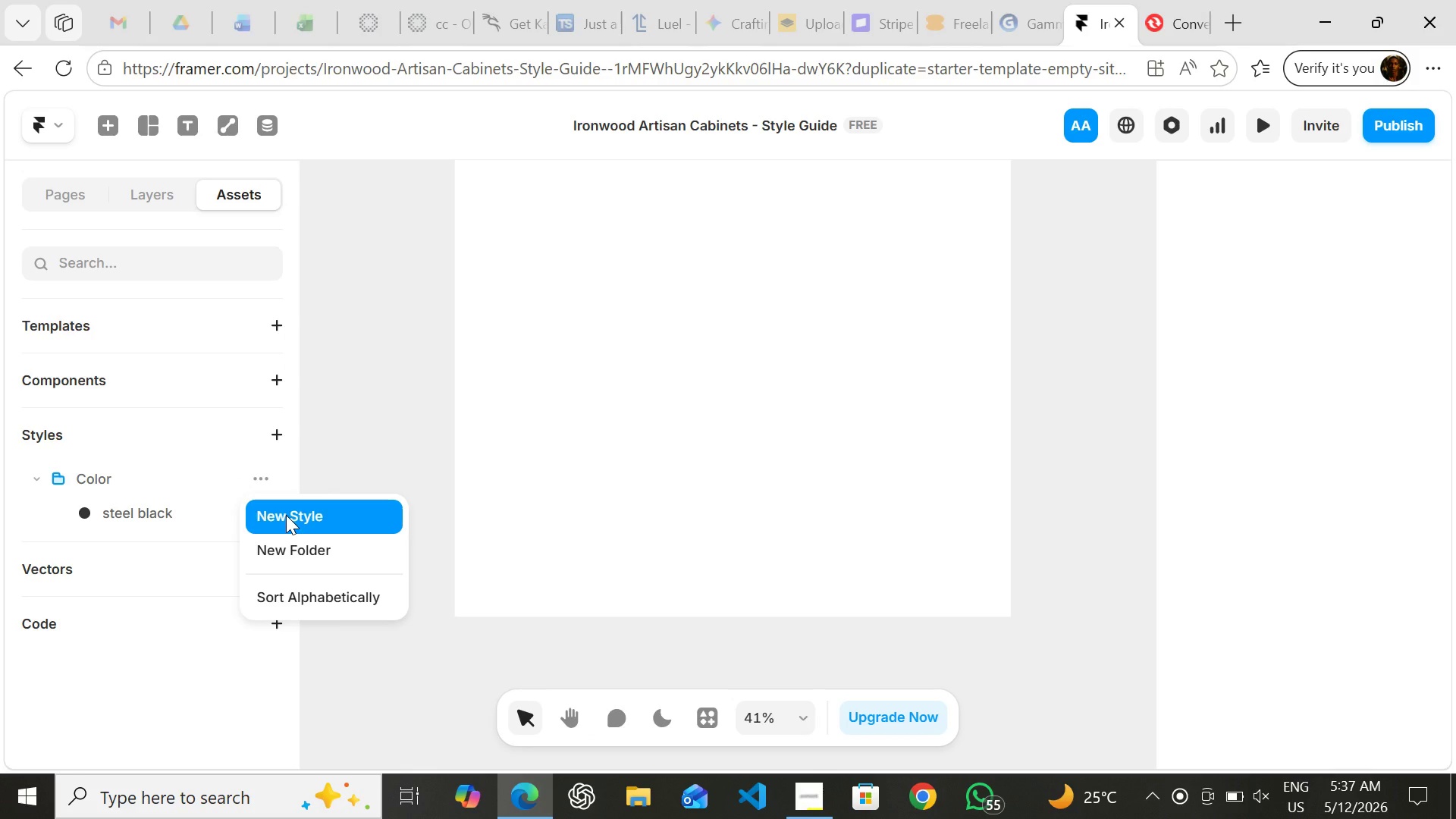 
double_click([286, 515])
 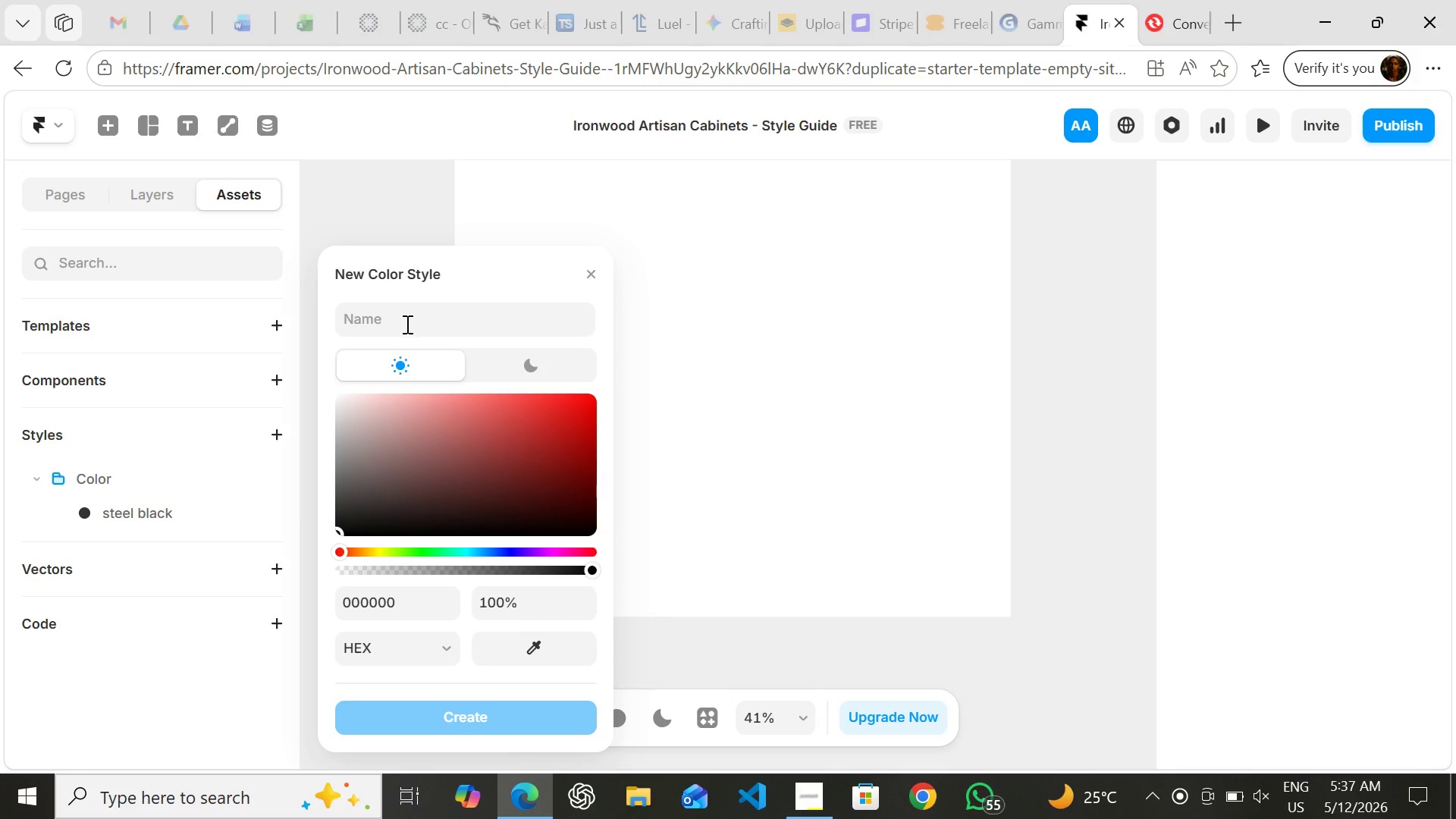 
left_click([406, 324])
 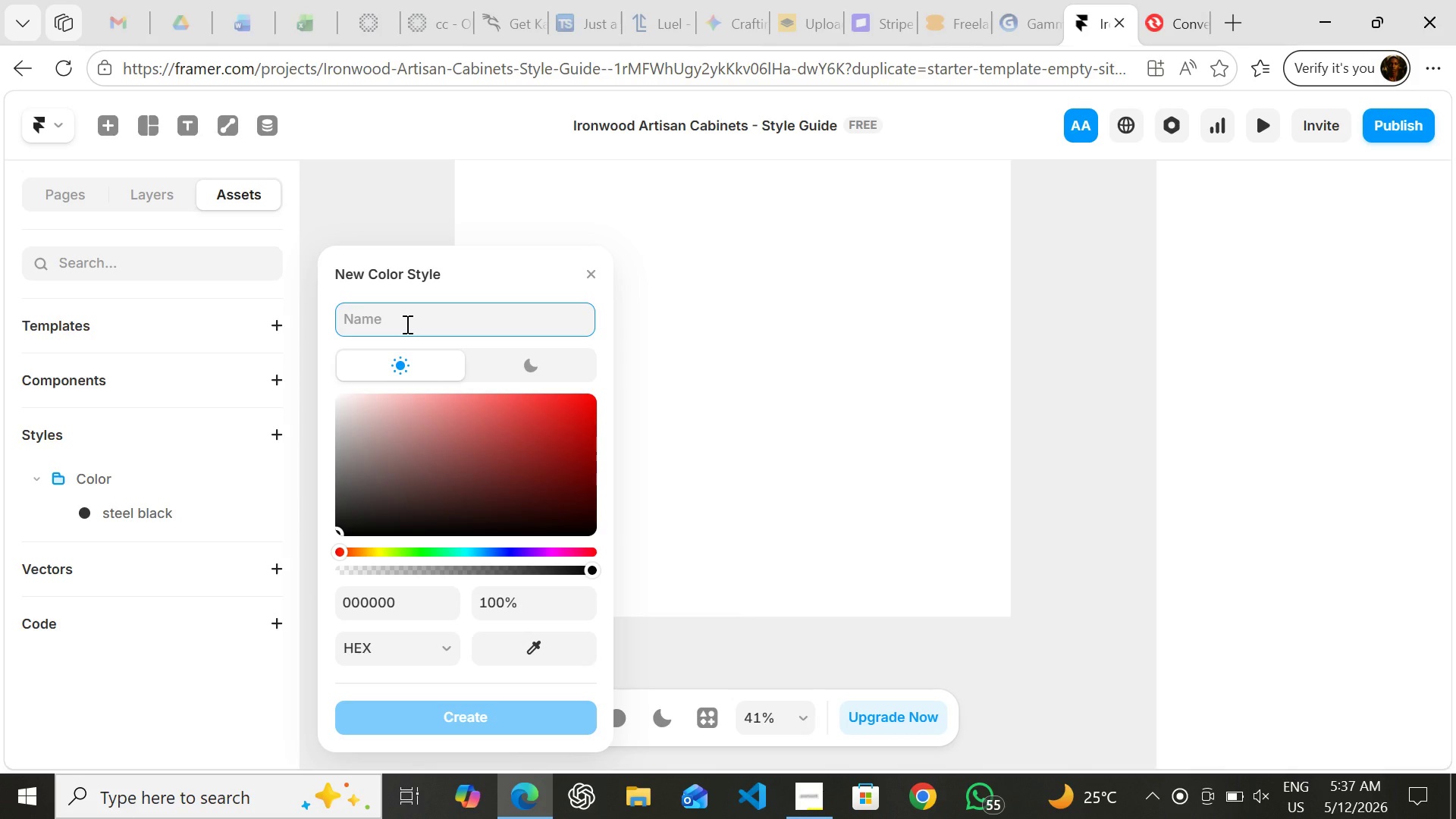 
type(steel gray)
 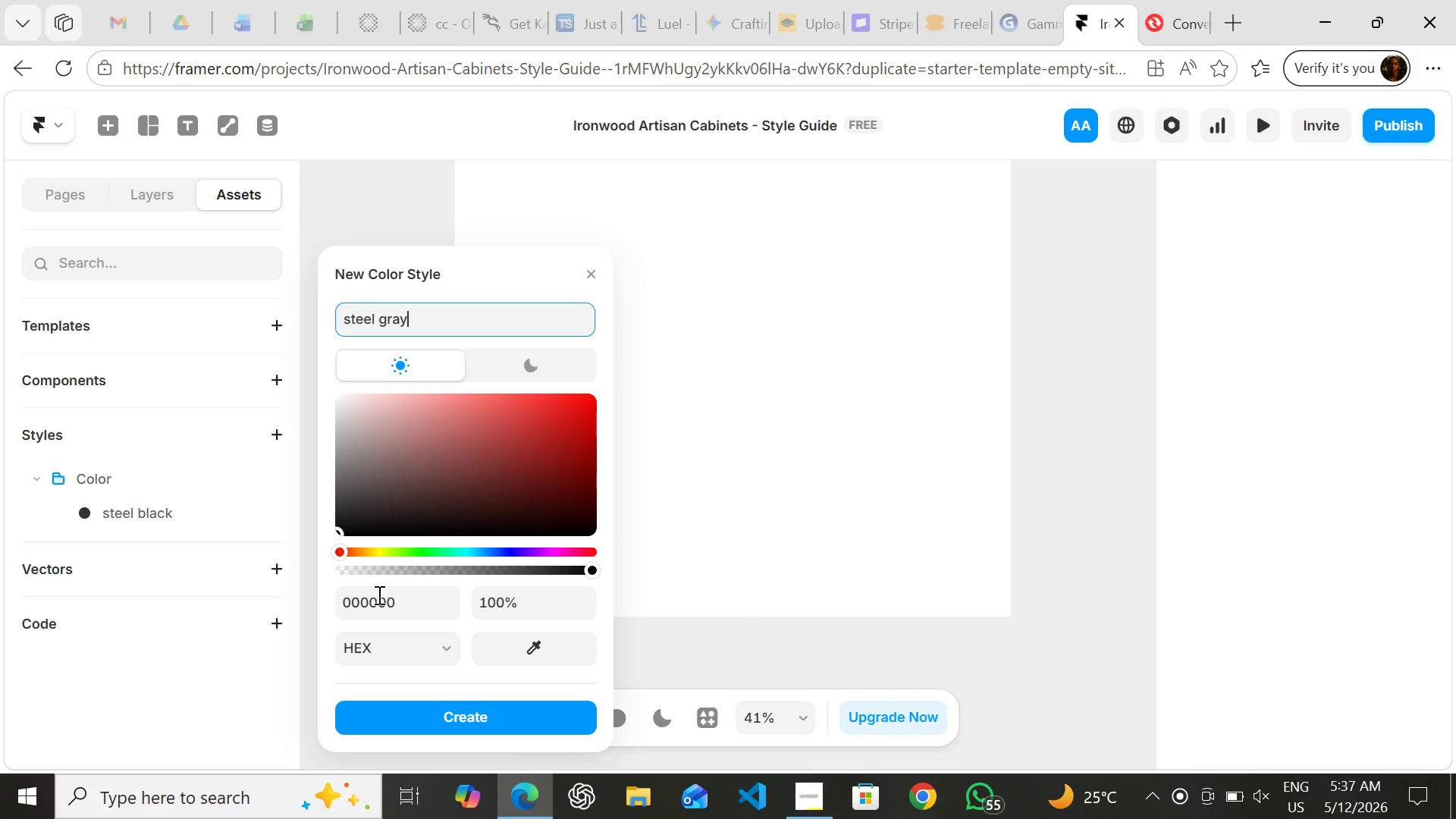 
left_click([376, 611])
 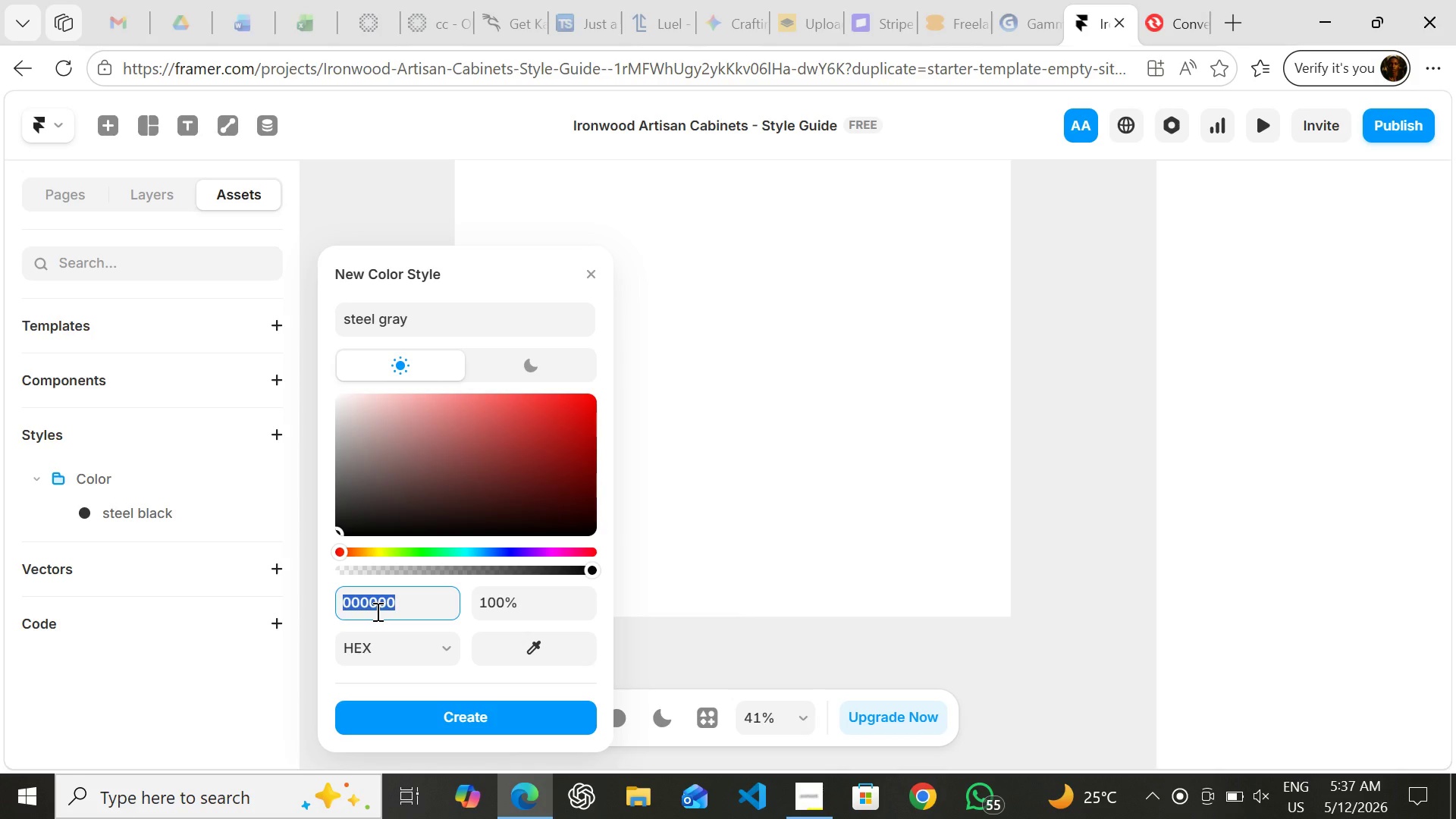 
wait(5.67)
 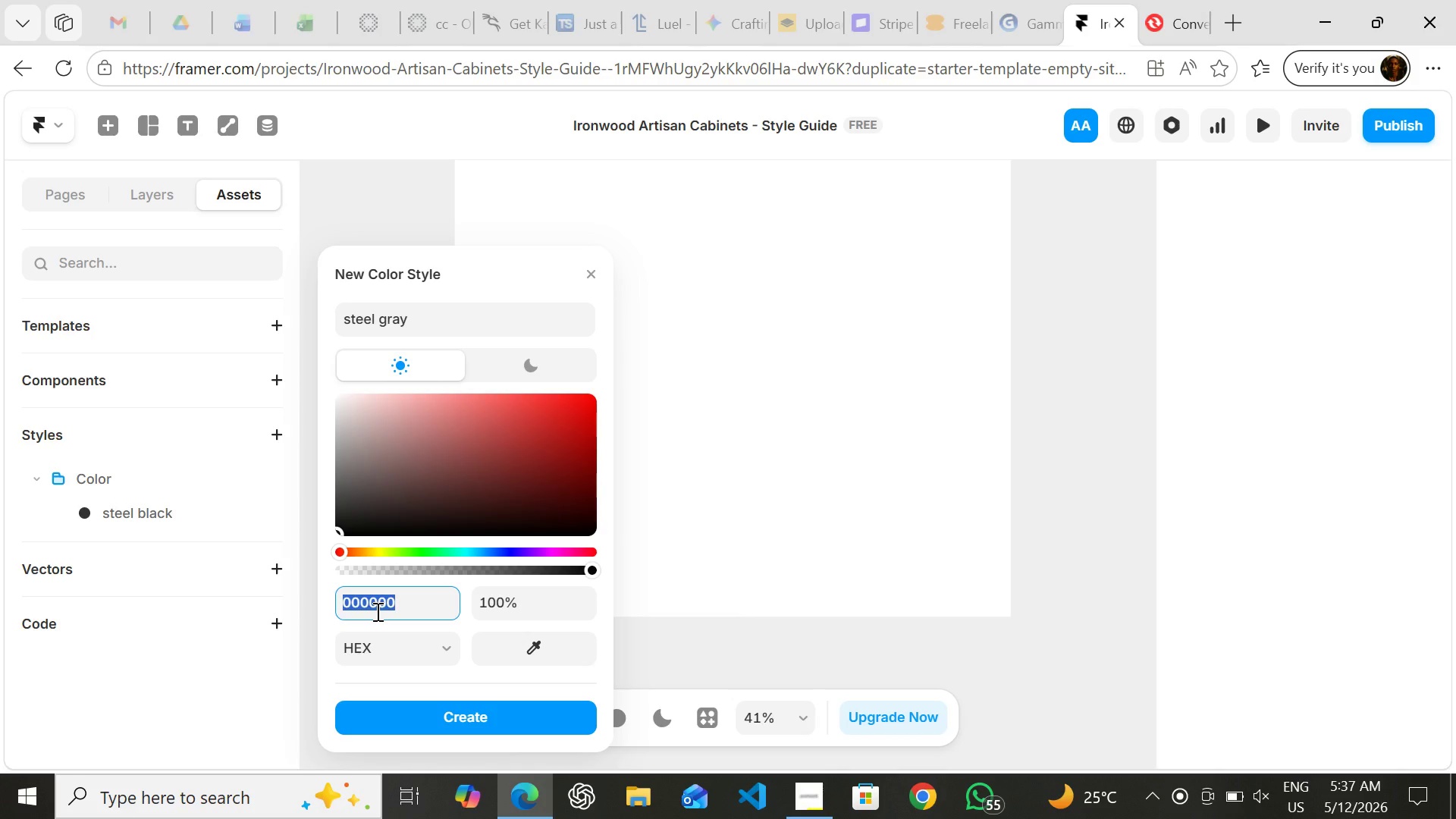 
type(687)
 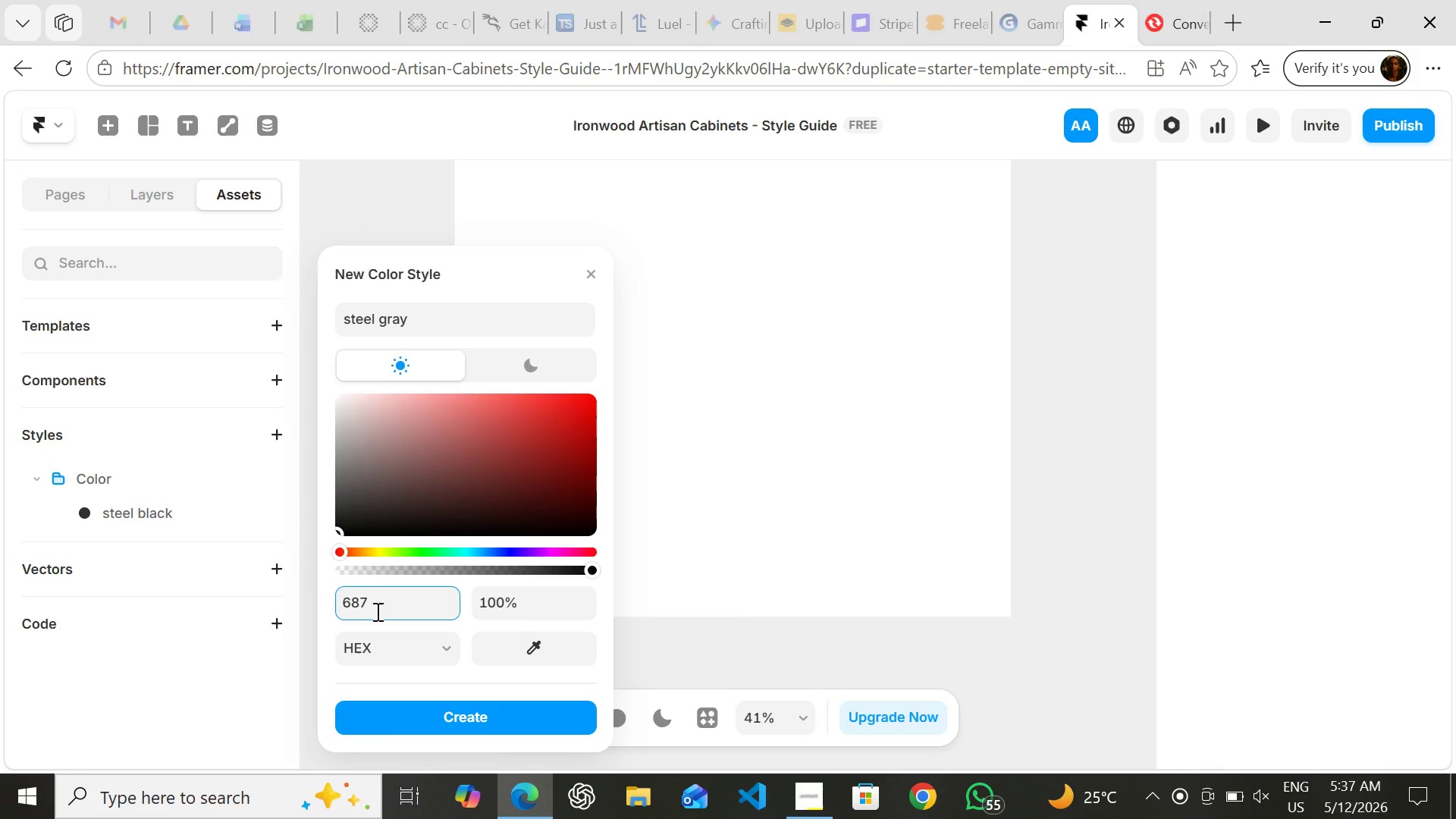 
key(Backspace)
key(Backspace)
type(b7)
 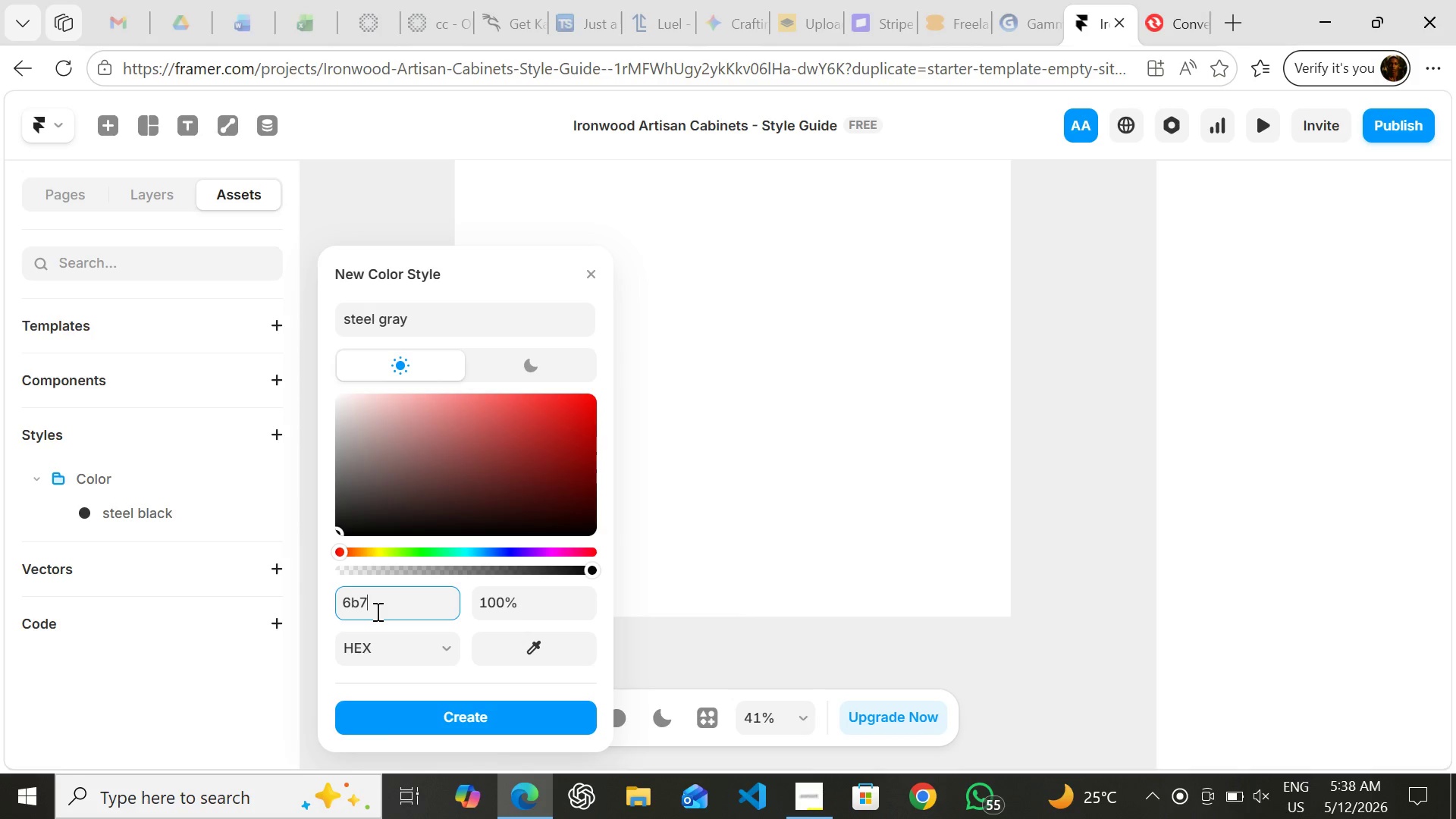 
wait(5.48)
 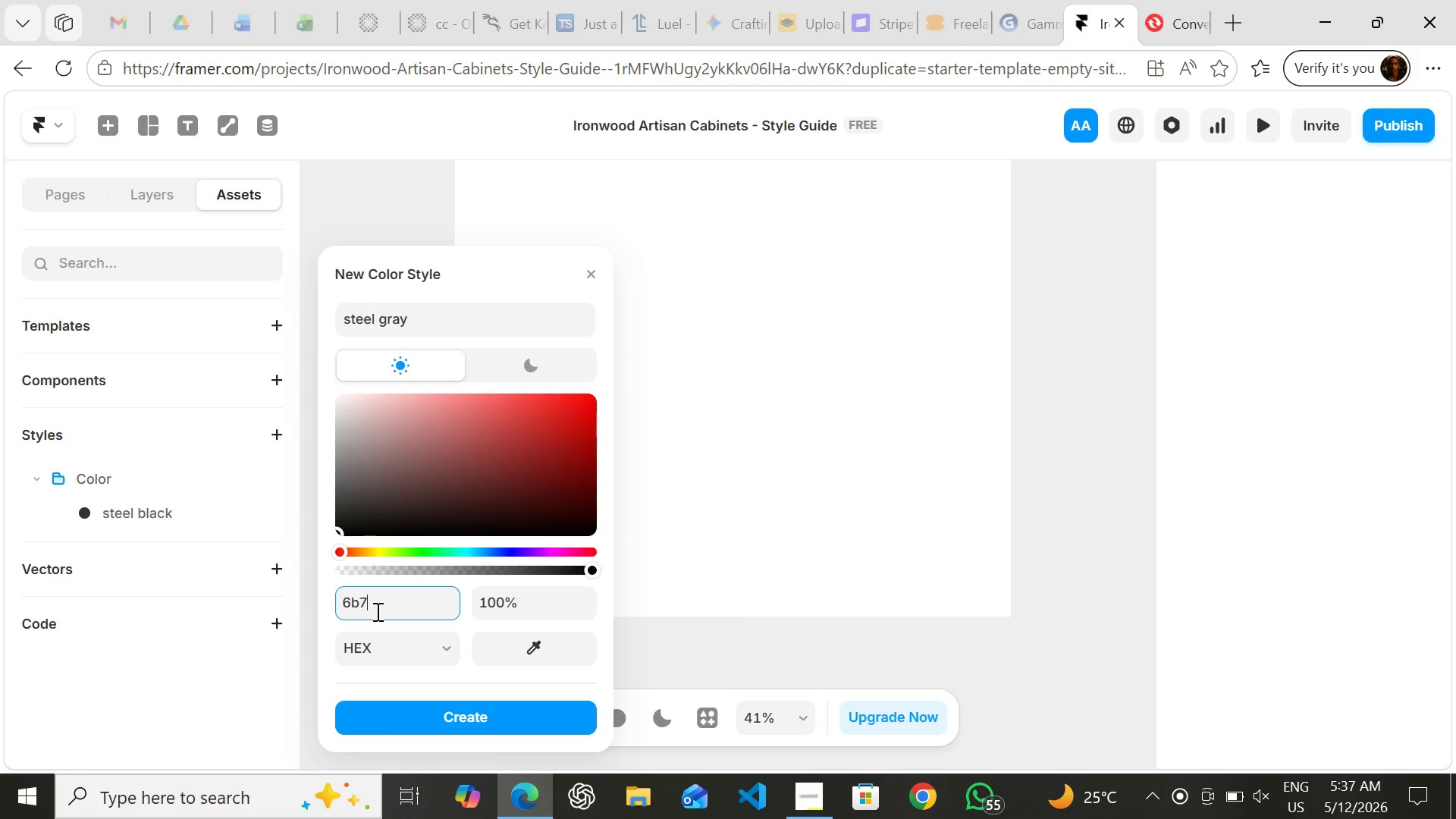 
type(280)
 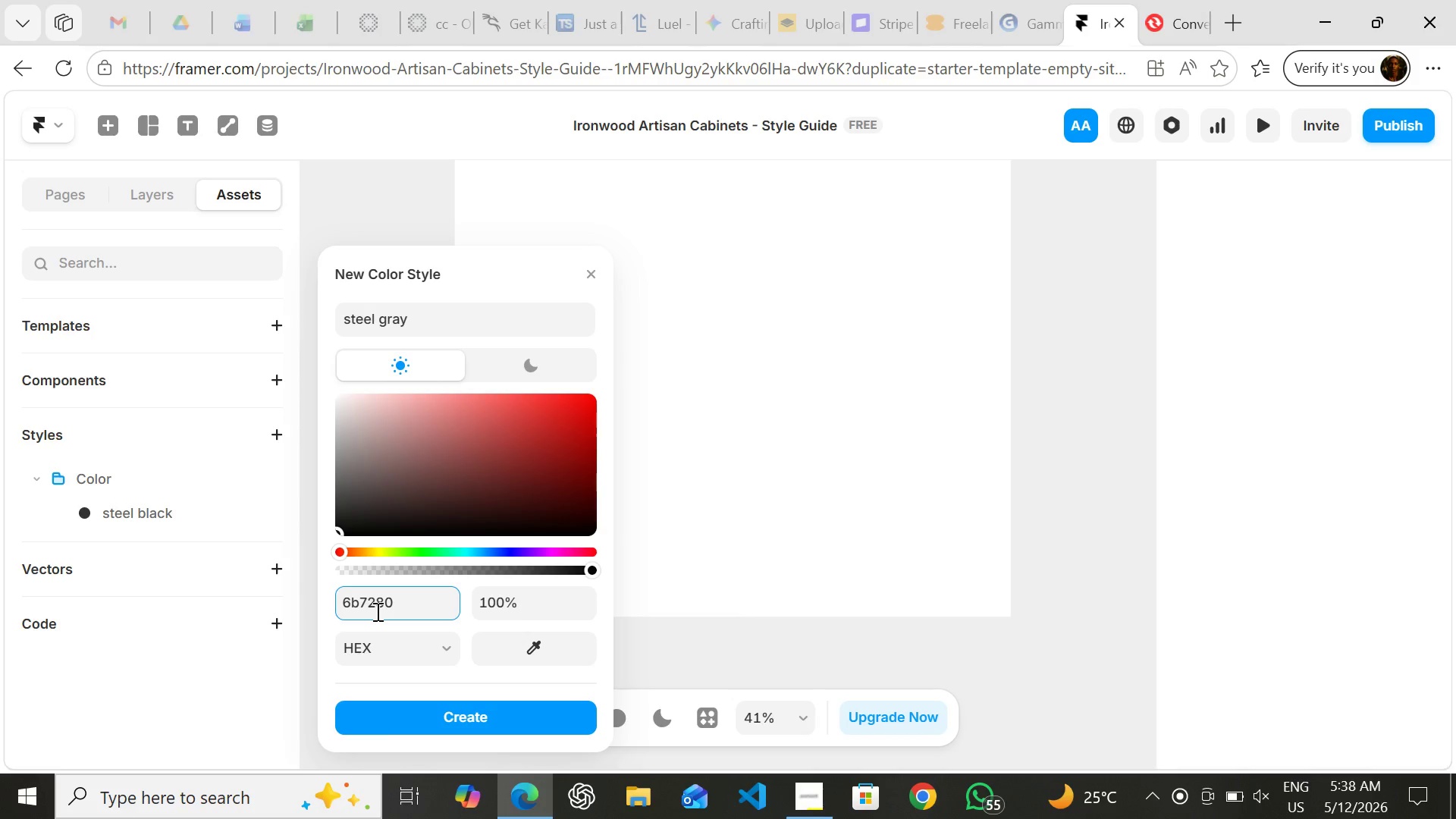 
key(Enter)
 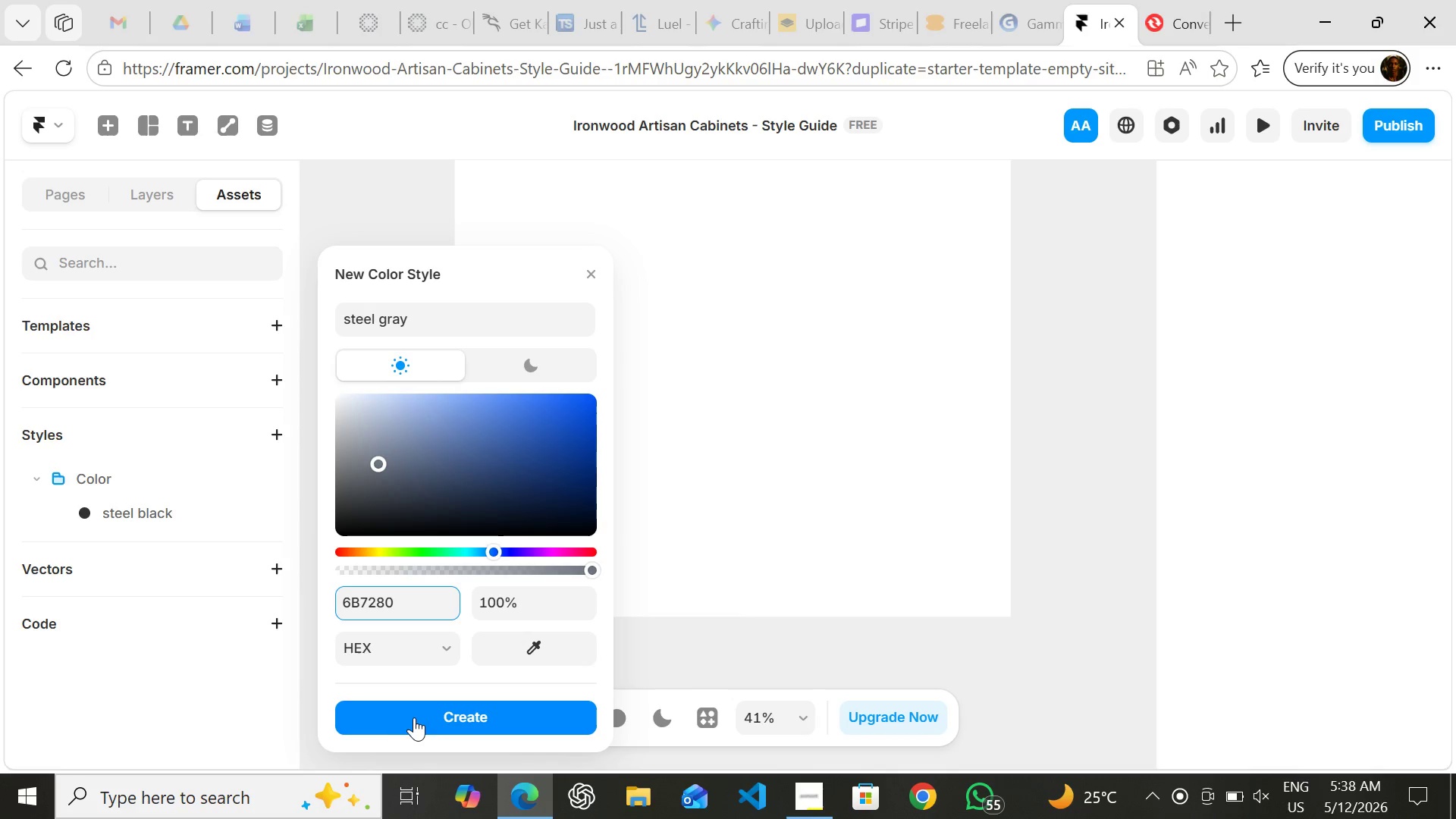 
left_click([414, 714])
 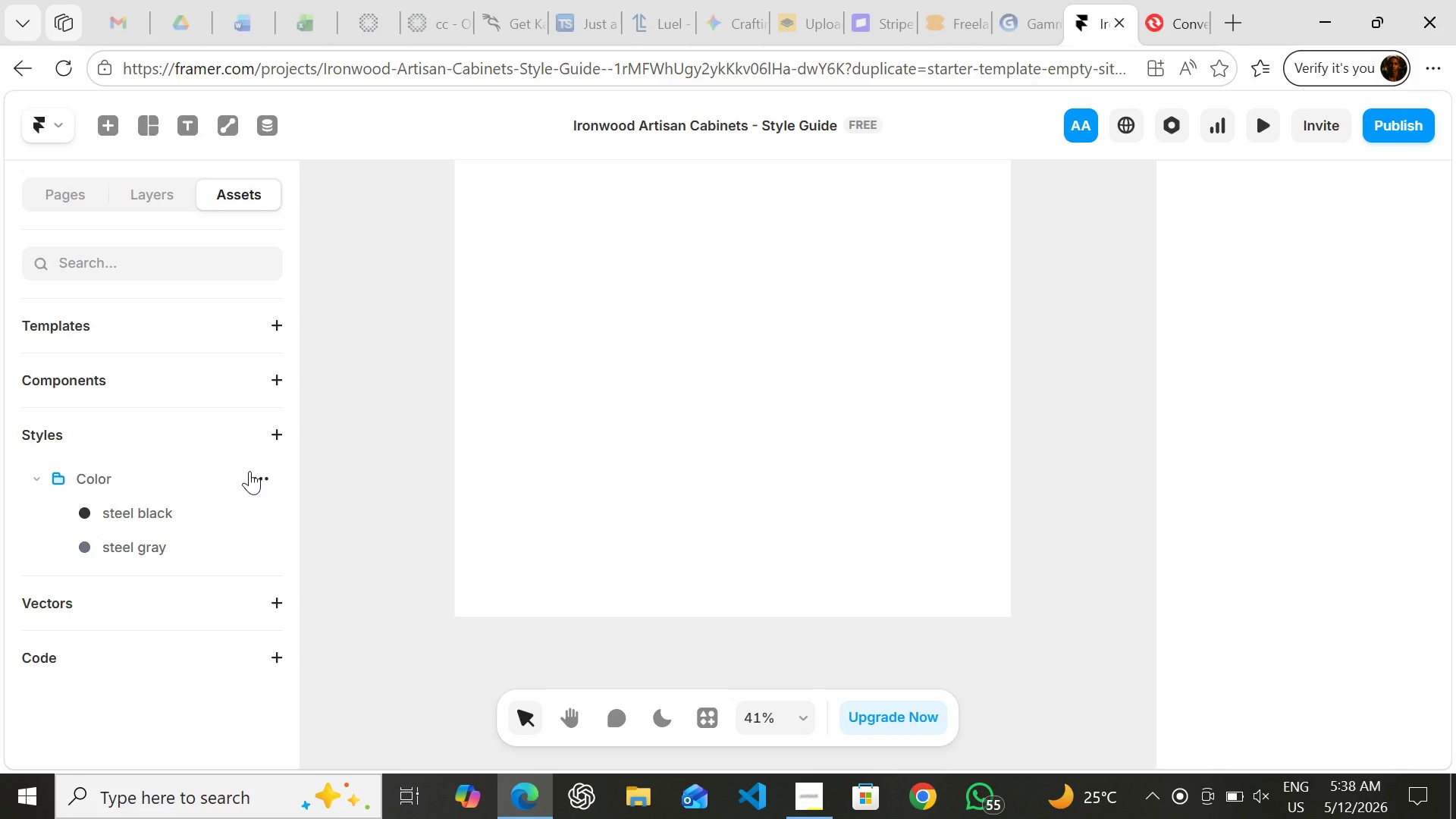 
left_click([261, 480])
 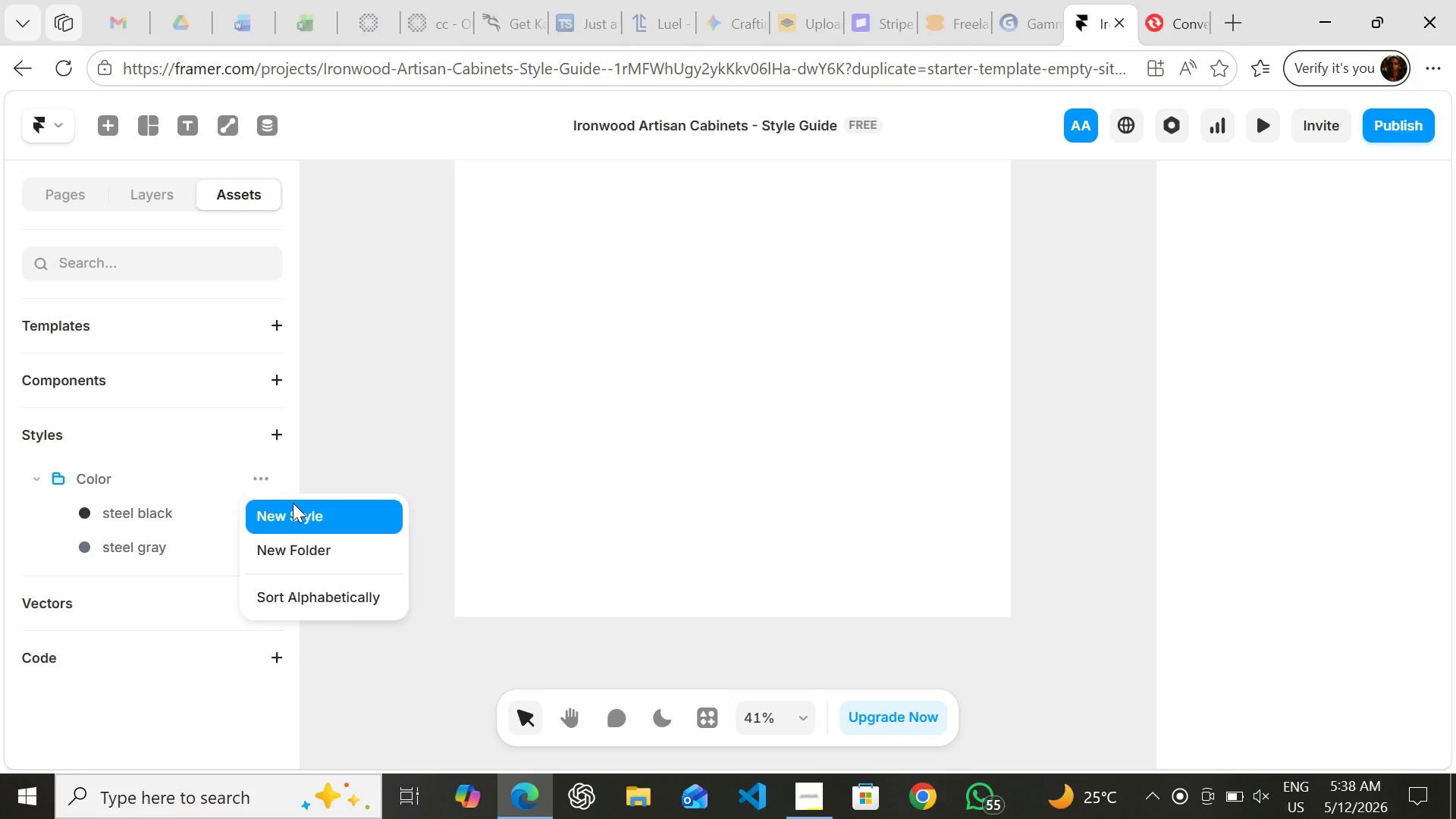 
left_click([293, 503])
 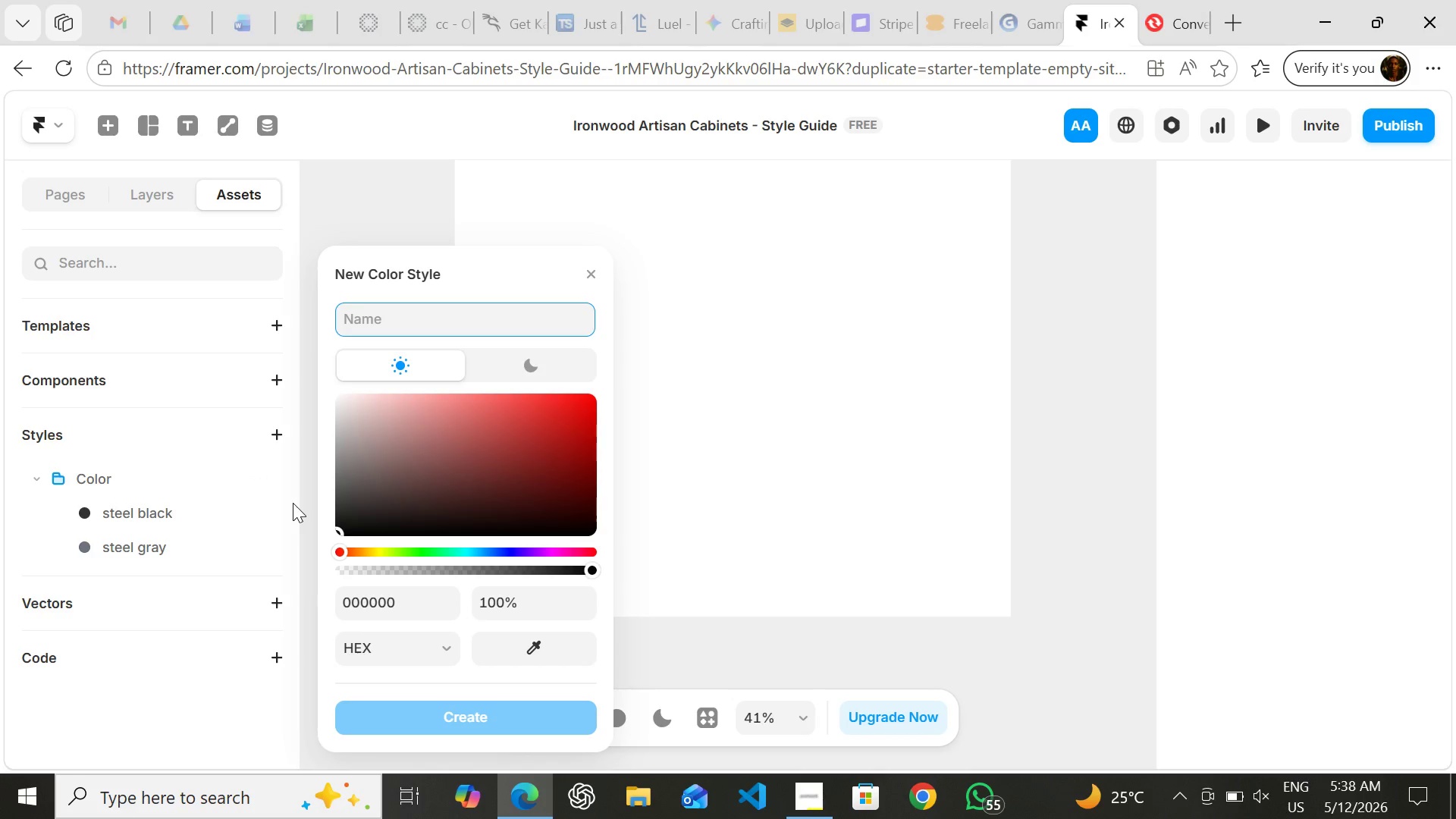 
wait(6.61)
 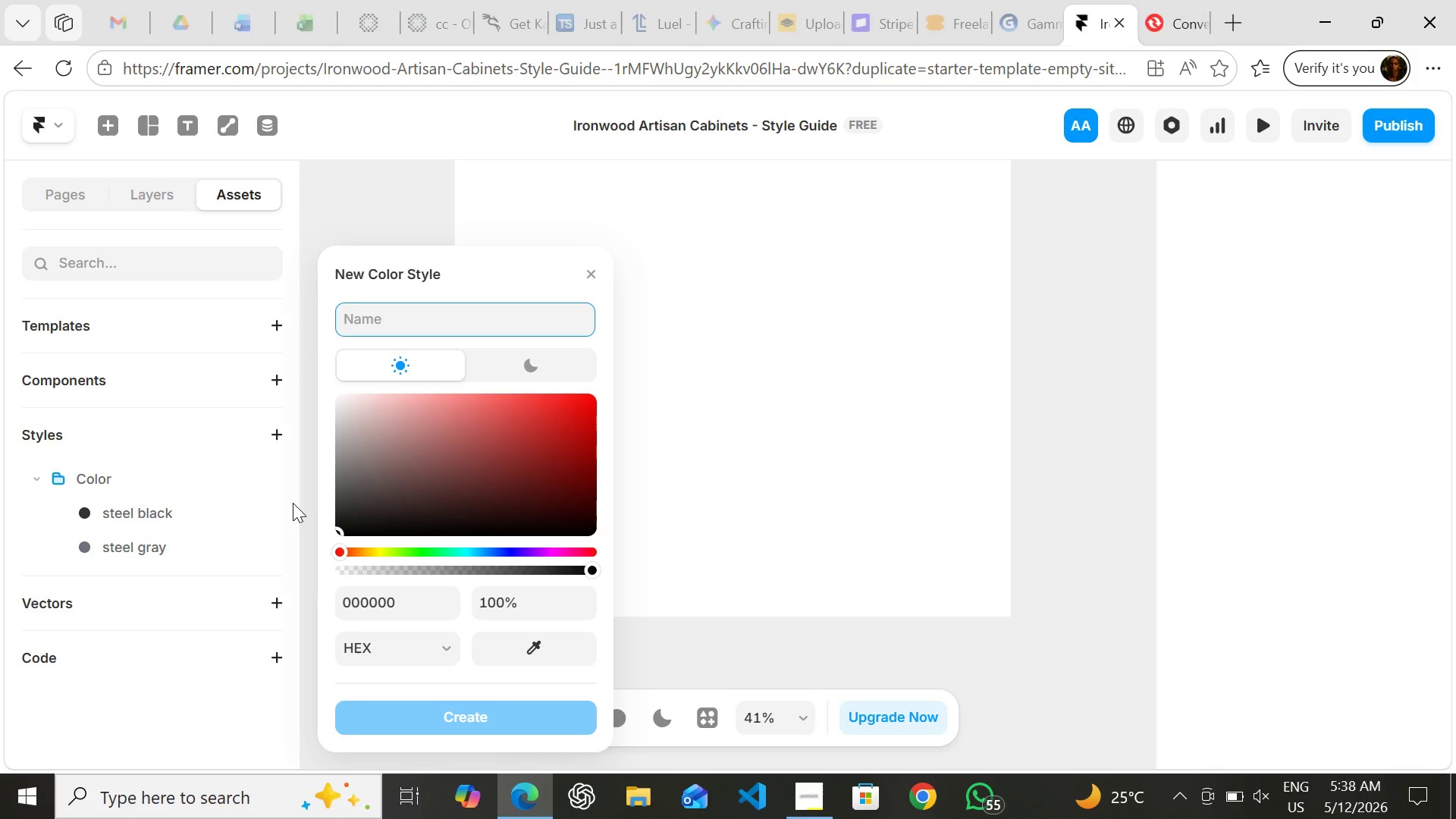 
type(light stel)
 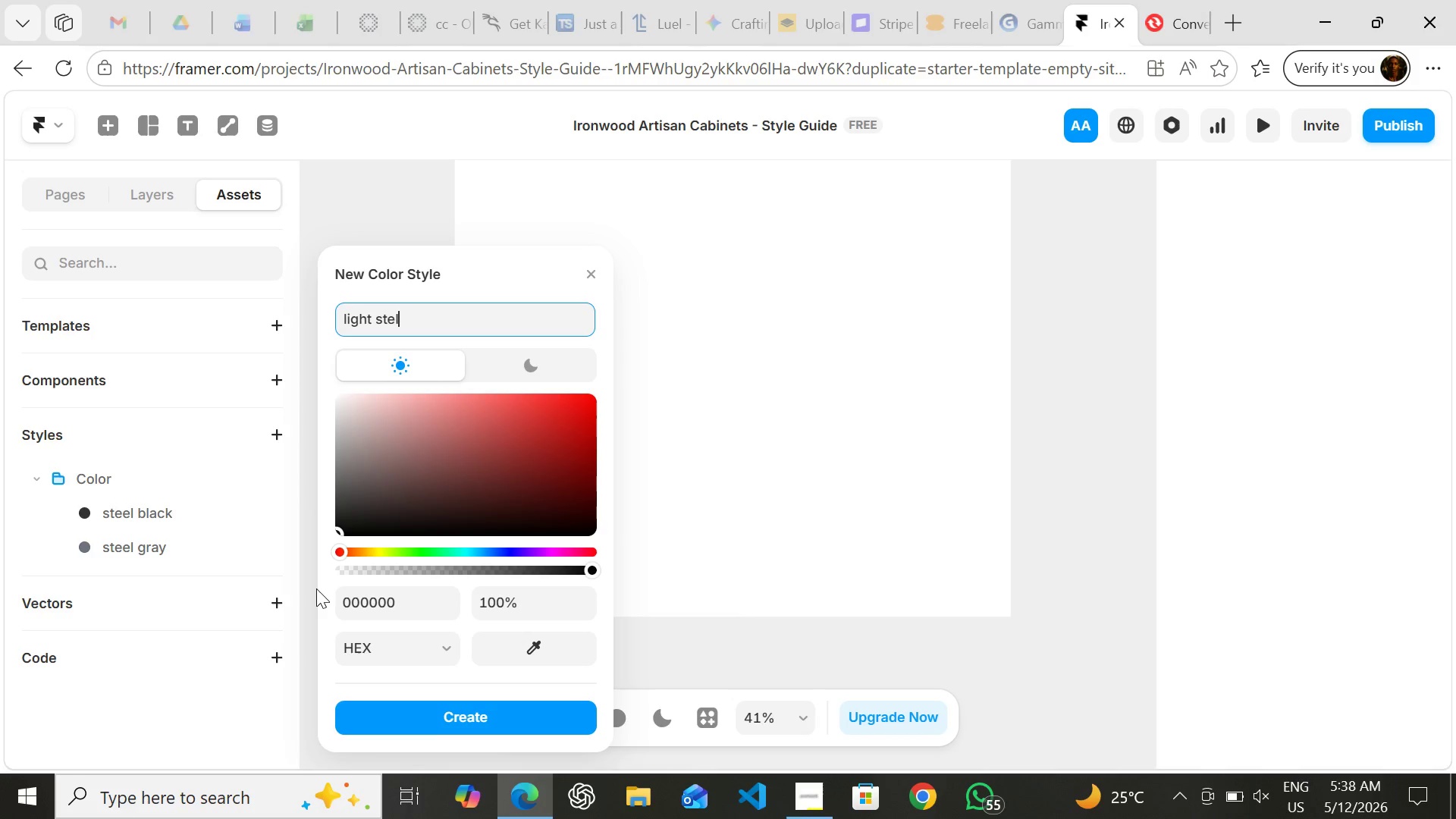 
key(Backspace)
type(el)
 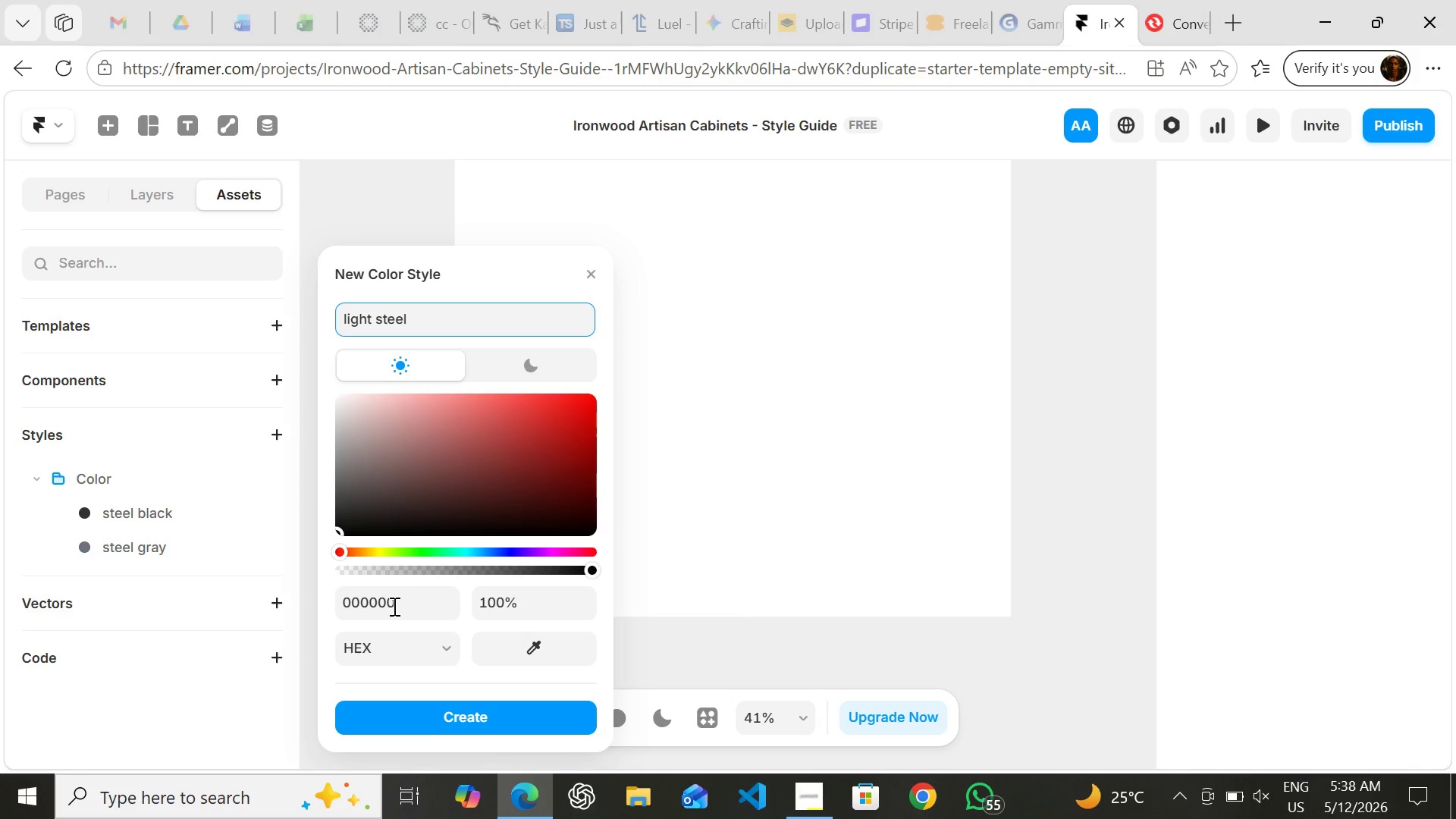 
left_click([392, 606])
 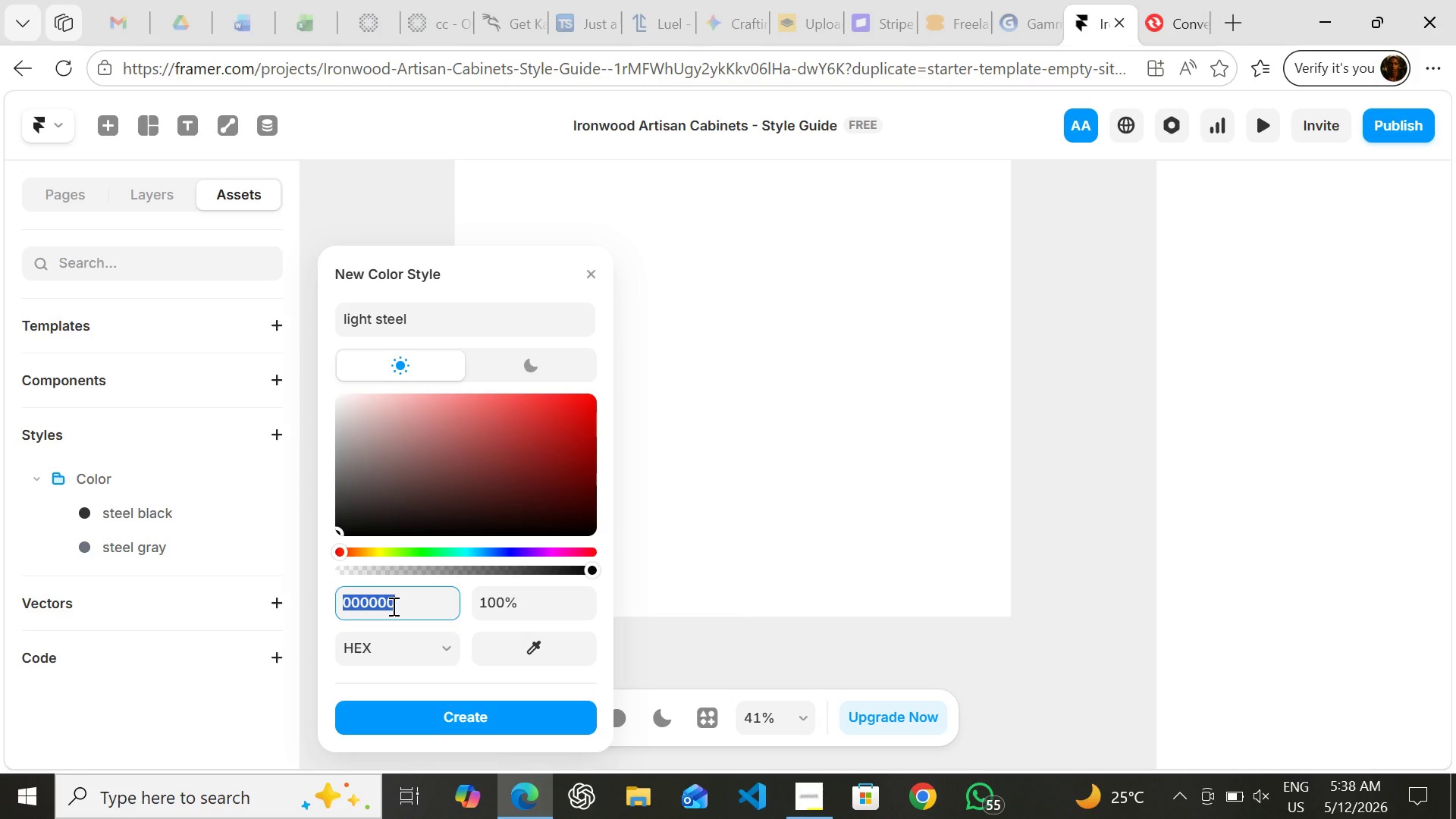 
wait(6.7)
 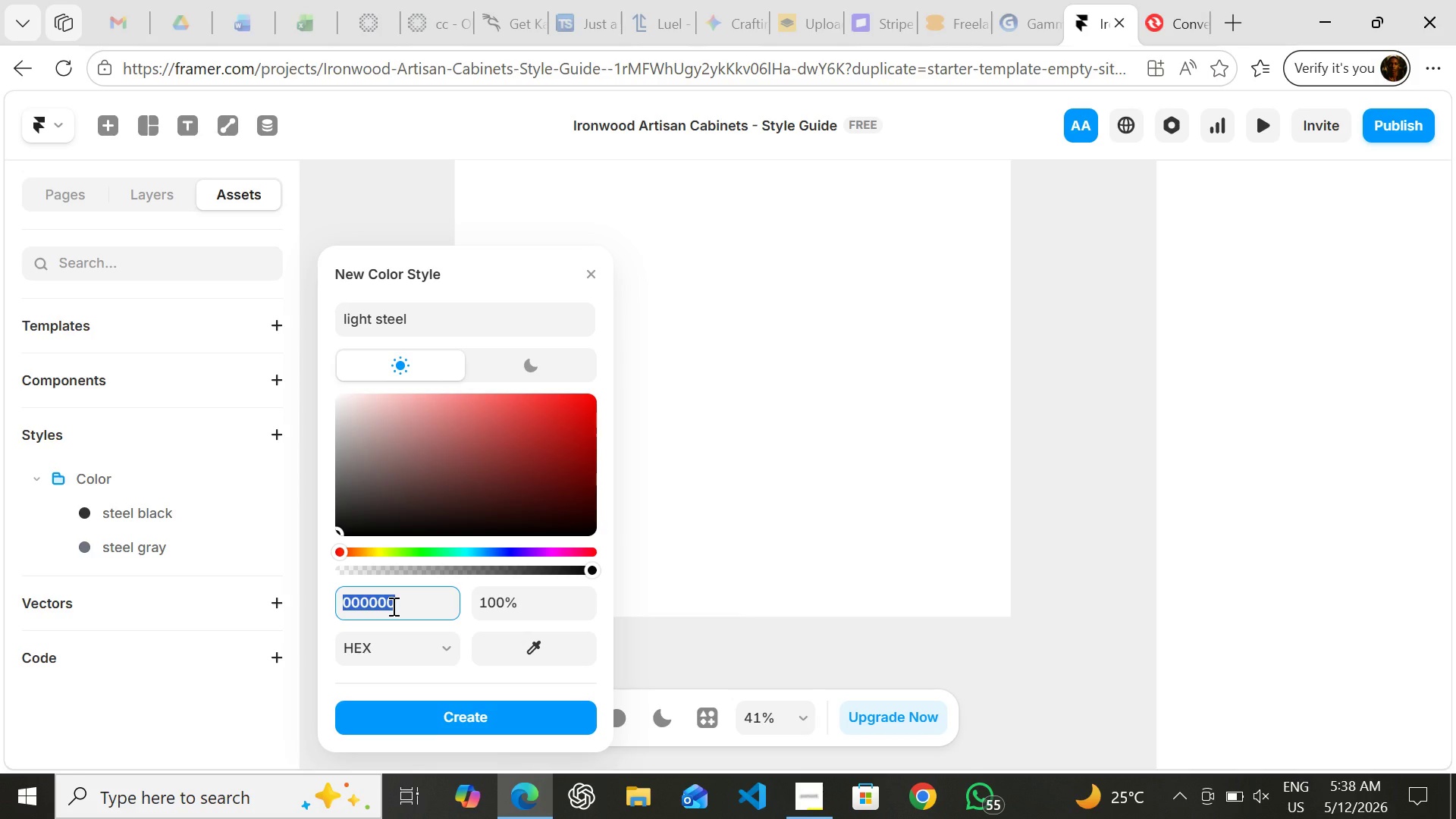 
type(e1)
 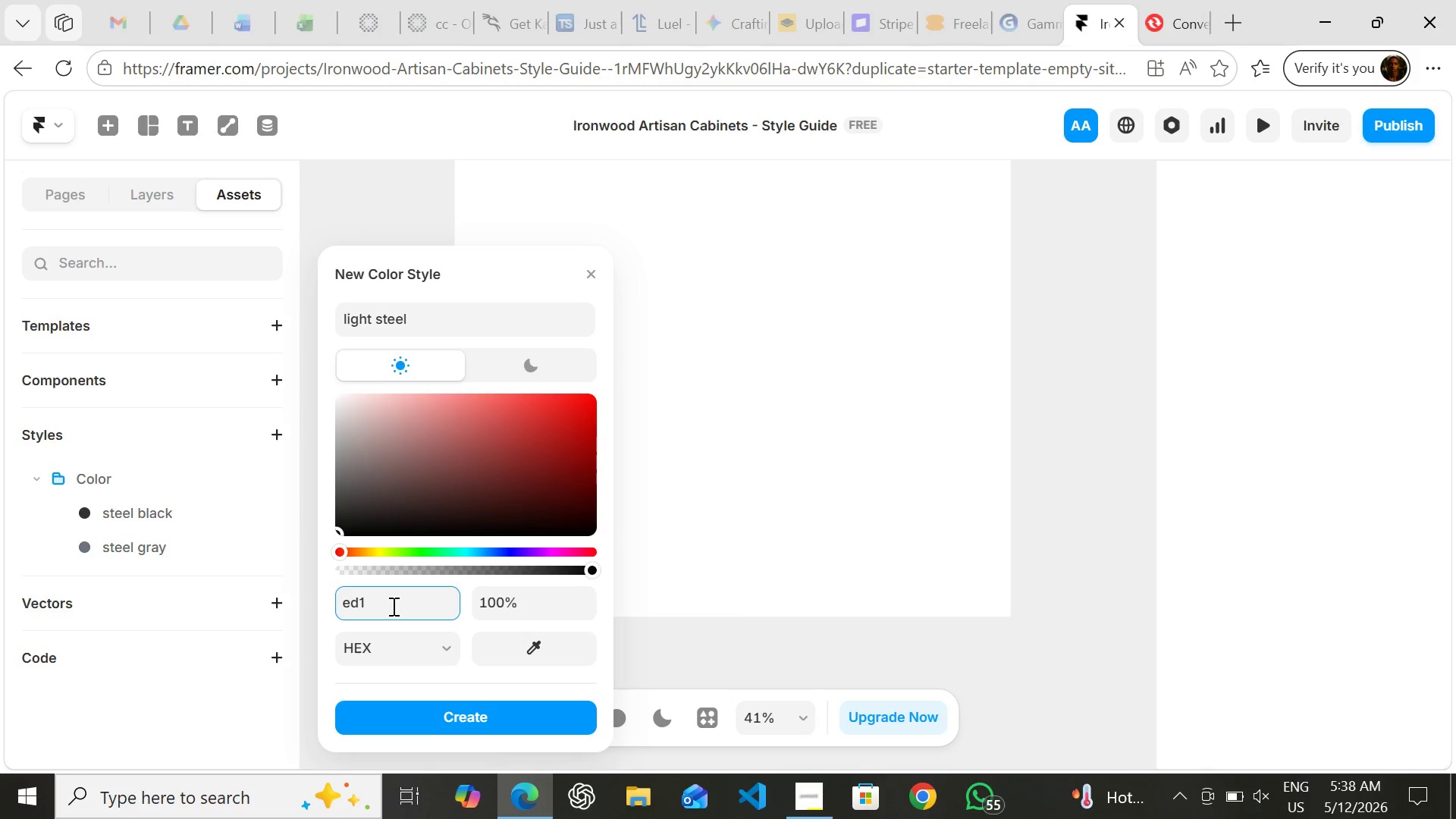 
hold_key(key=D, duration=0.33)
 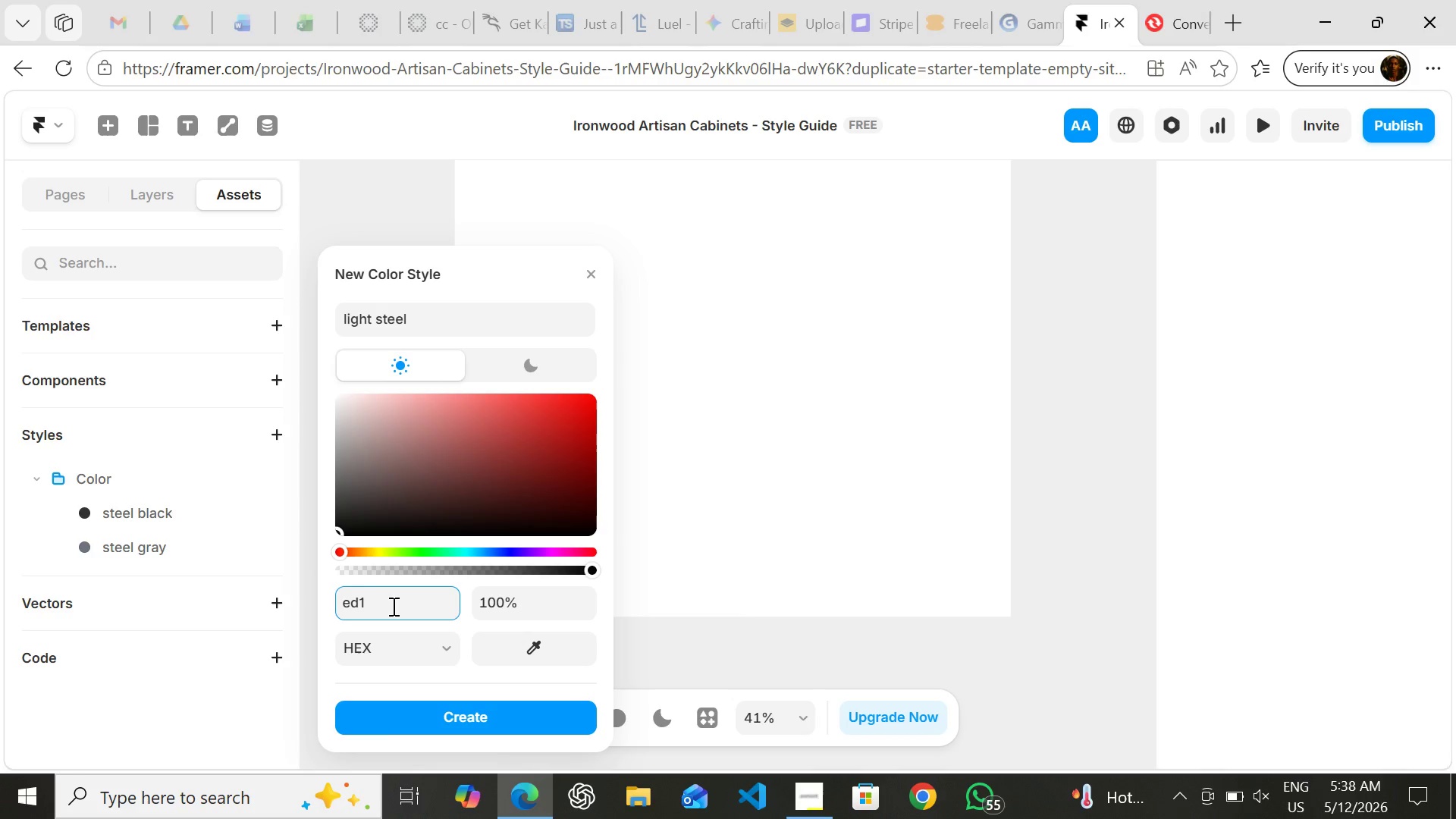 
wait(10.05)
 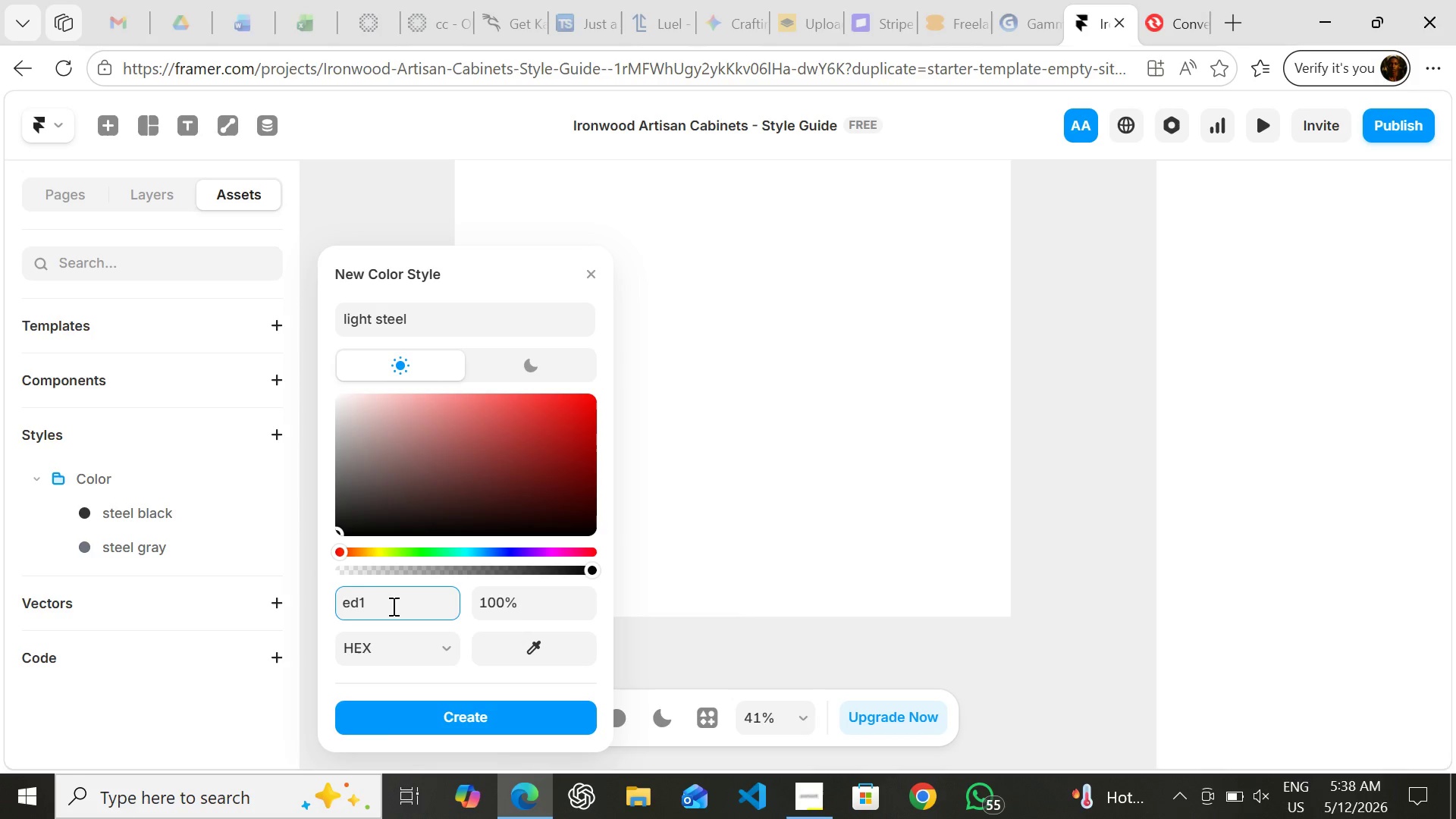 
key(Backspace)
key(Backspace)
key(Backspace)
type(d1d)
 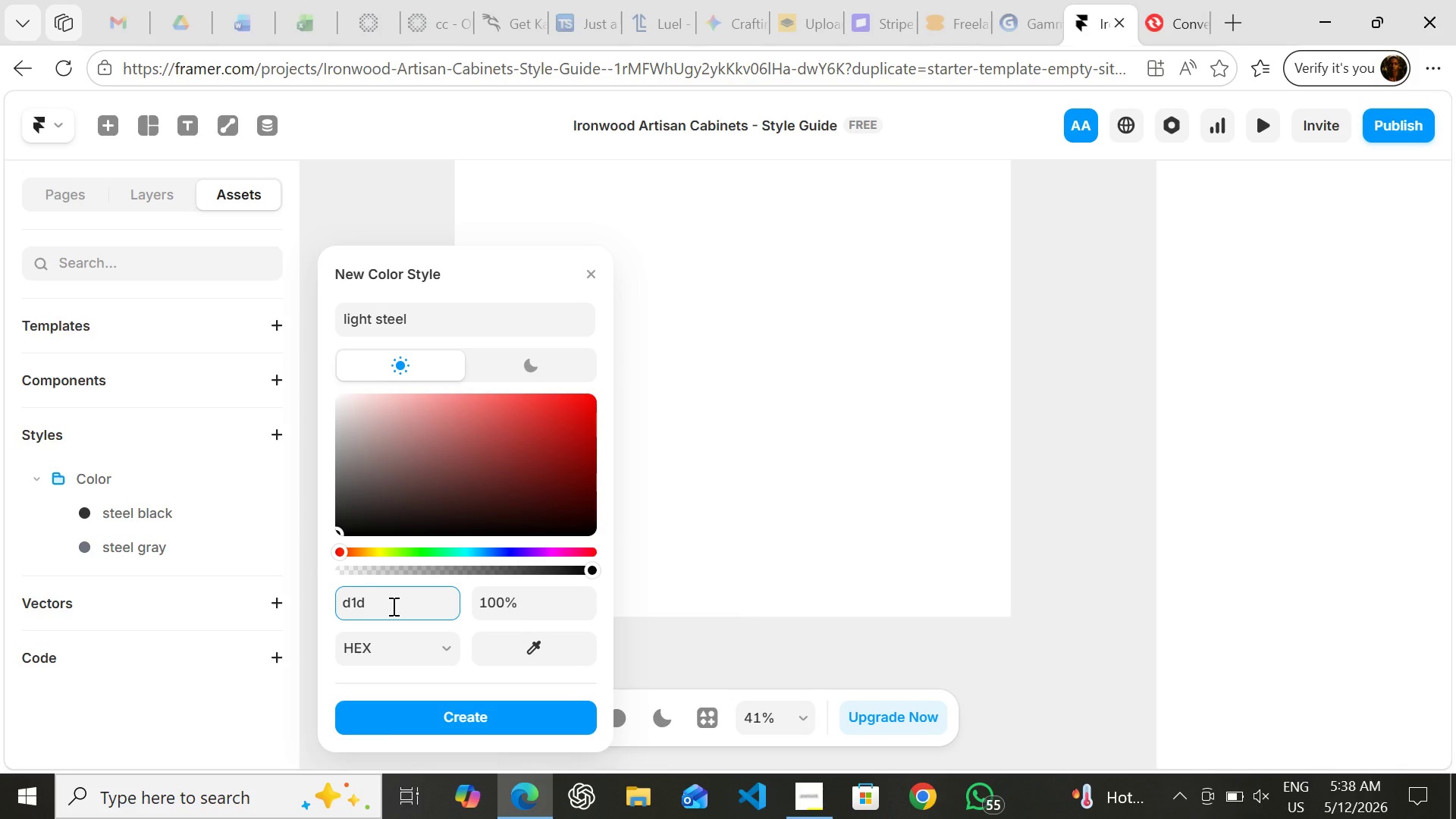 
type(5d2)
 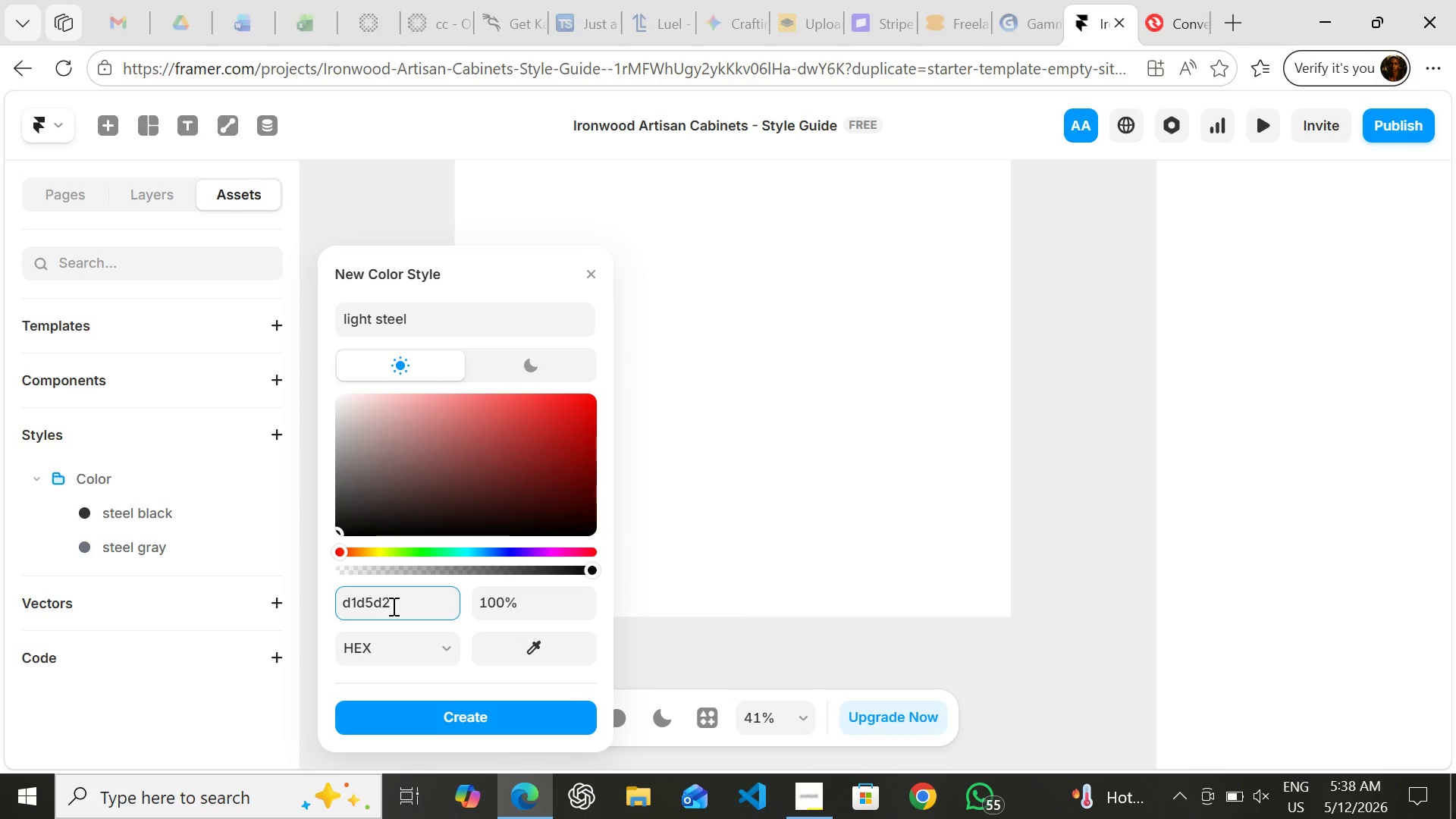 
key(Enter)
 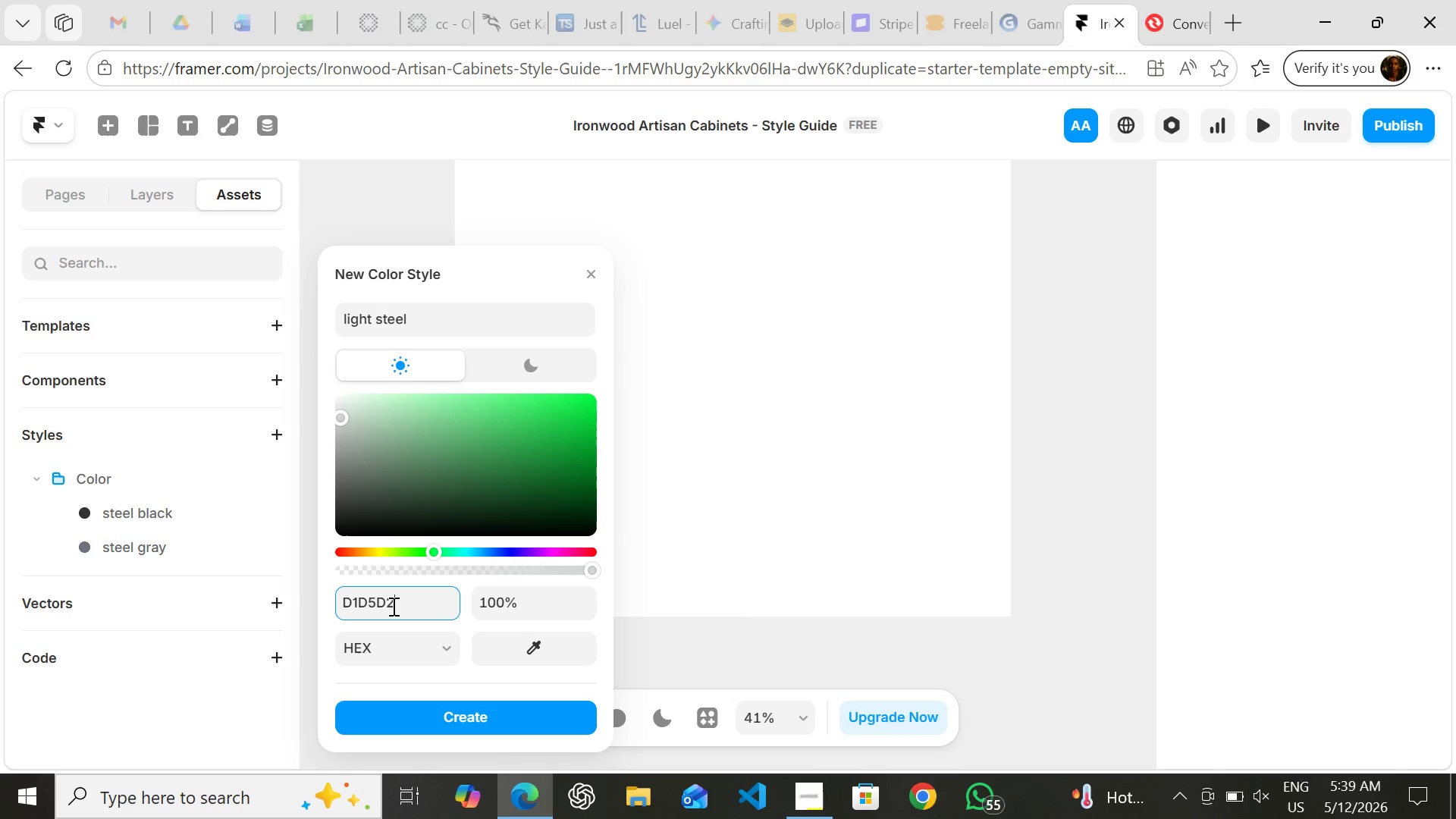 
wait(8.41)
 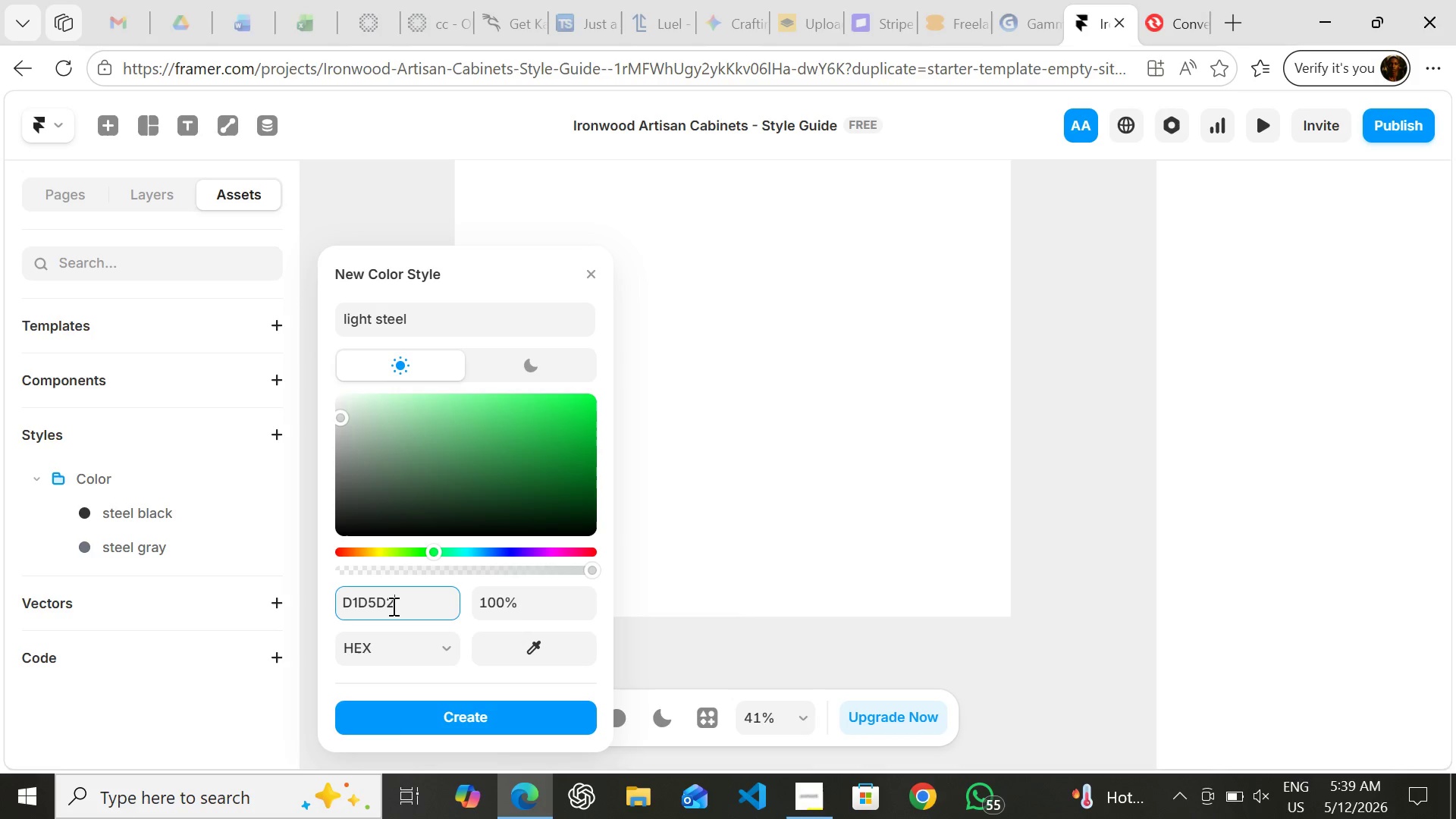 
left_click([450, 708])
 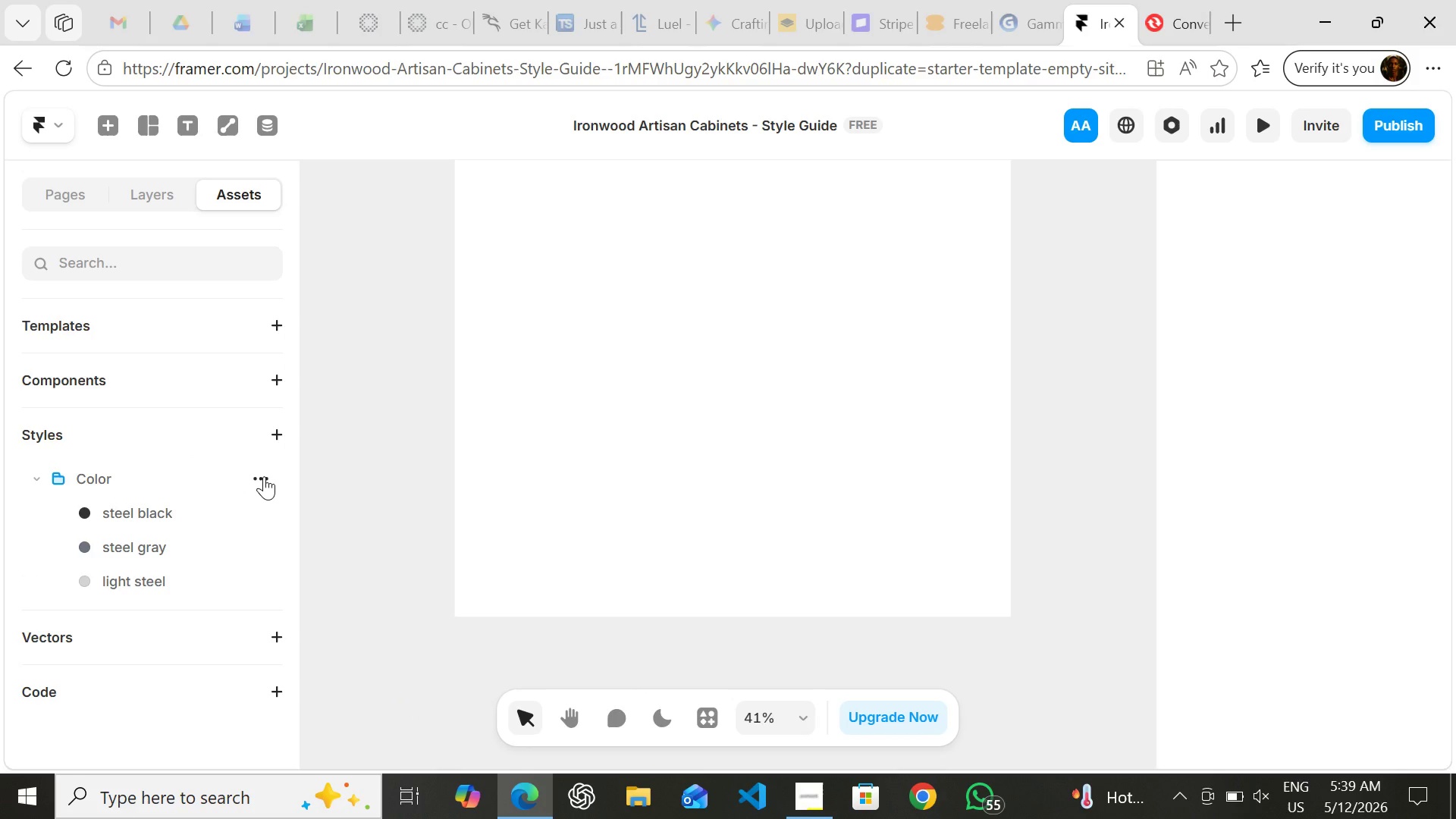 
left_click([264, 476])
 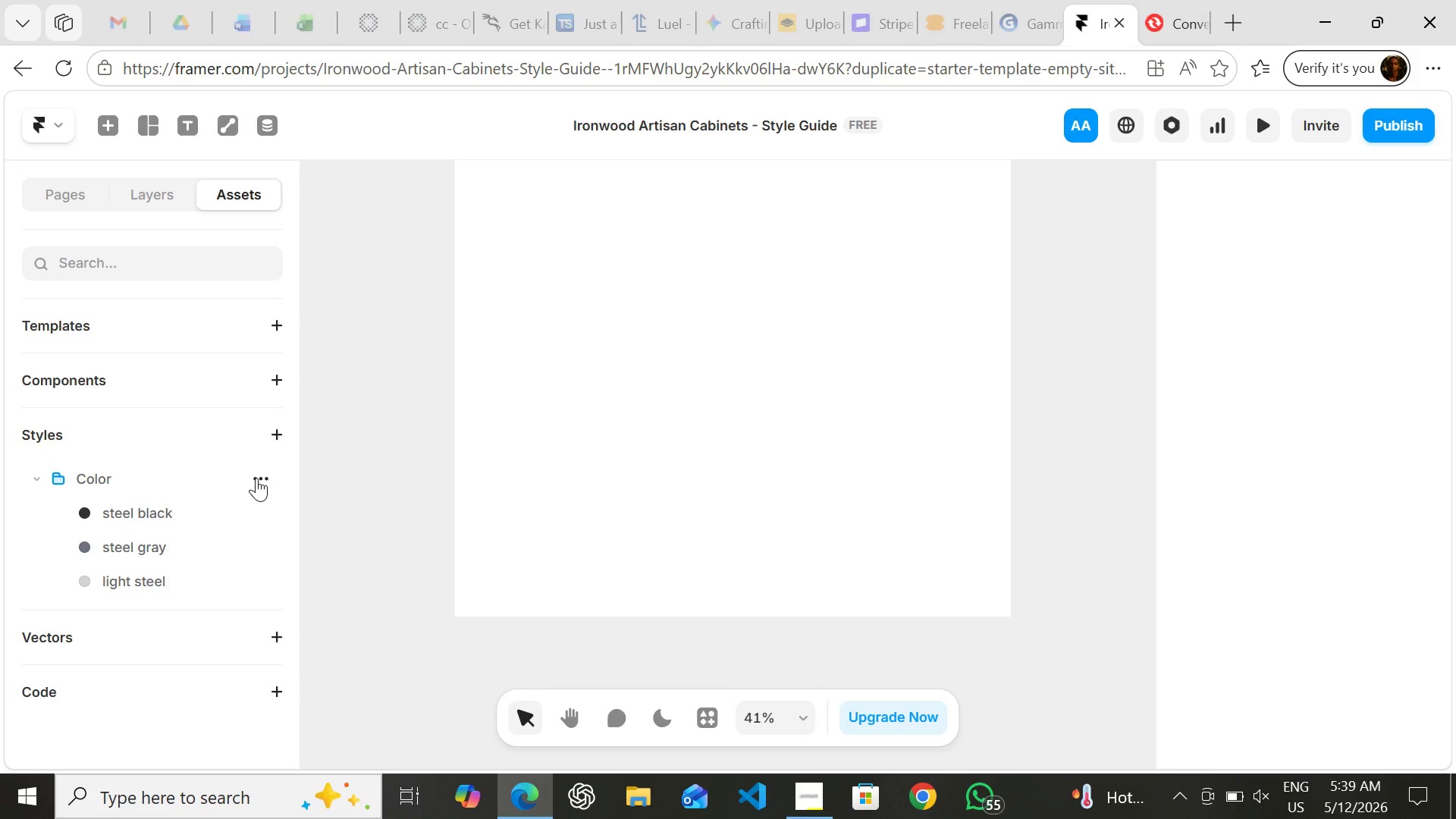 
left_click([256, 474])
 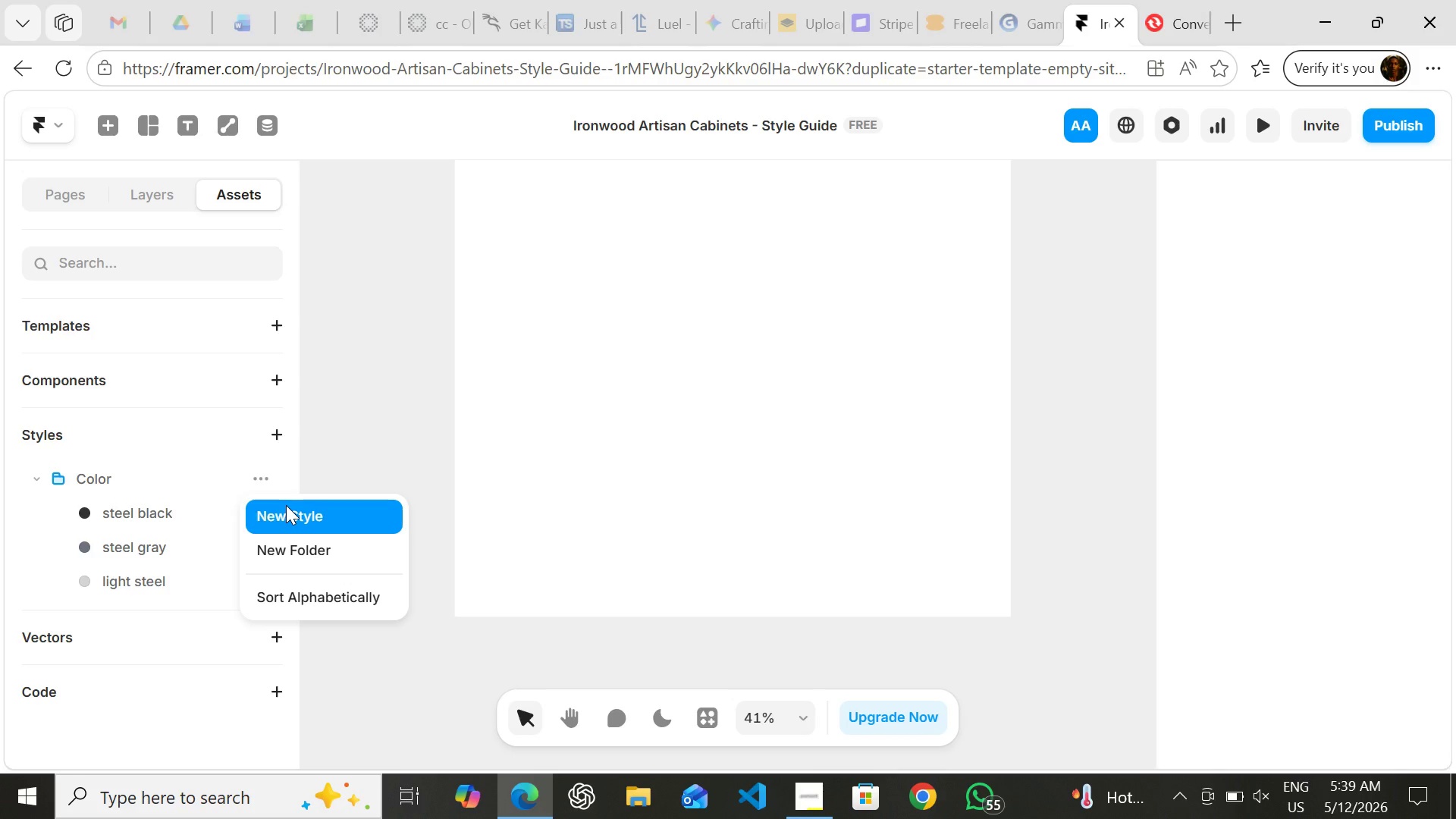 
left_click([286, 505])
 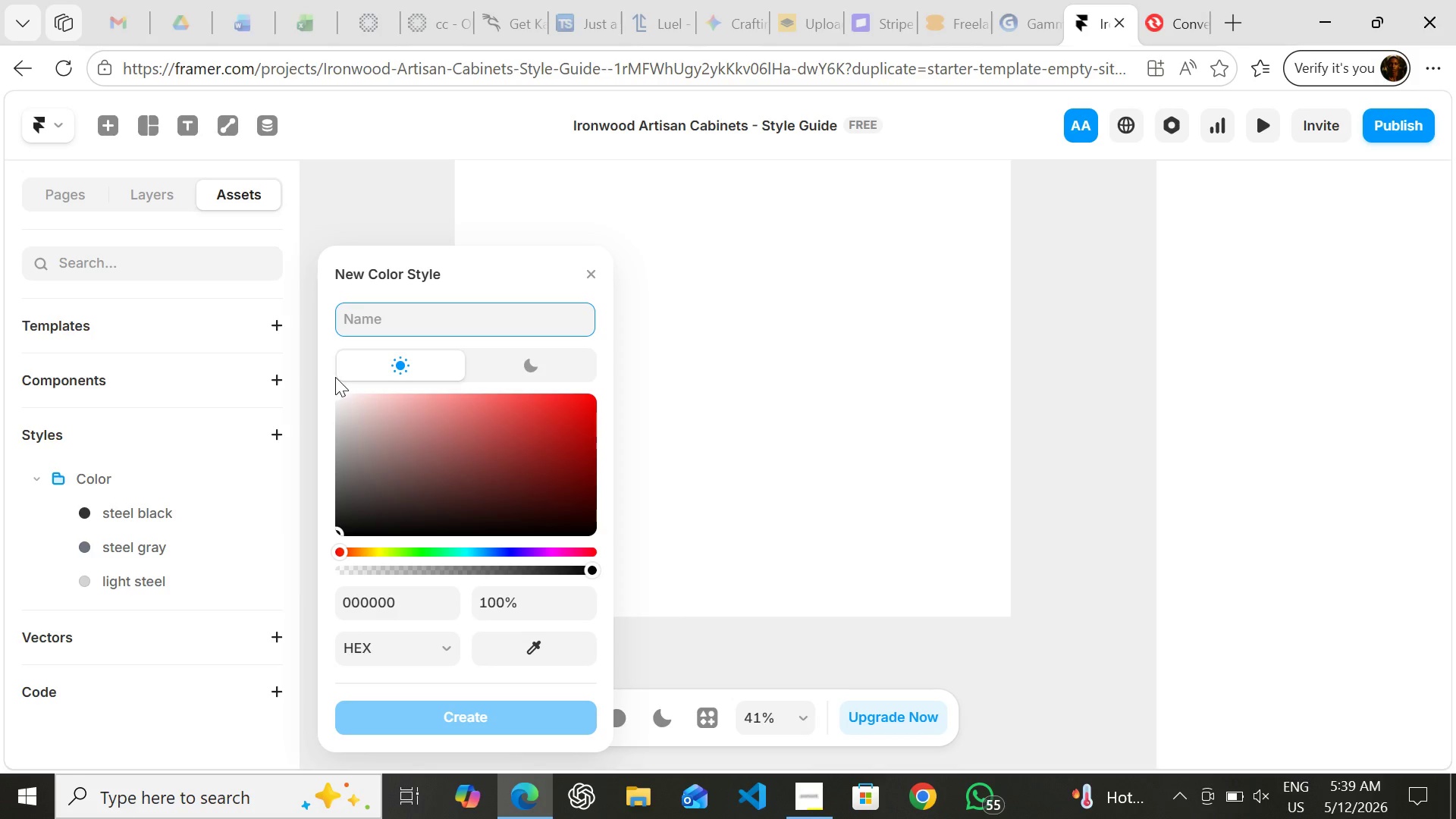 
left_click([341, 373])
 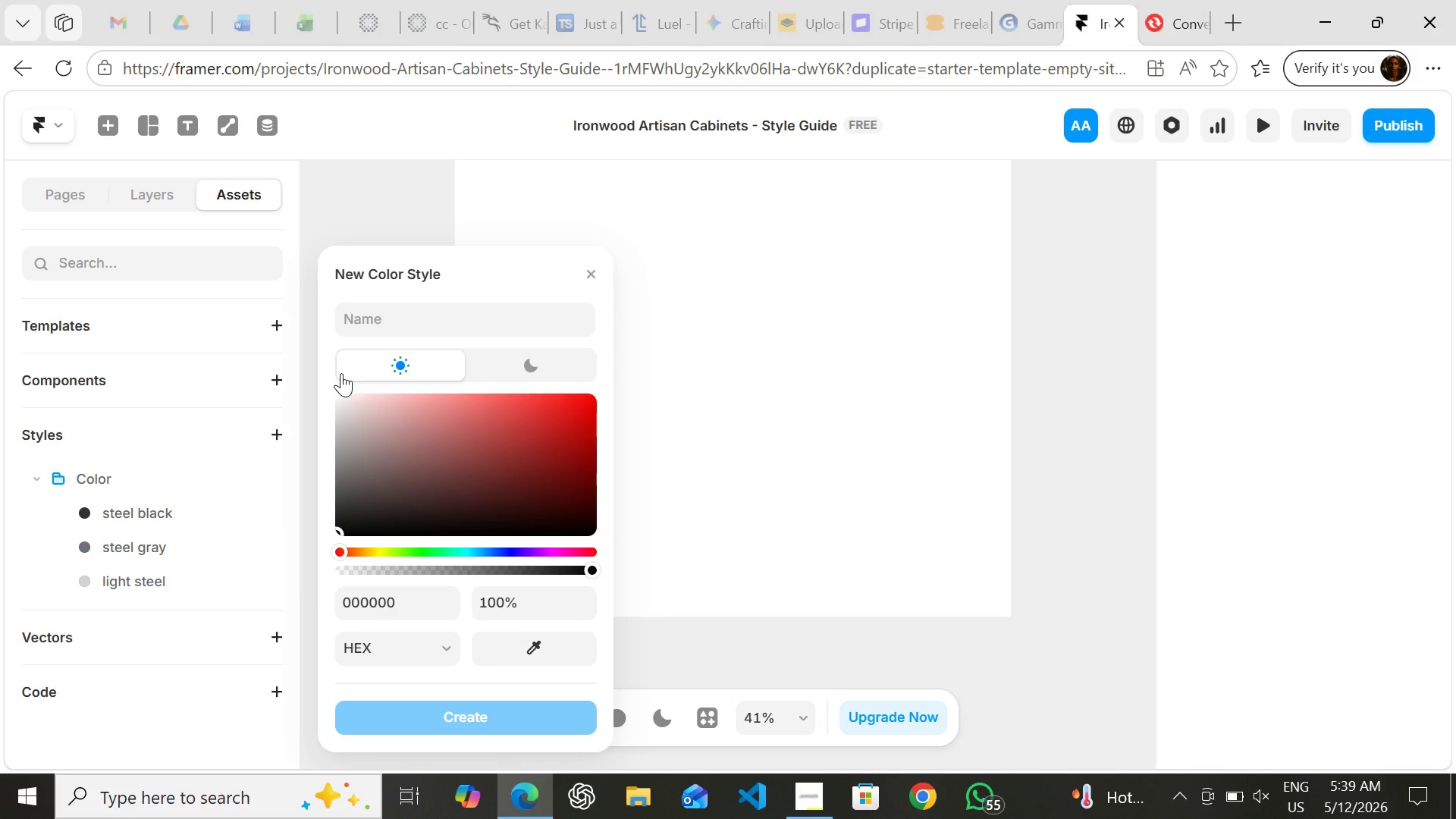 
type(dar)
 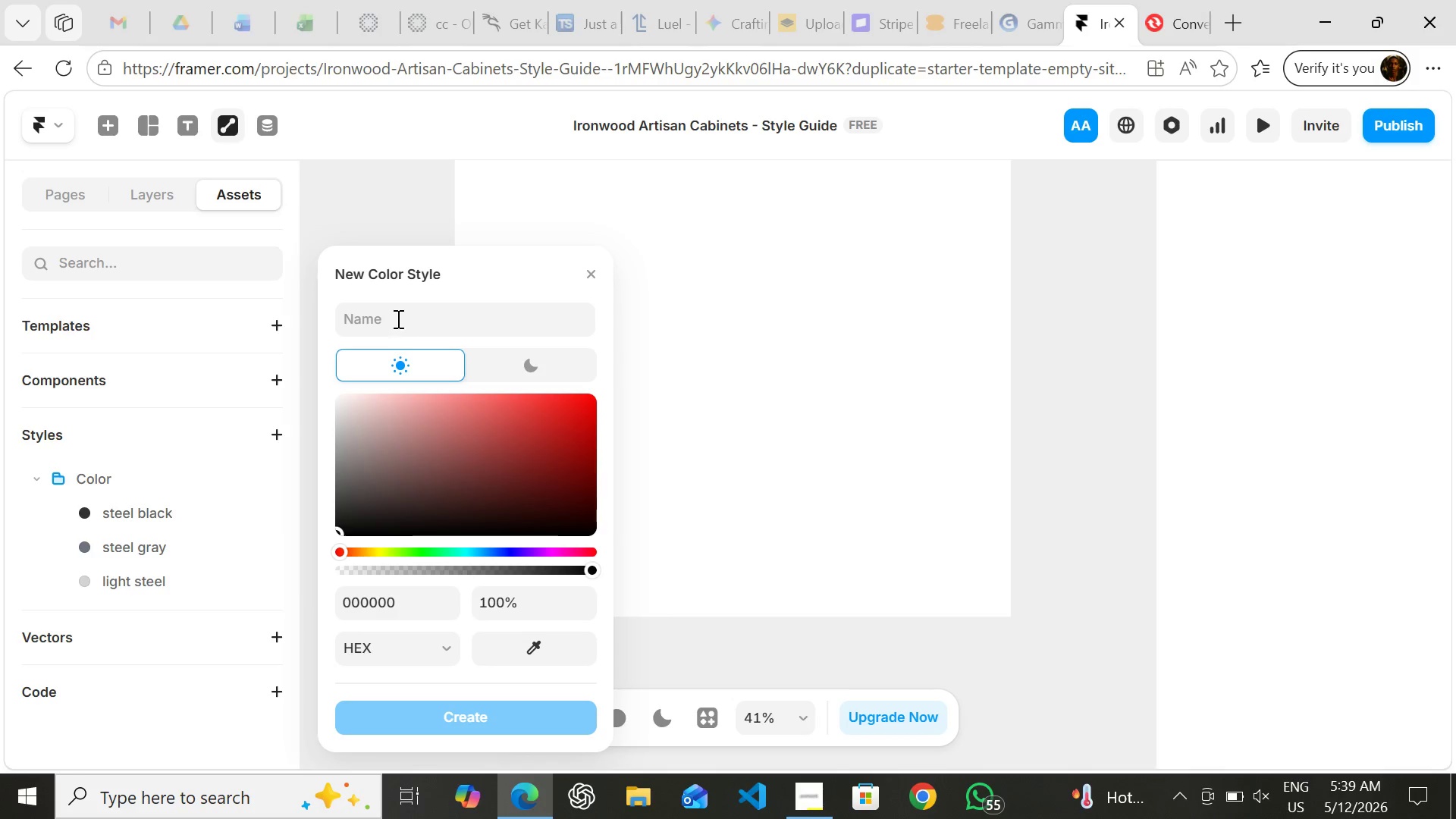 
left_click([397, 318])
 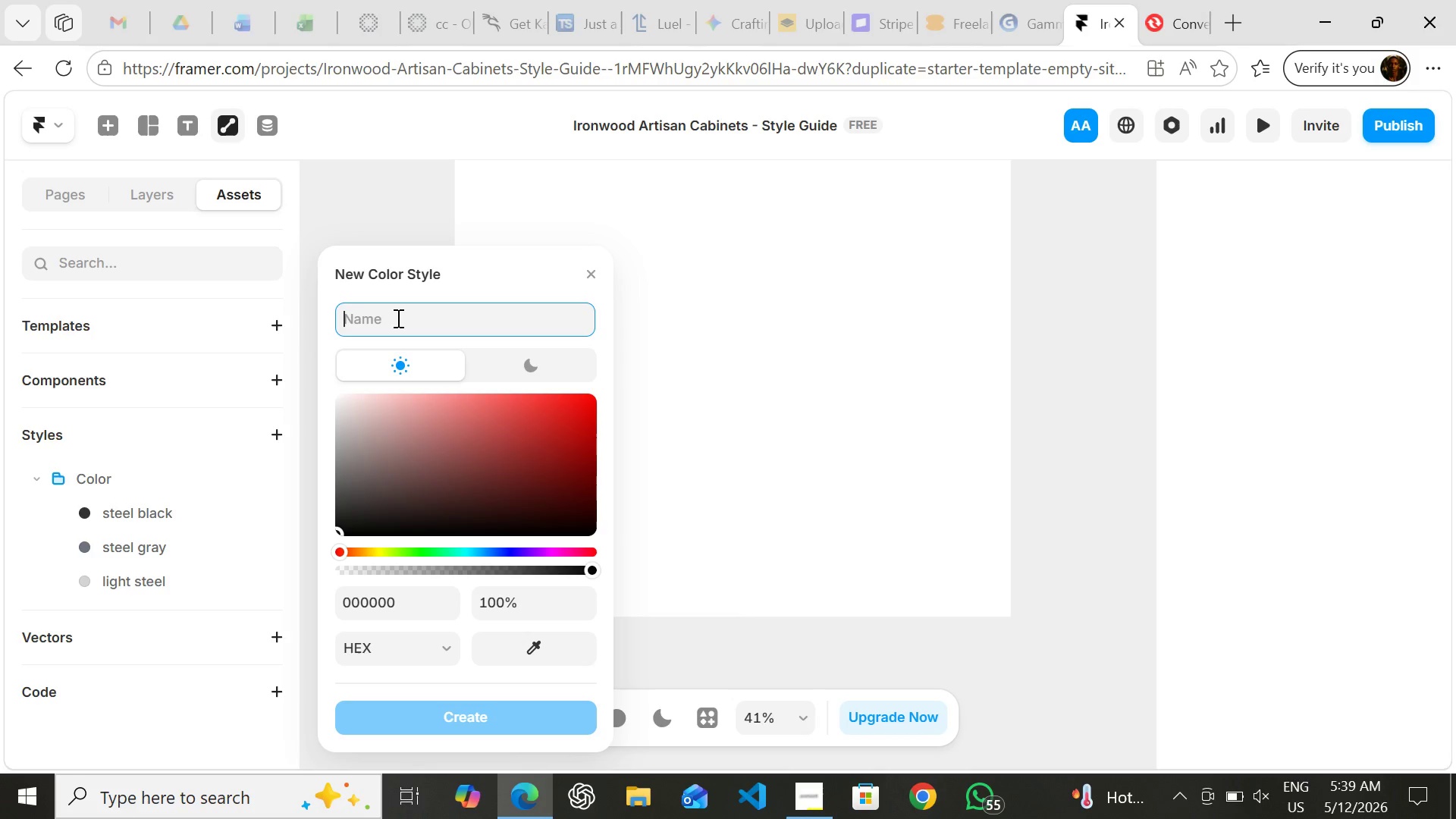 
type(dark nut)
 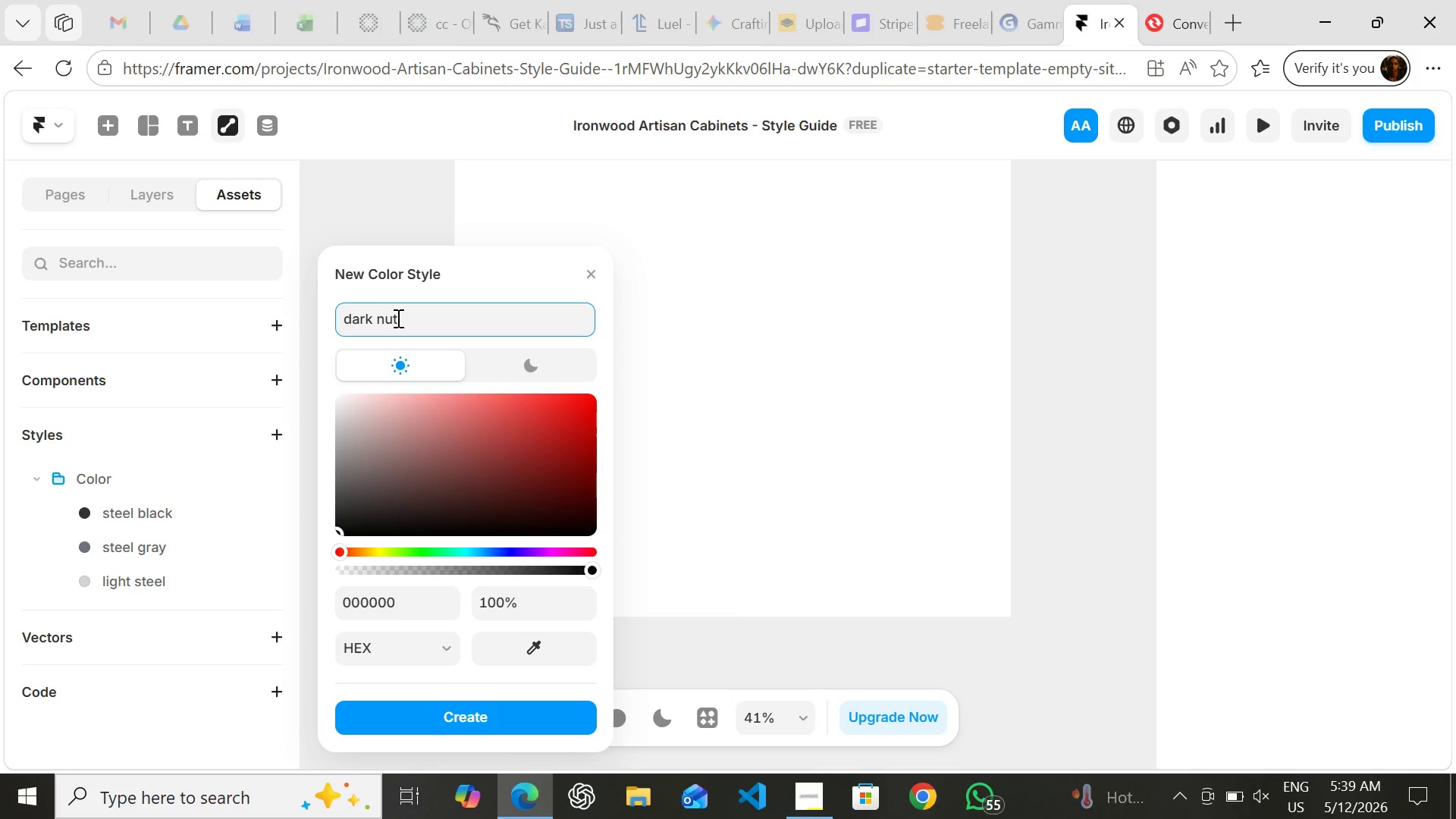 
wait(5.14)
 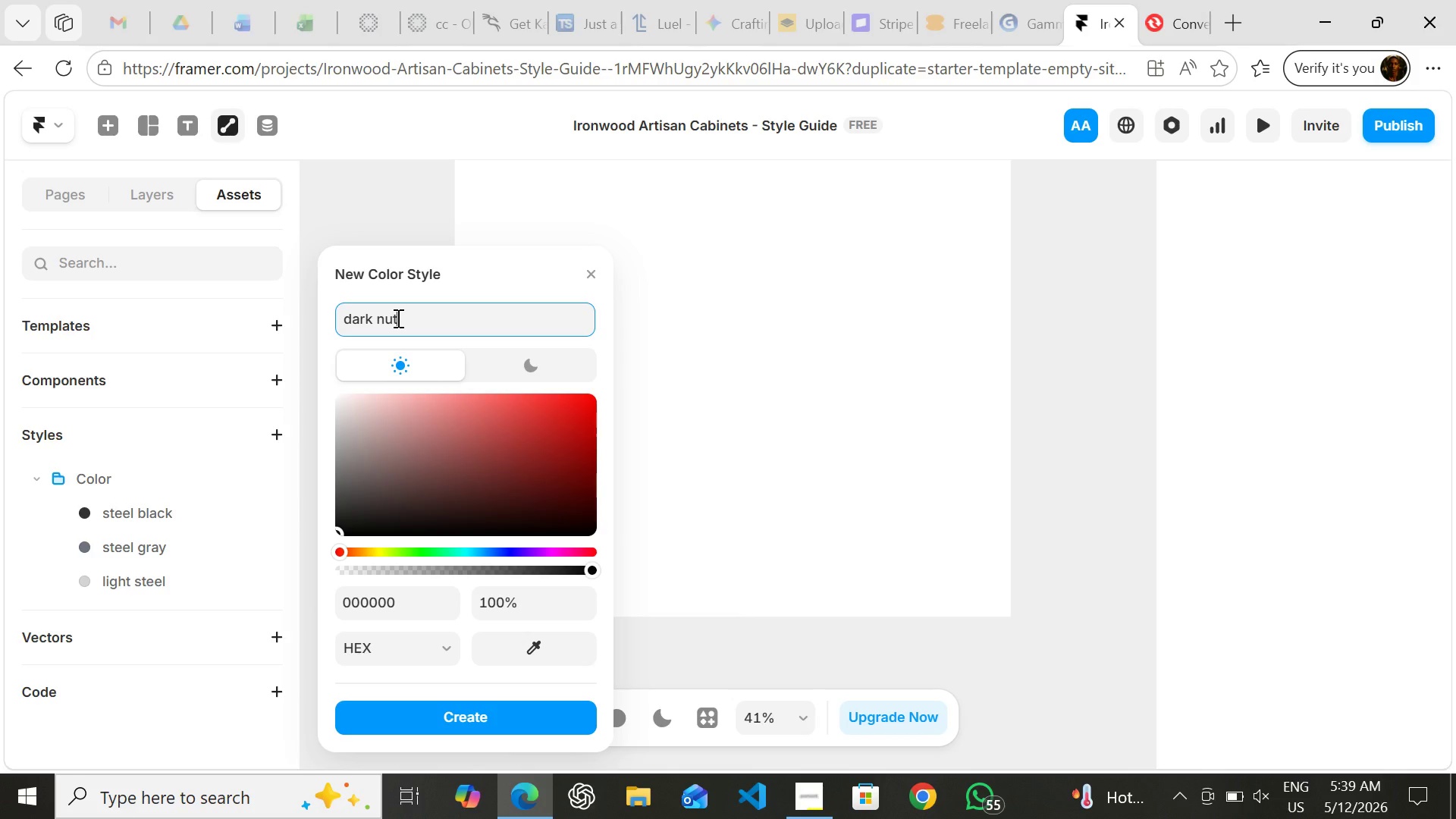 
key(Backspace)
key(Backspace)
key(Backspace)
type(wal)
 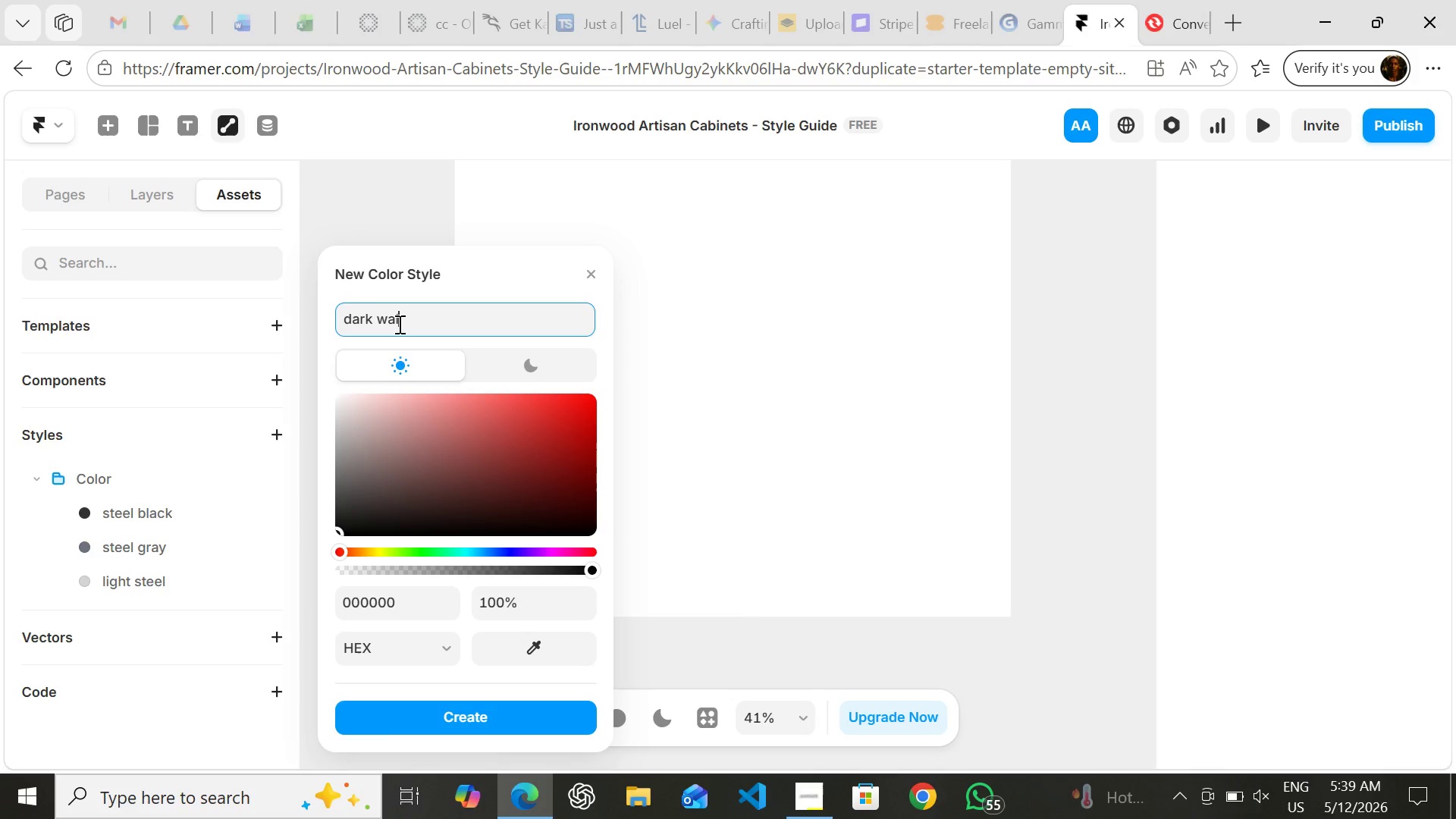 
key(ArrowLeft)
 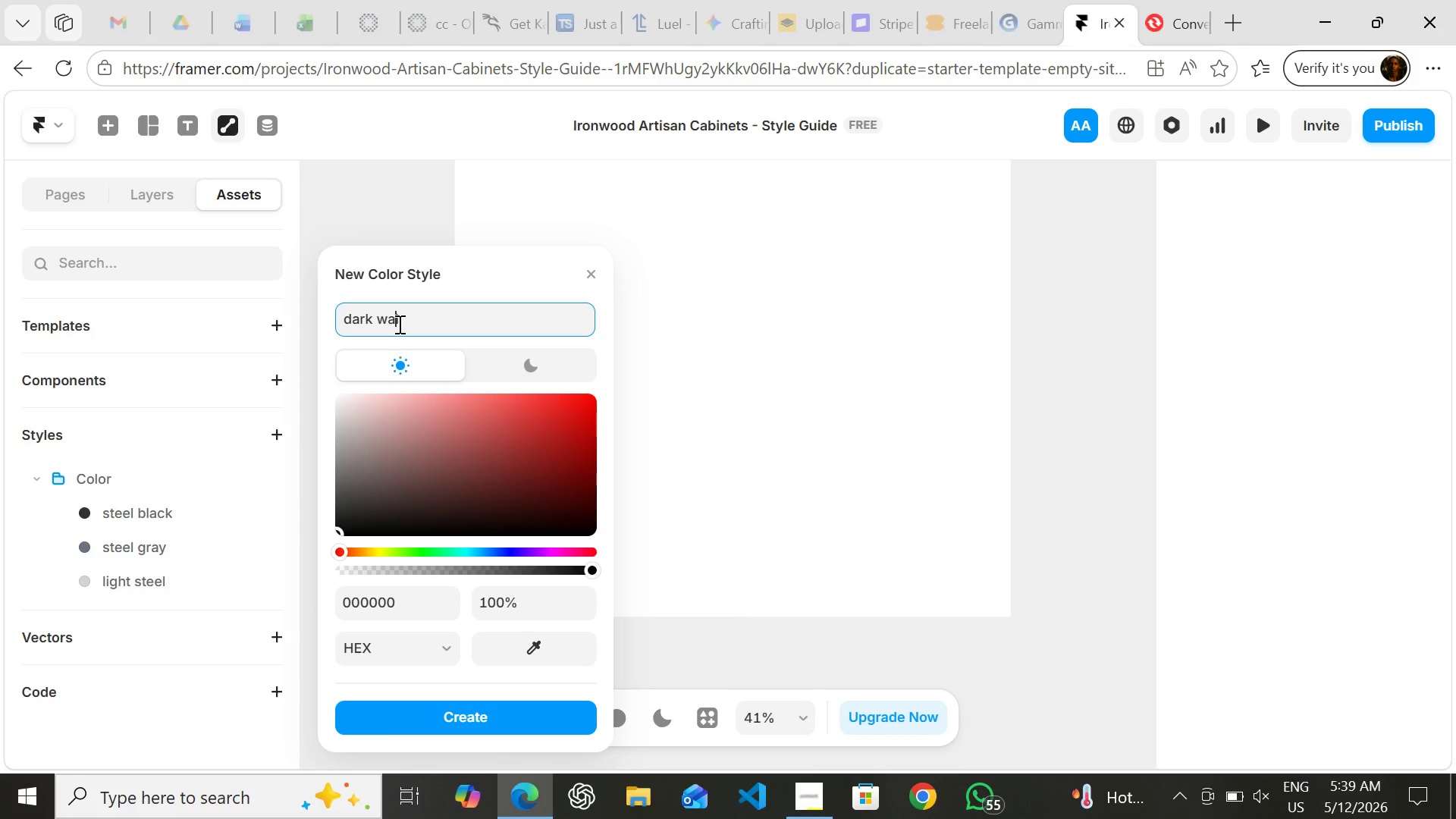 
key(ArrowLeft)
 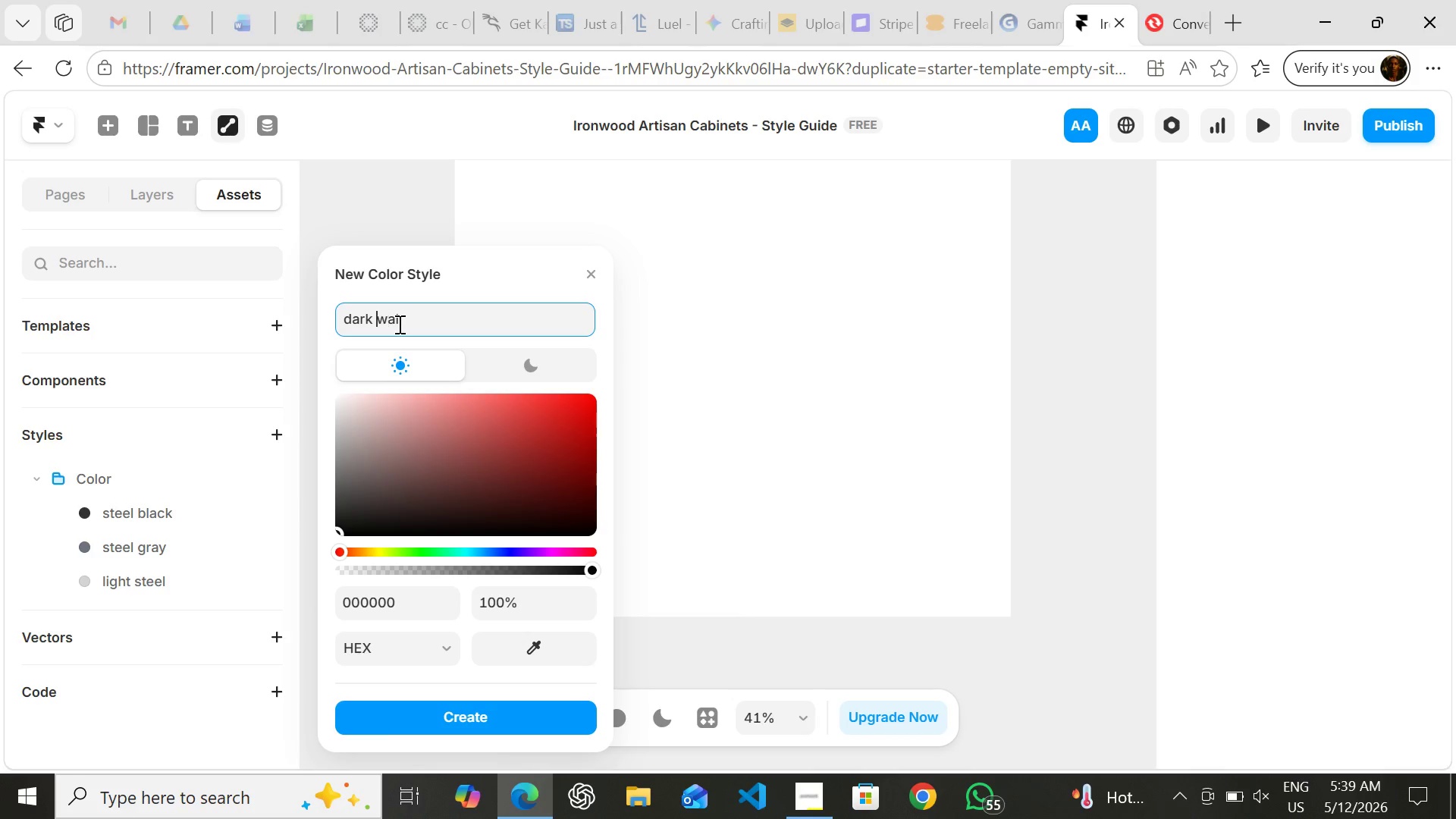 
key(ArrowLeft)
 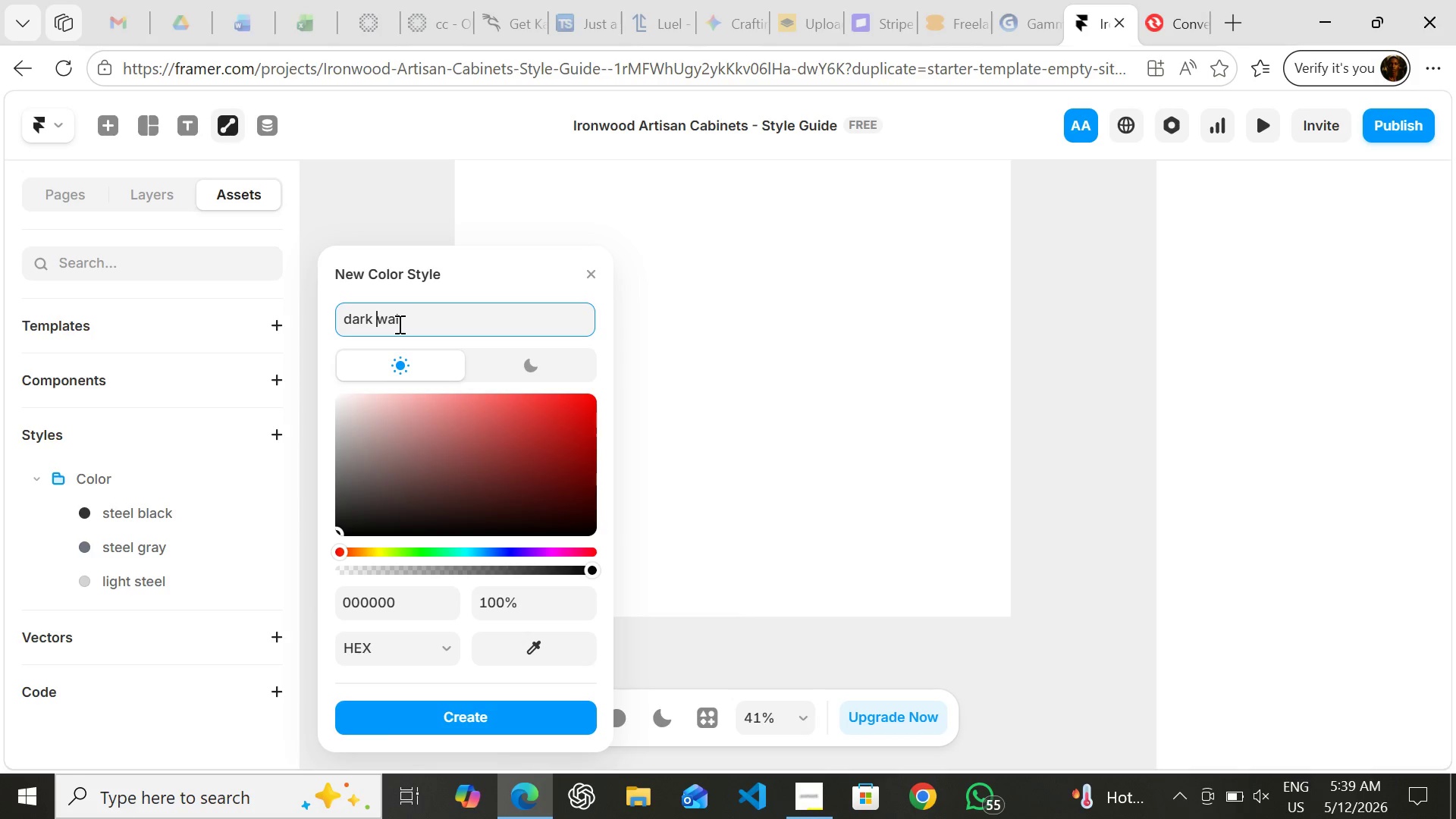 
key(ArrowRight)
 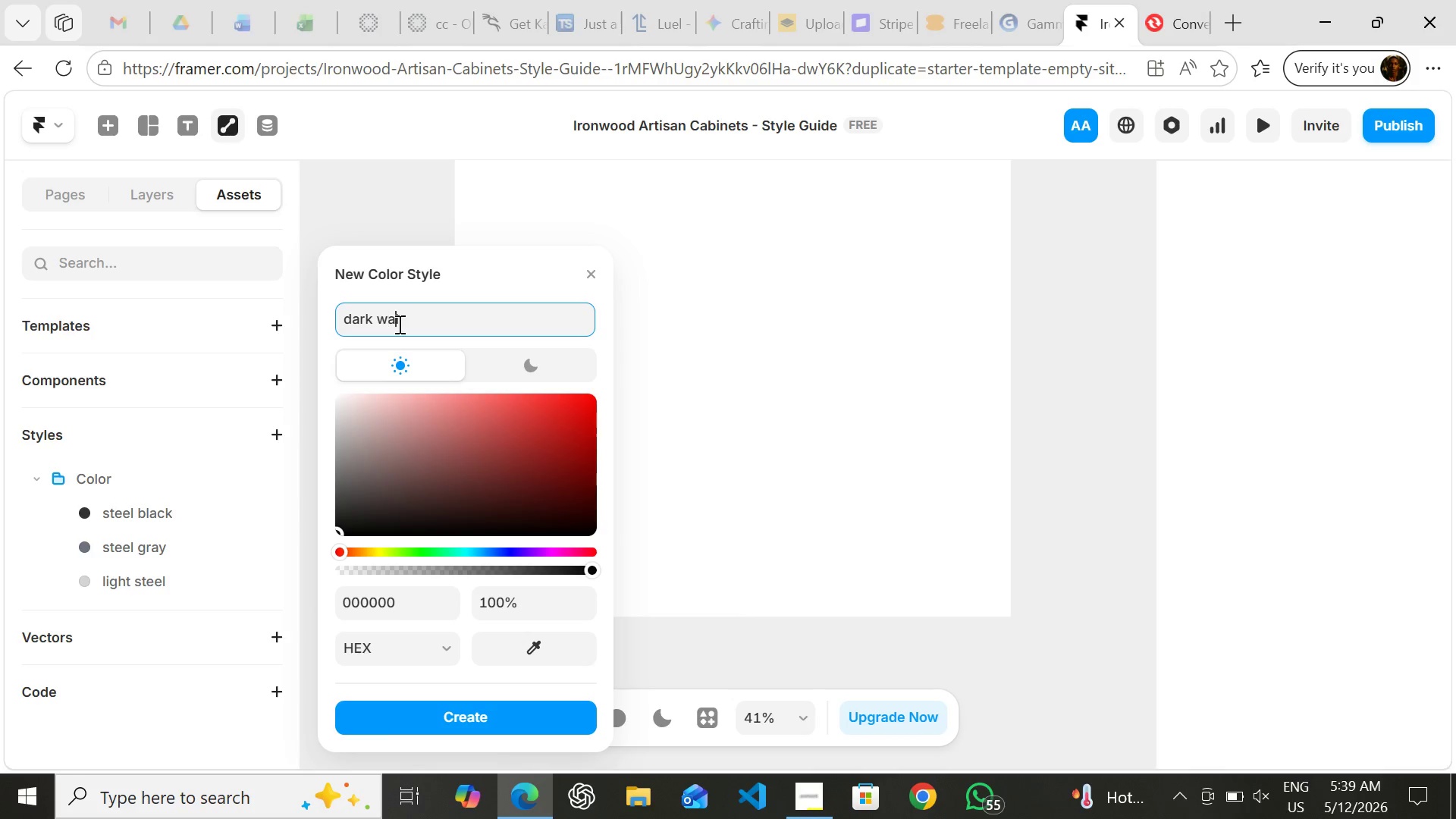 
key(ArrowRight)
 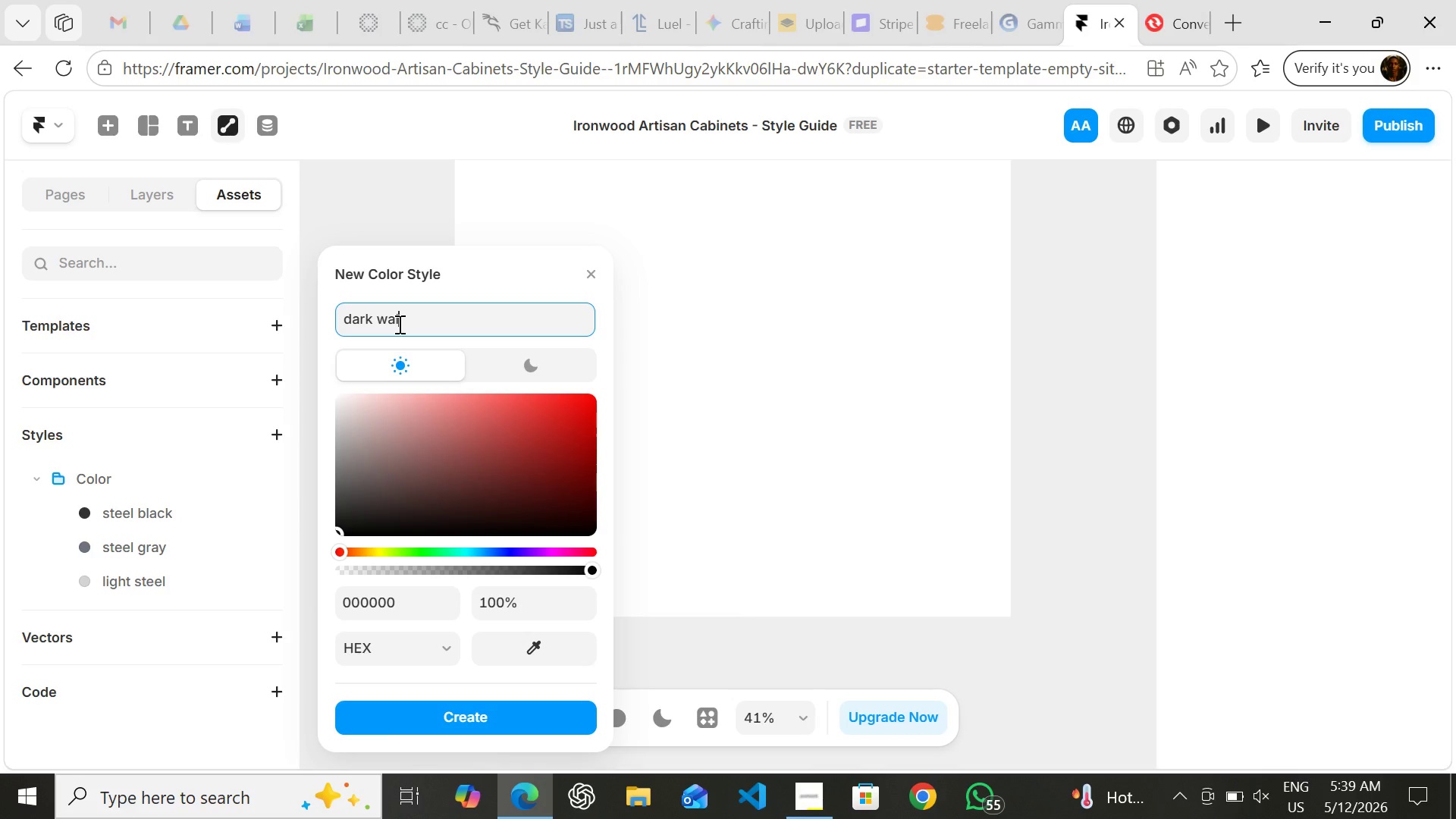 
key(ArrowRight)
 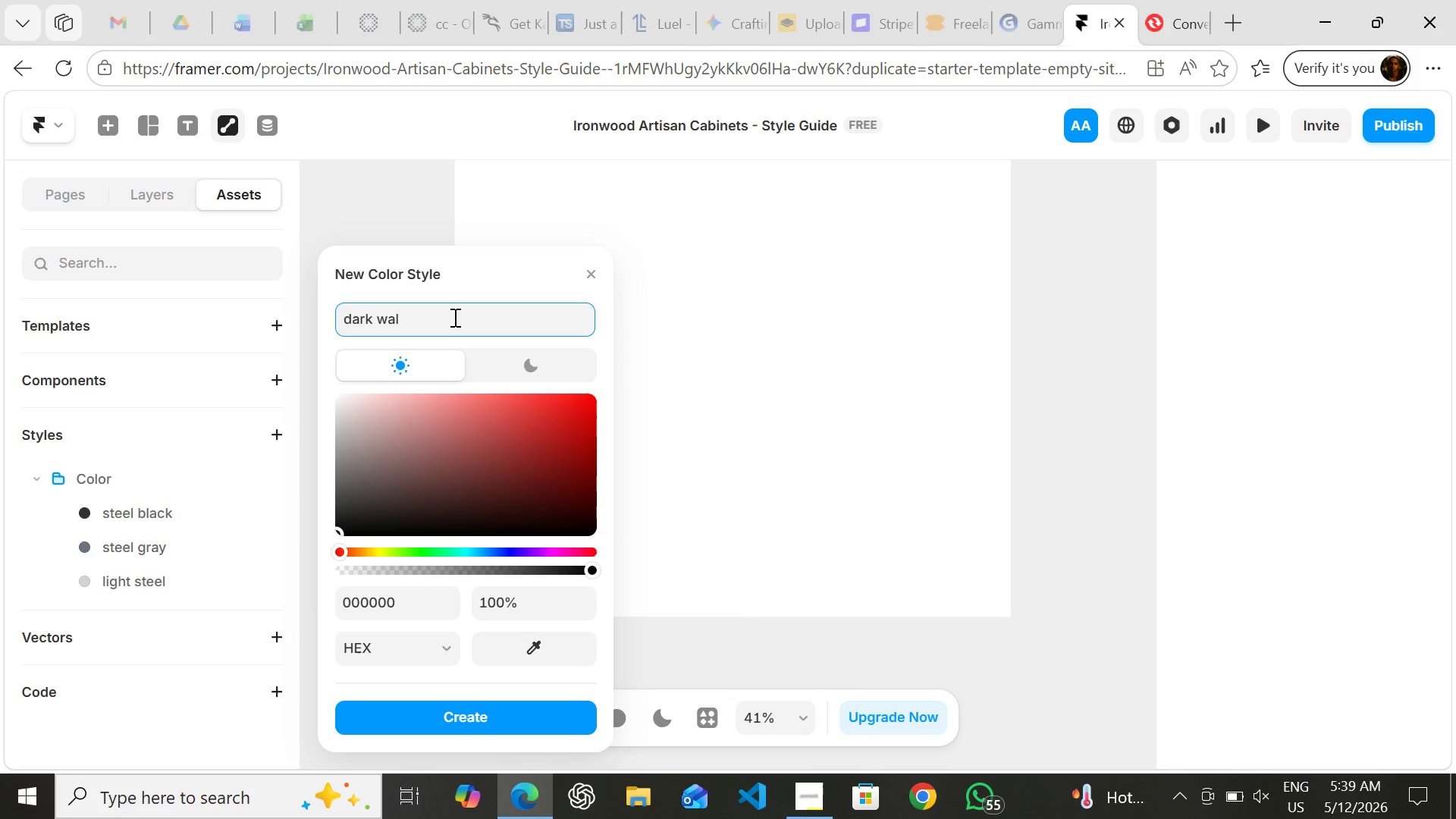 
type(nut)
 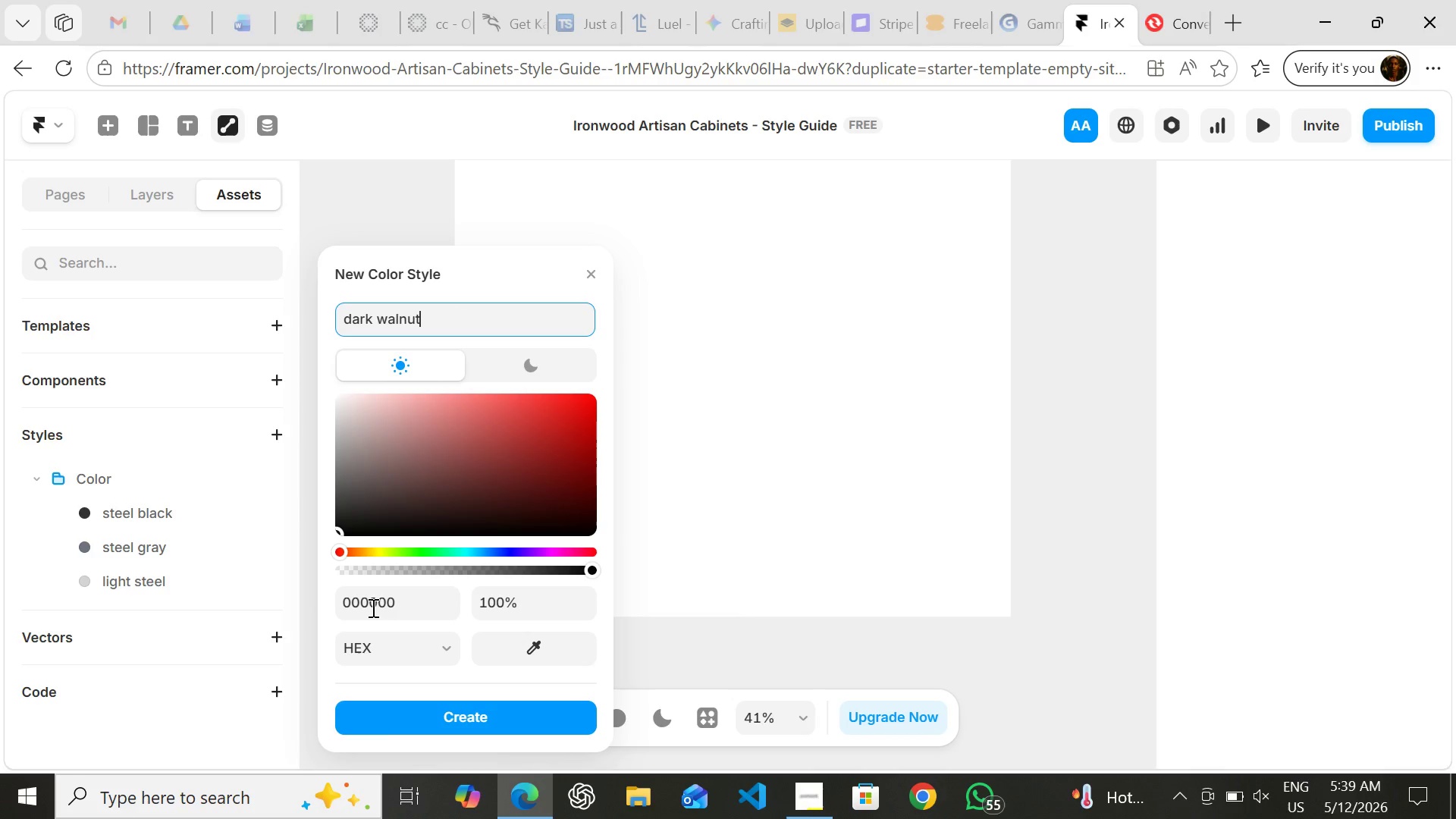 
left_click([372, 599])
 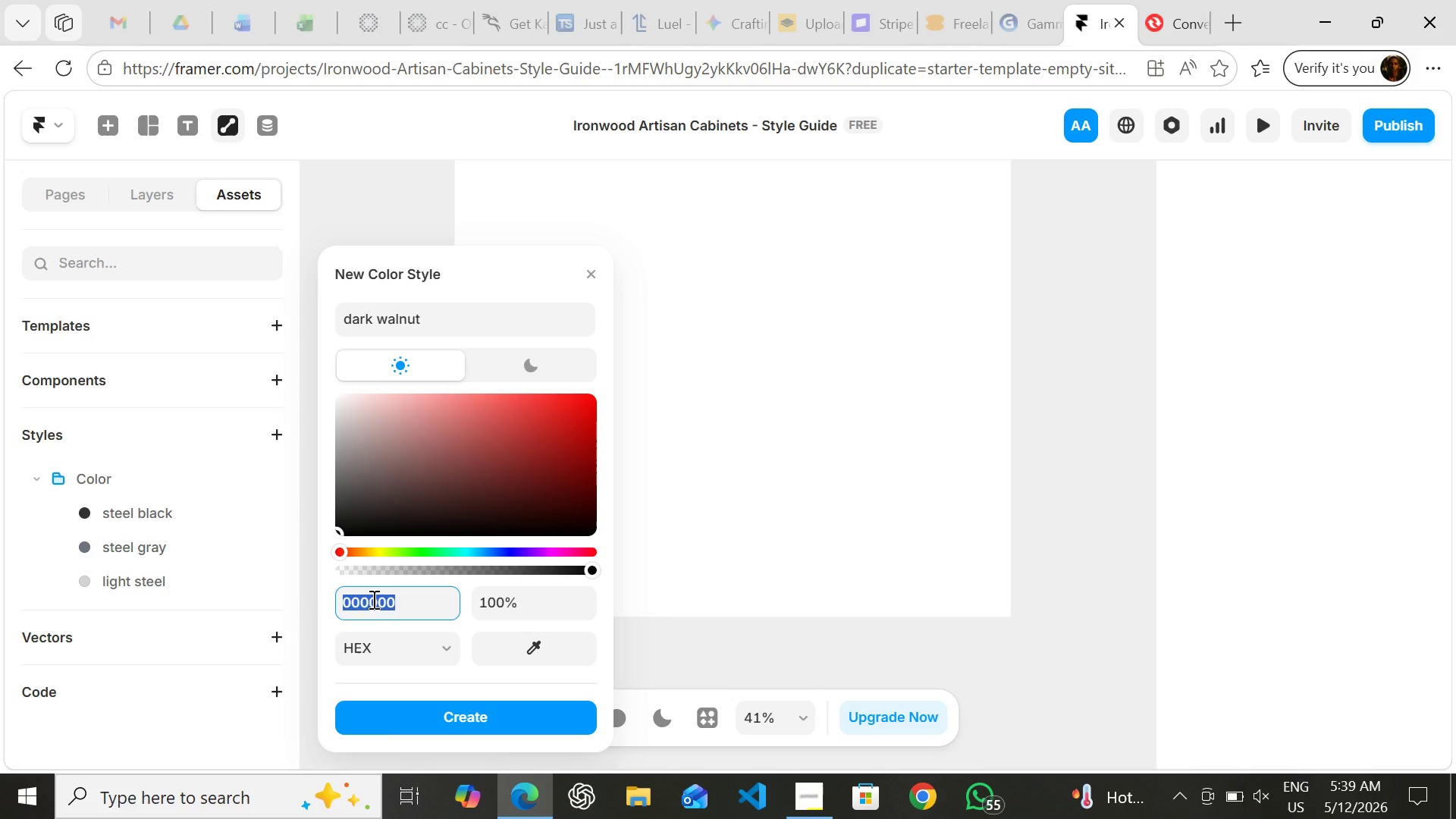 
wait(8.61)
 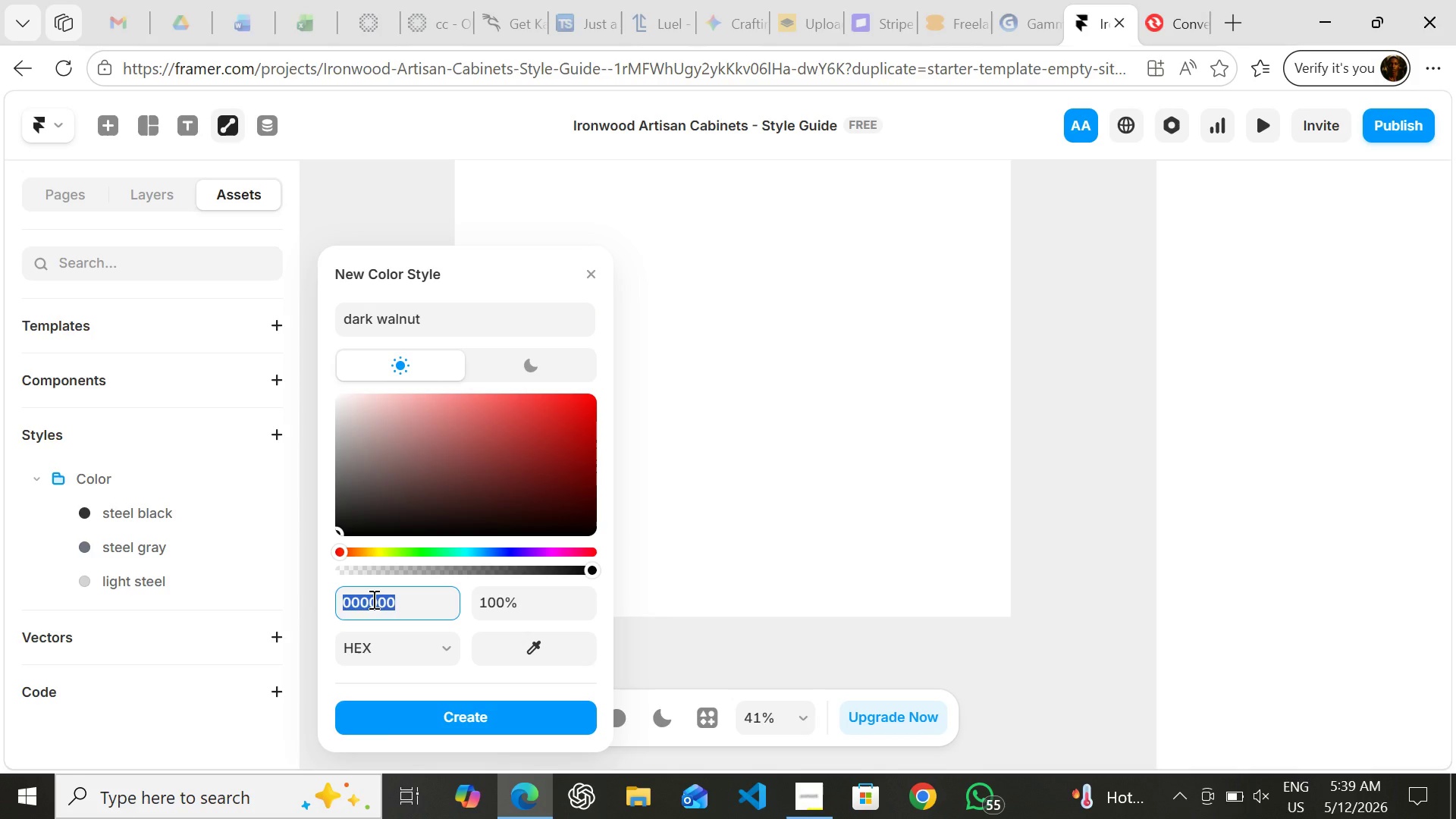 
type(3d2)
 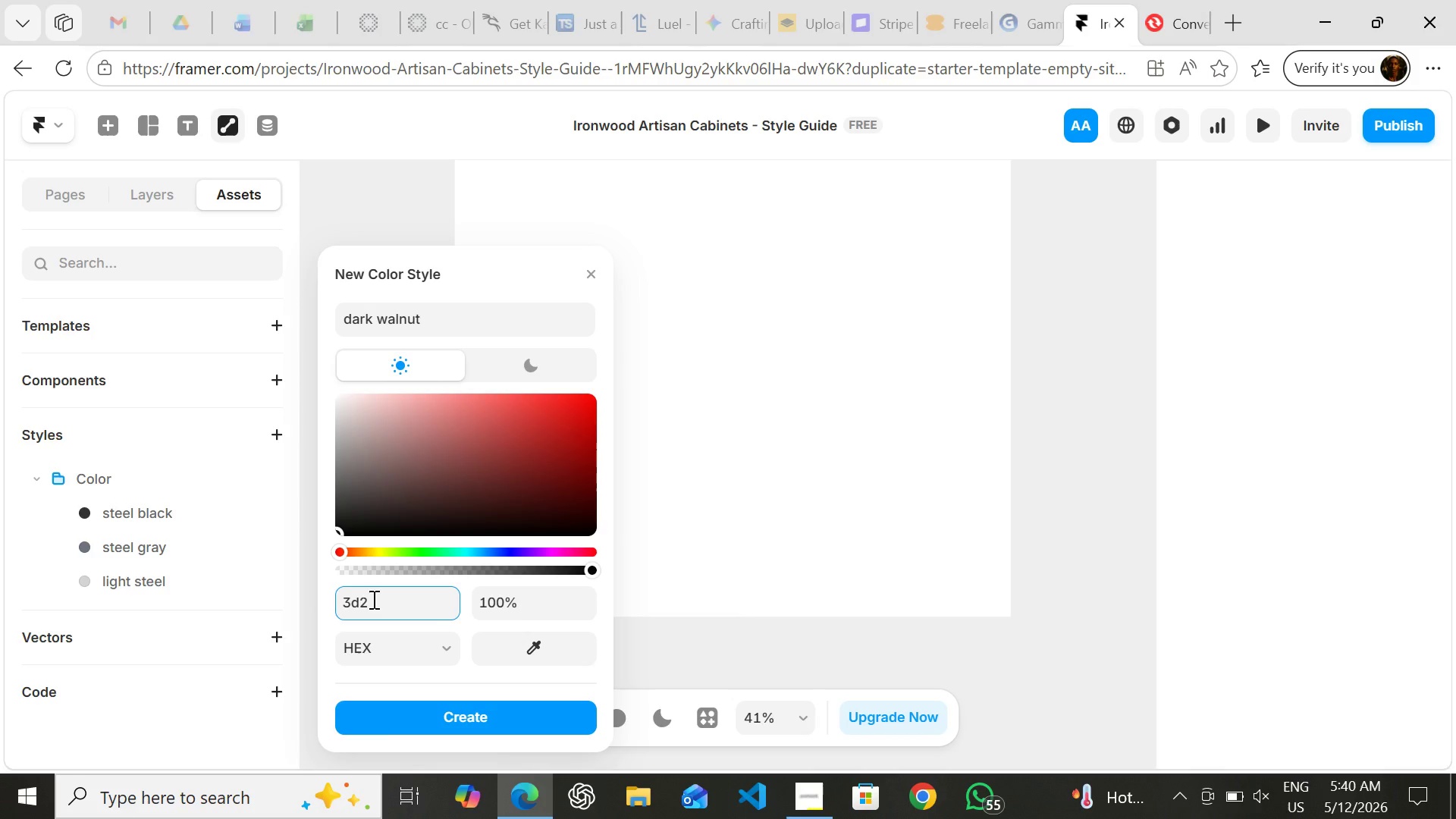 
wait(8.81)
 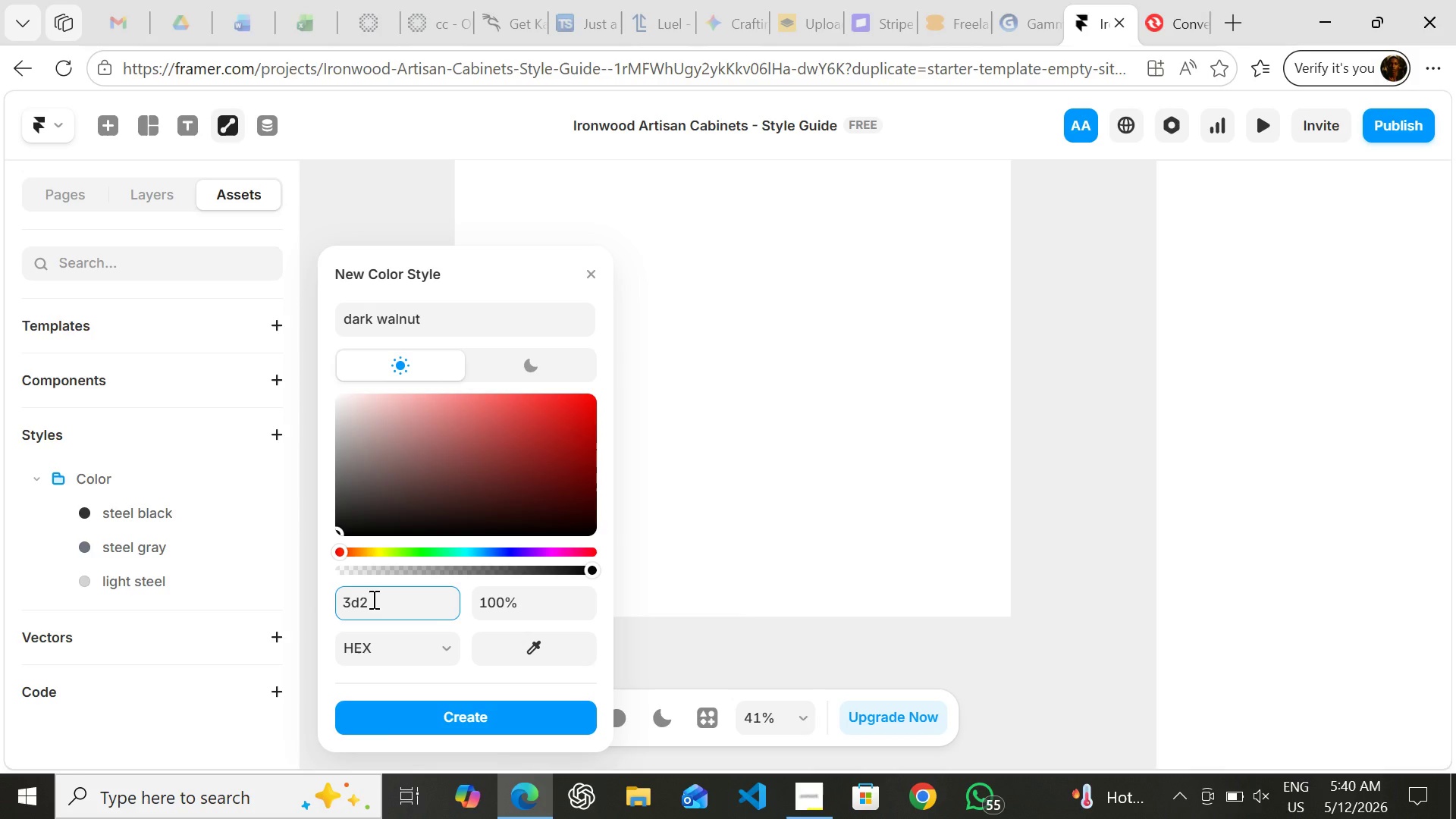 
type(b1f)
 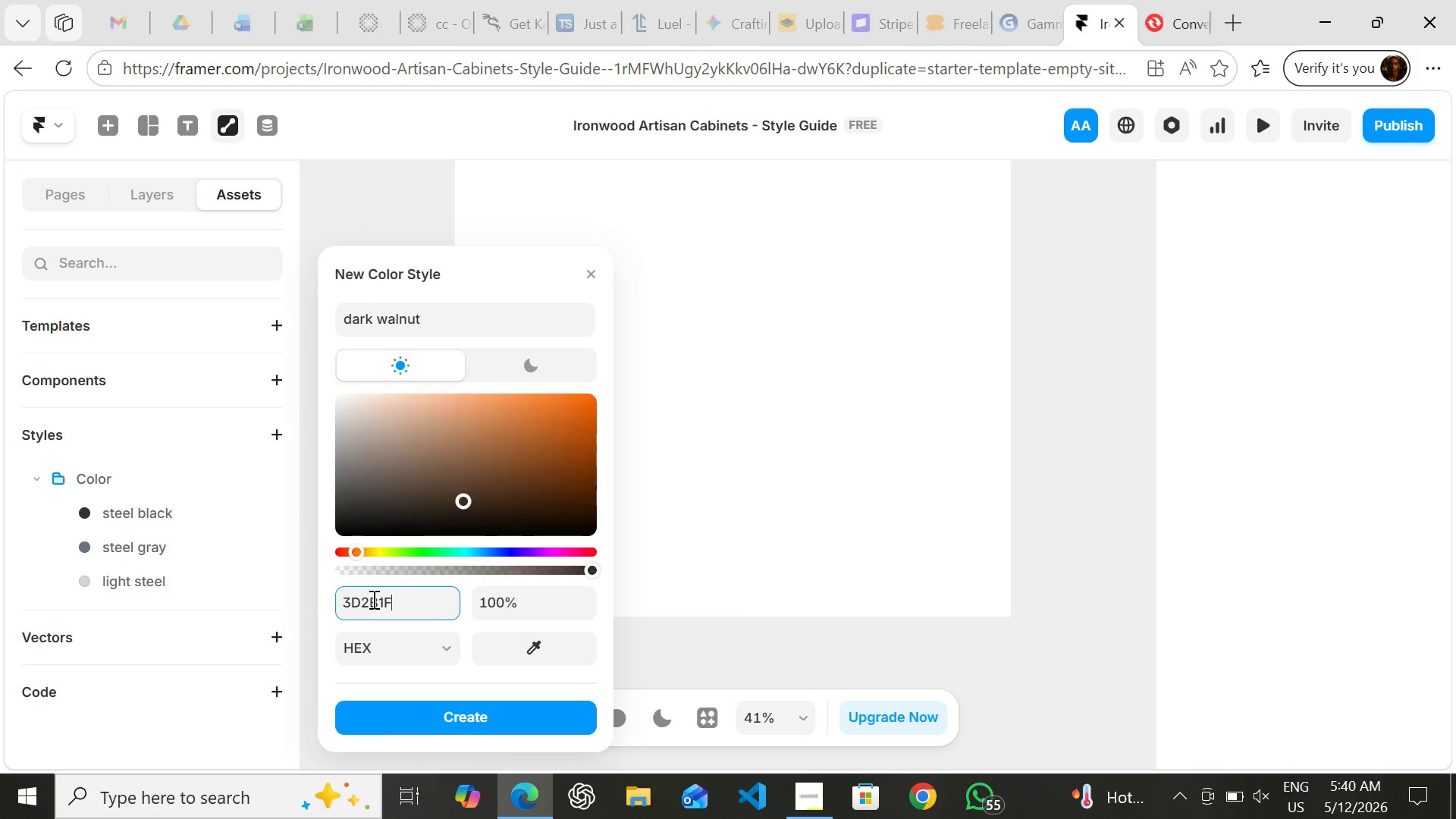 
key(Enter)
 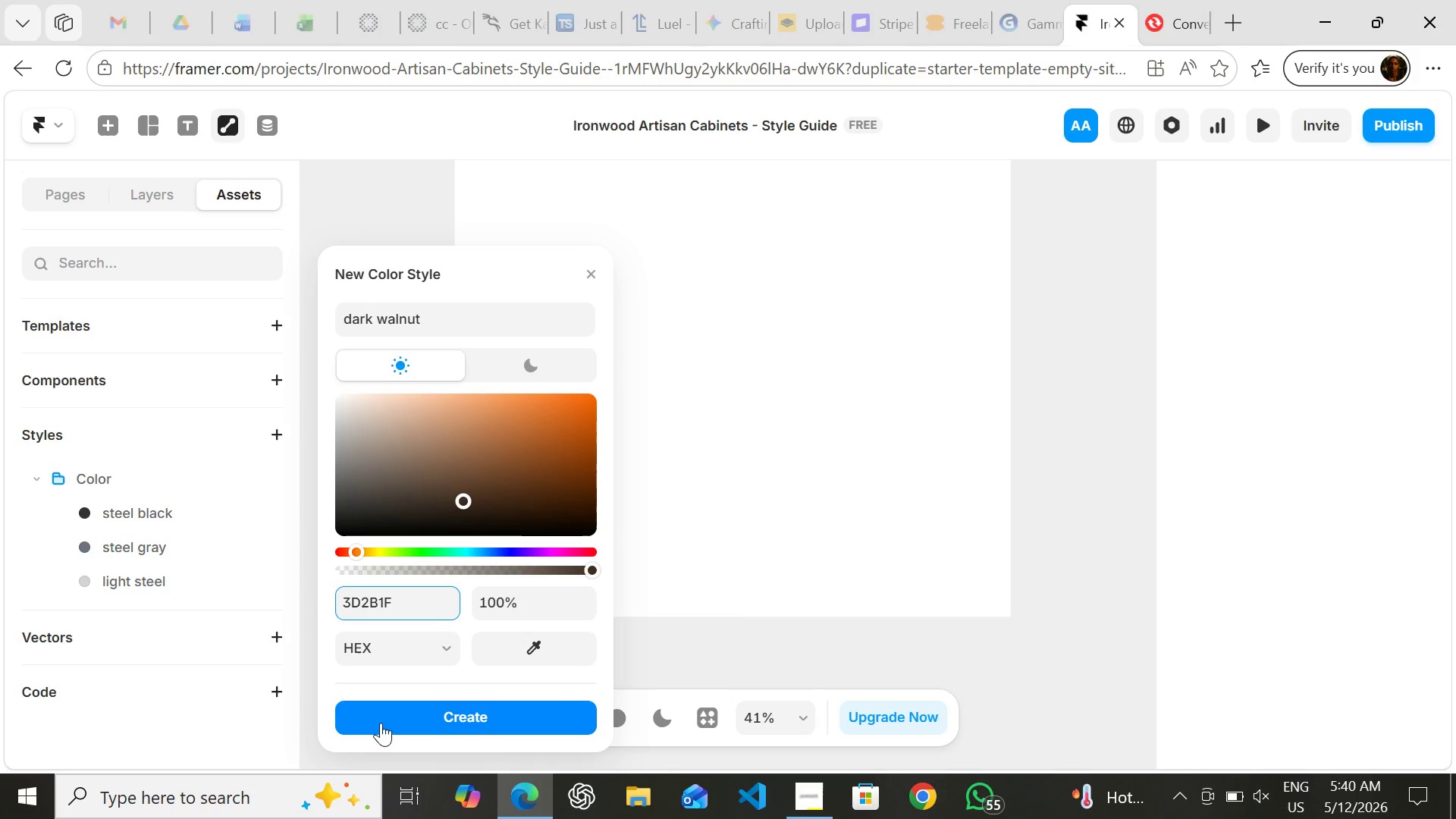 
left_click([375, 729])
 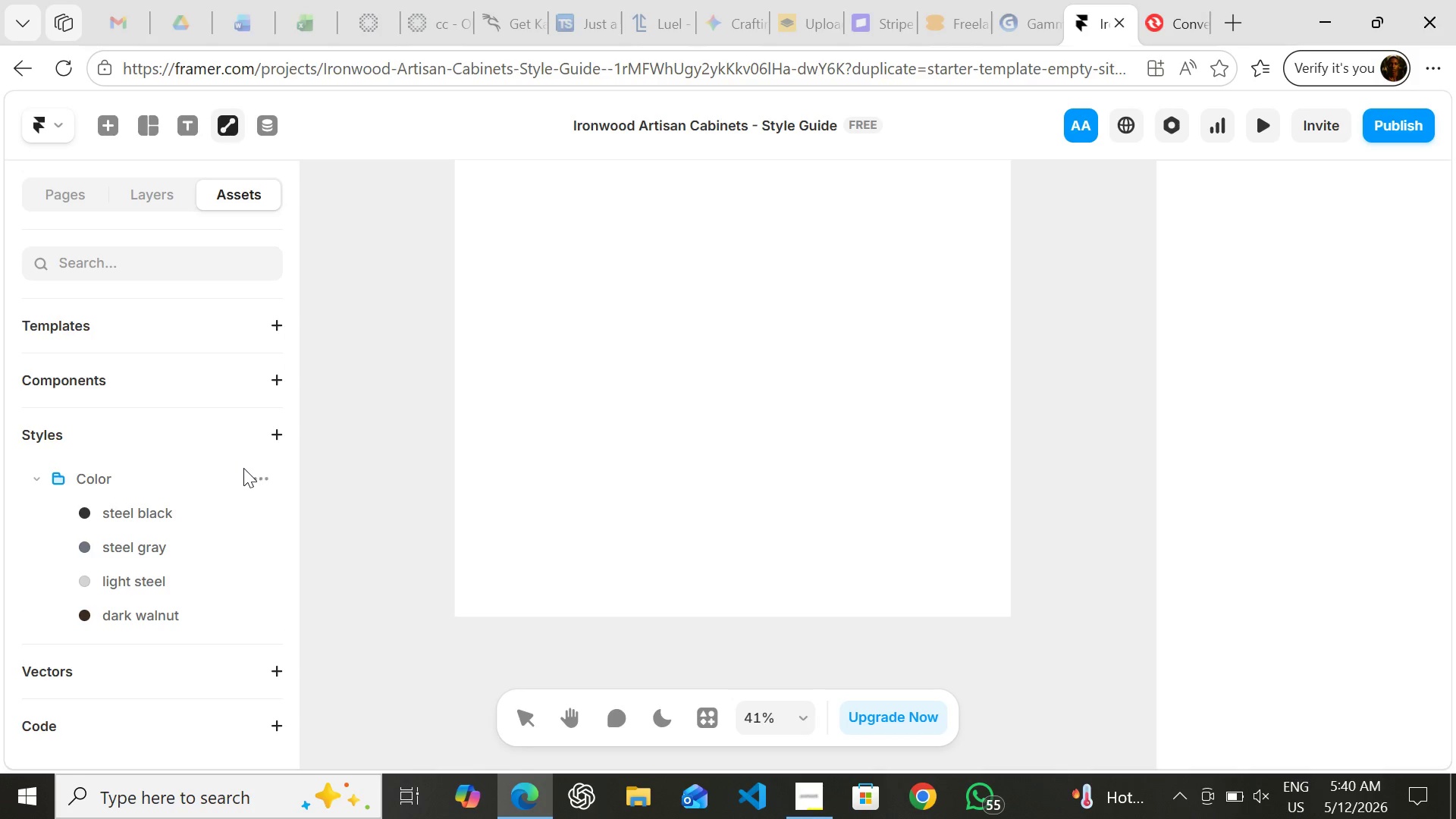 
left_click([246, 471])
 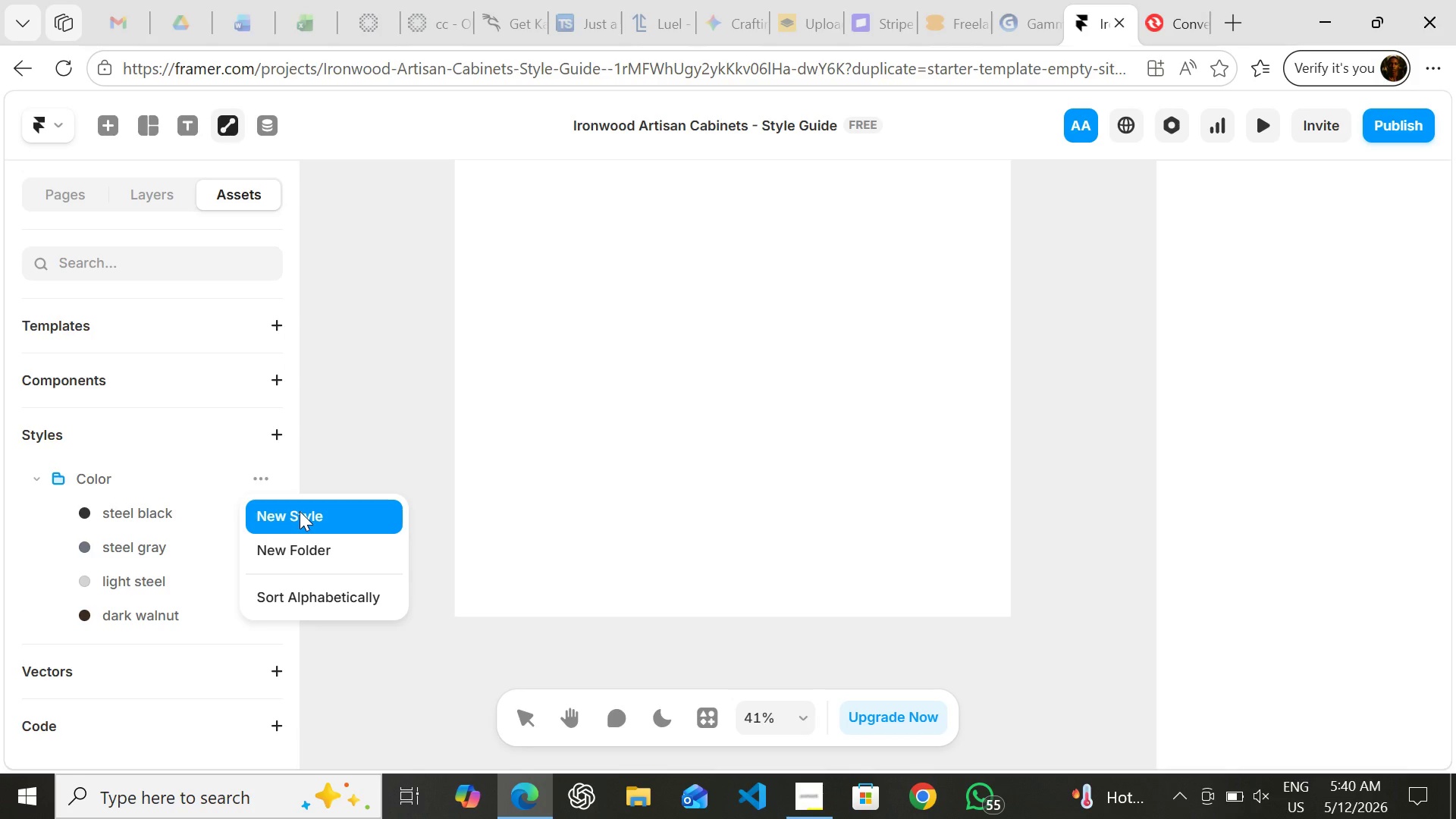 
left_click([300, 511])
 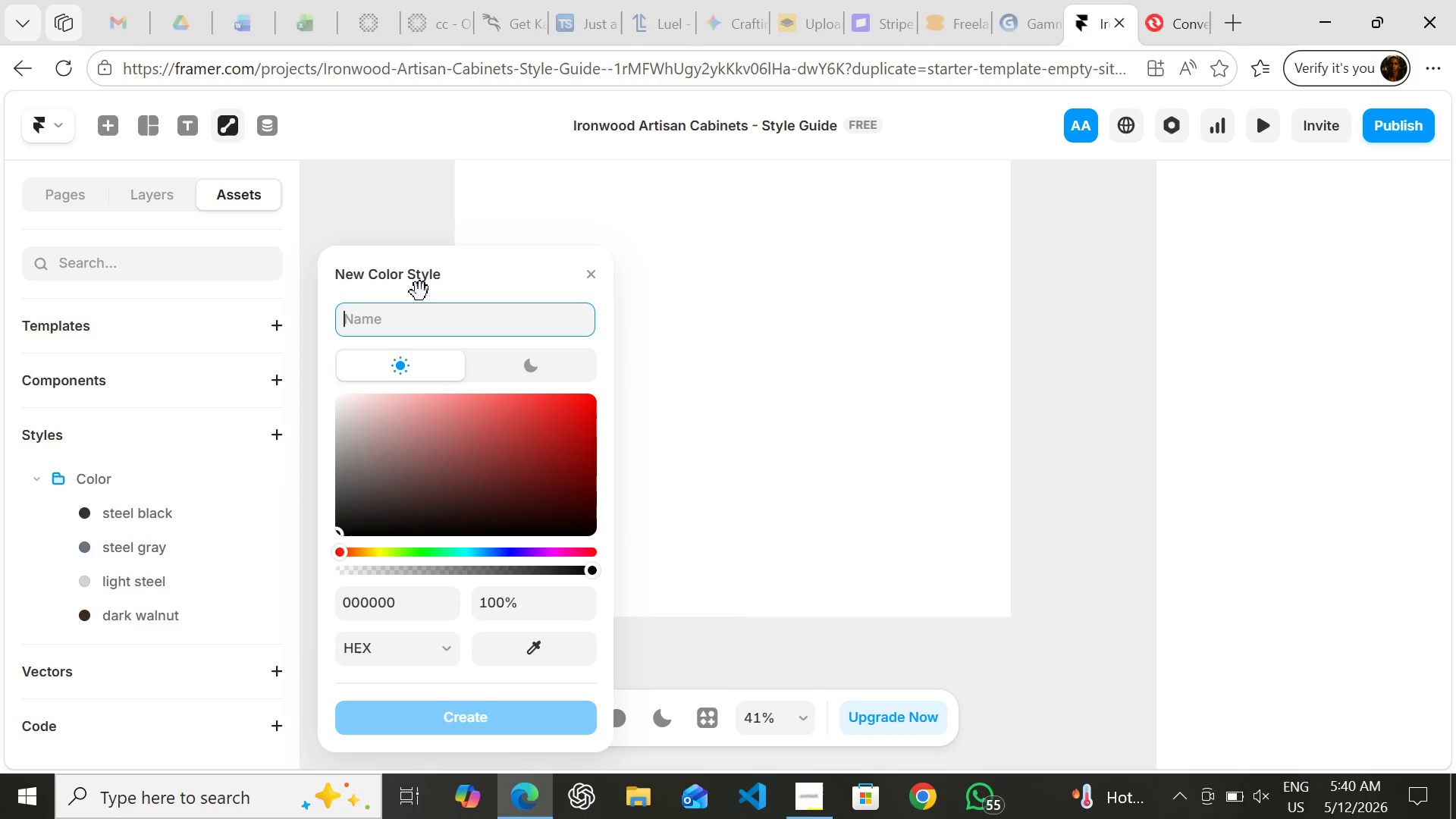 
wait(6.5)
 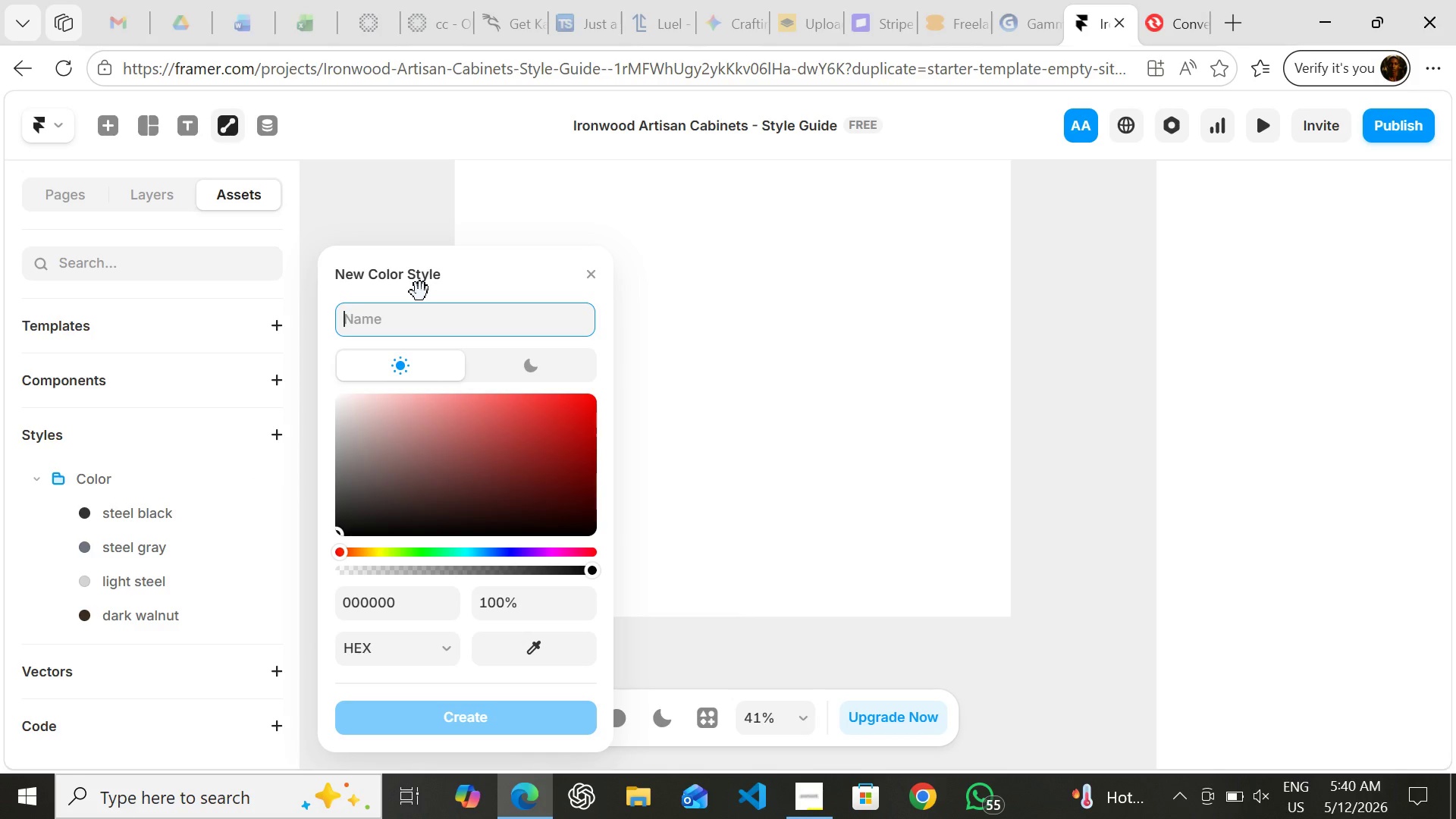 
type(walnut brown)
 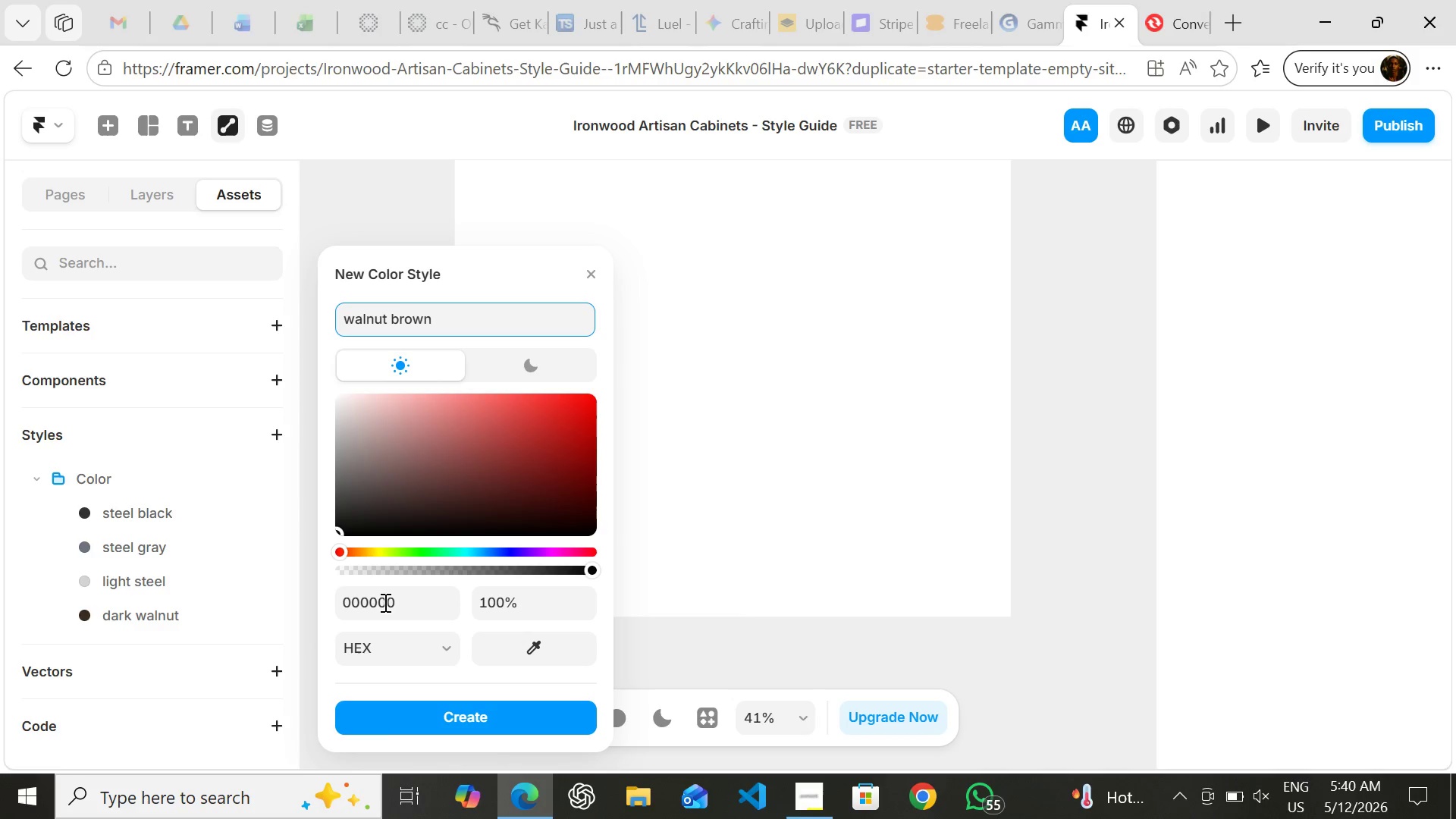 
left_click([391, 603])
 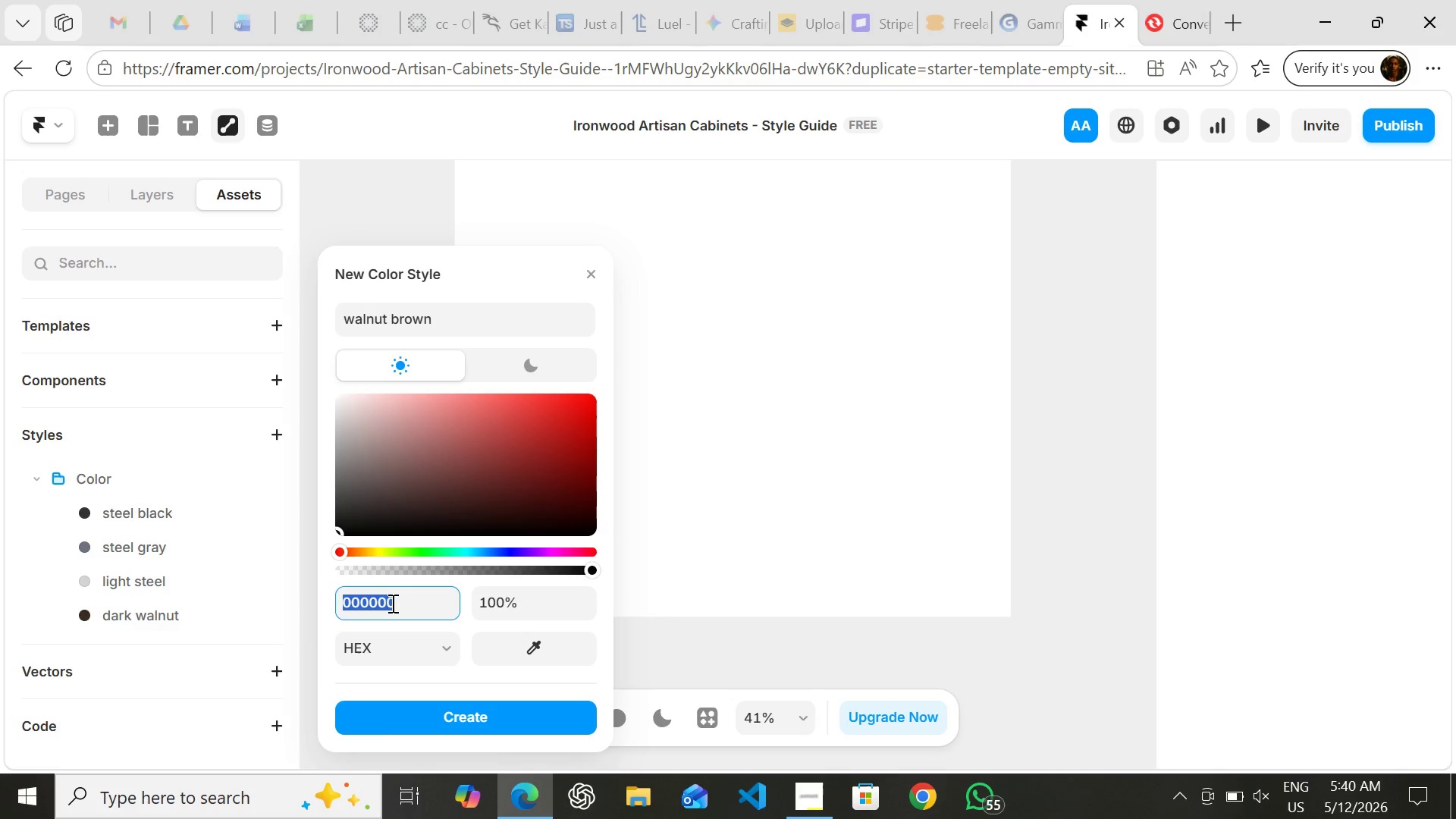 
wait(5.86)
 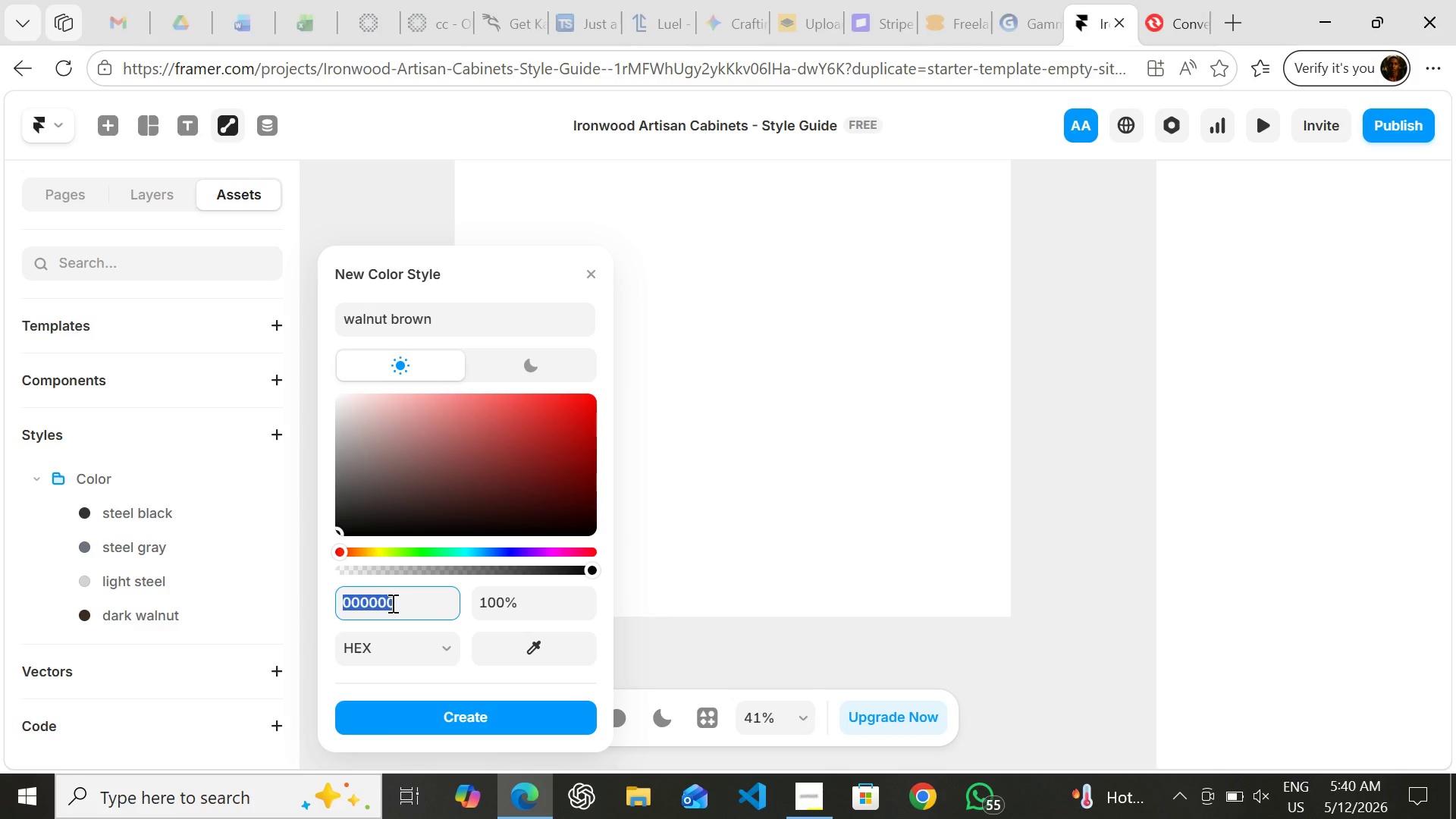 
type(7b4)
 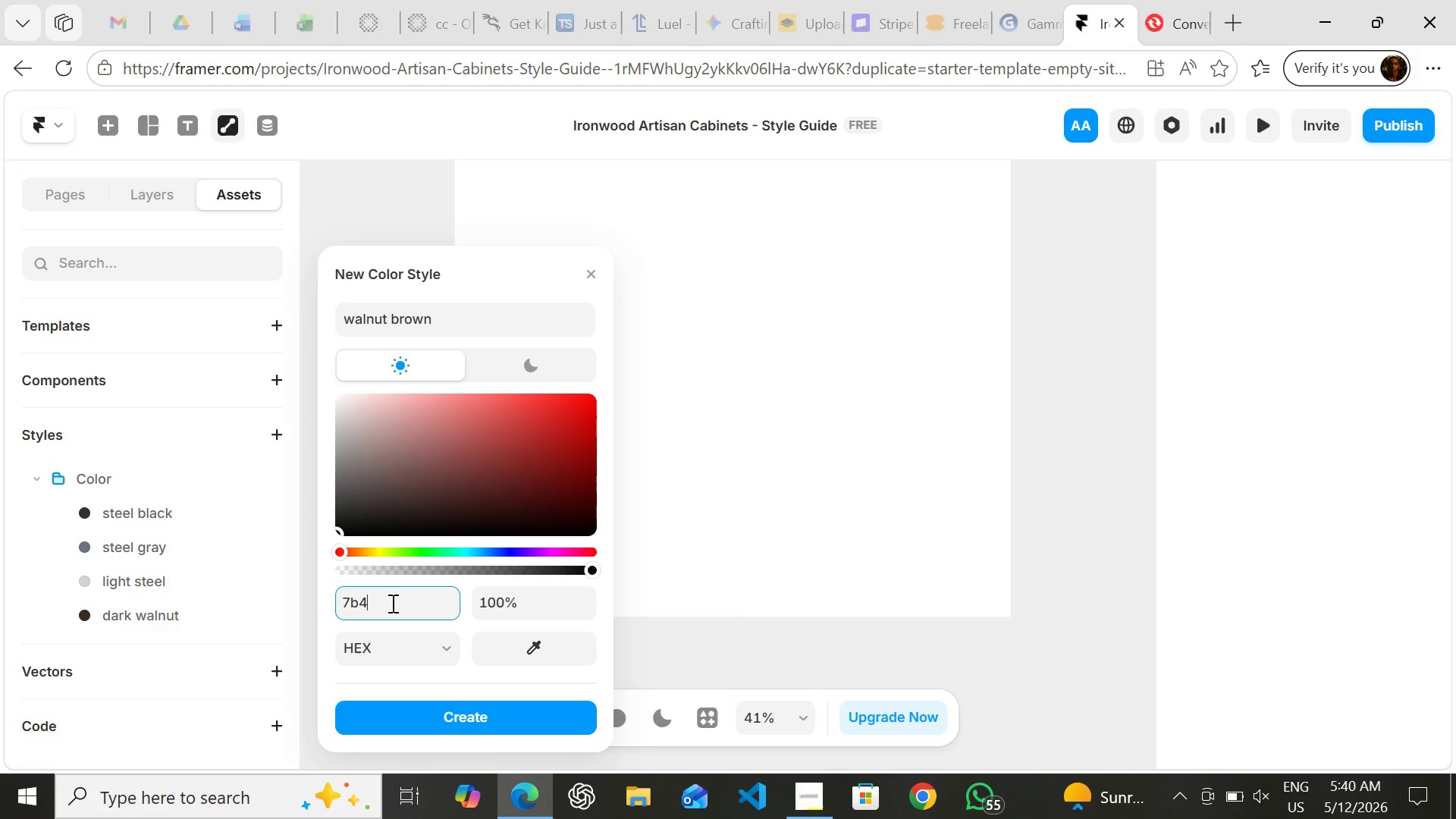 
type(b2a)
 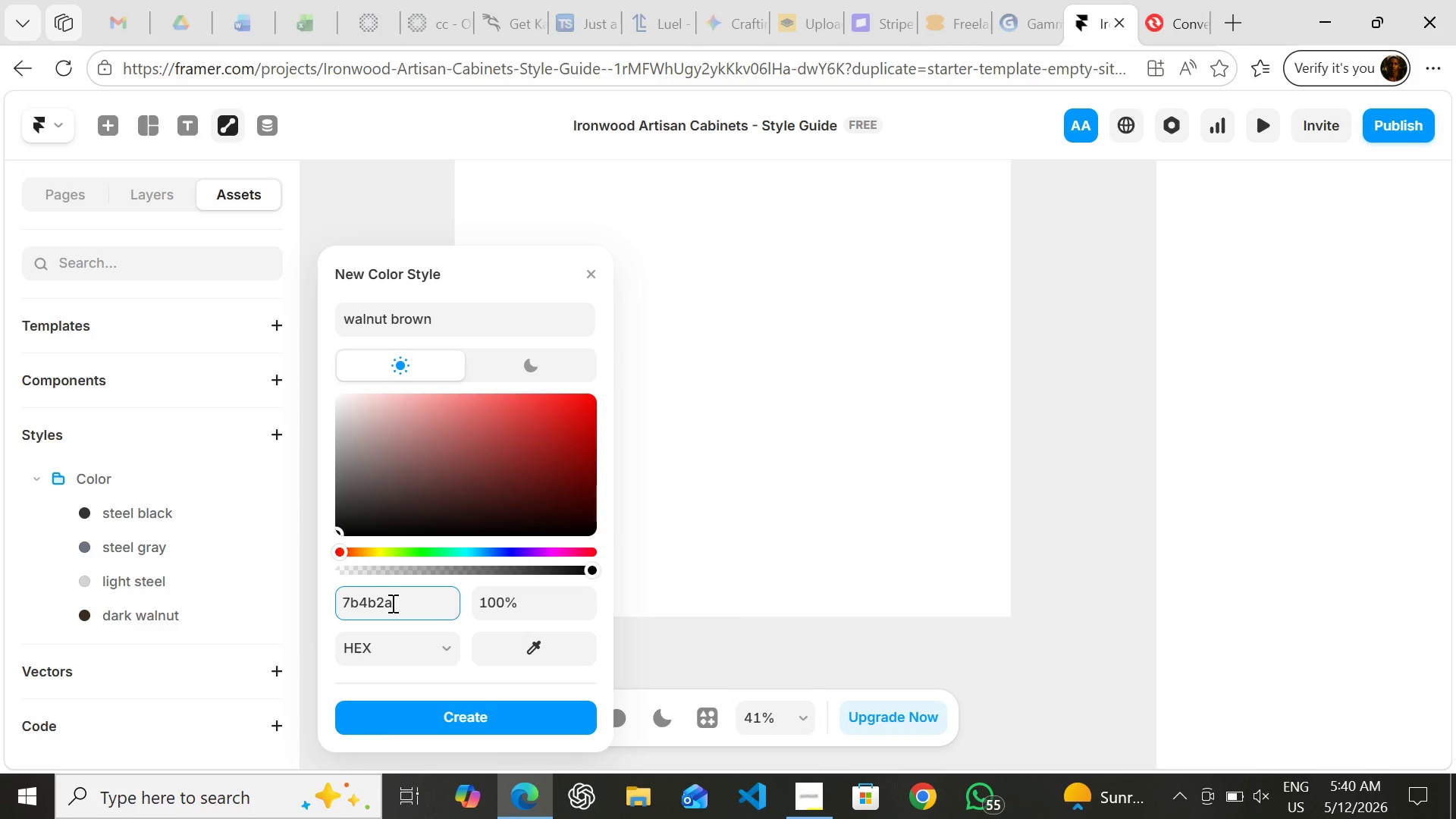 
key(Enter)
 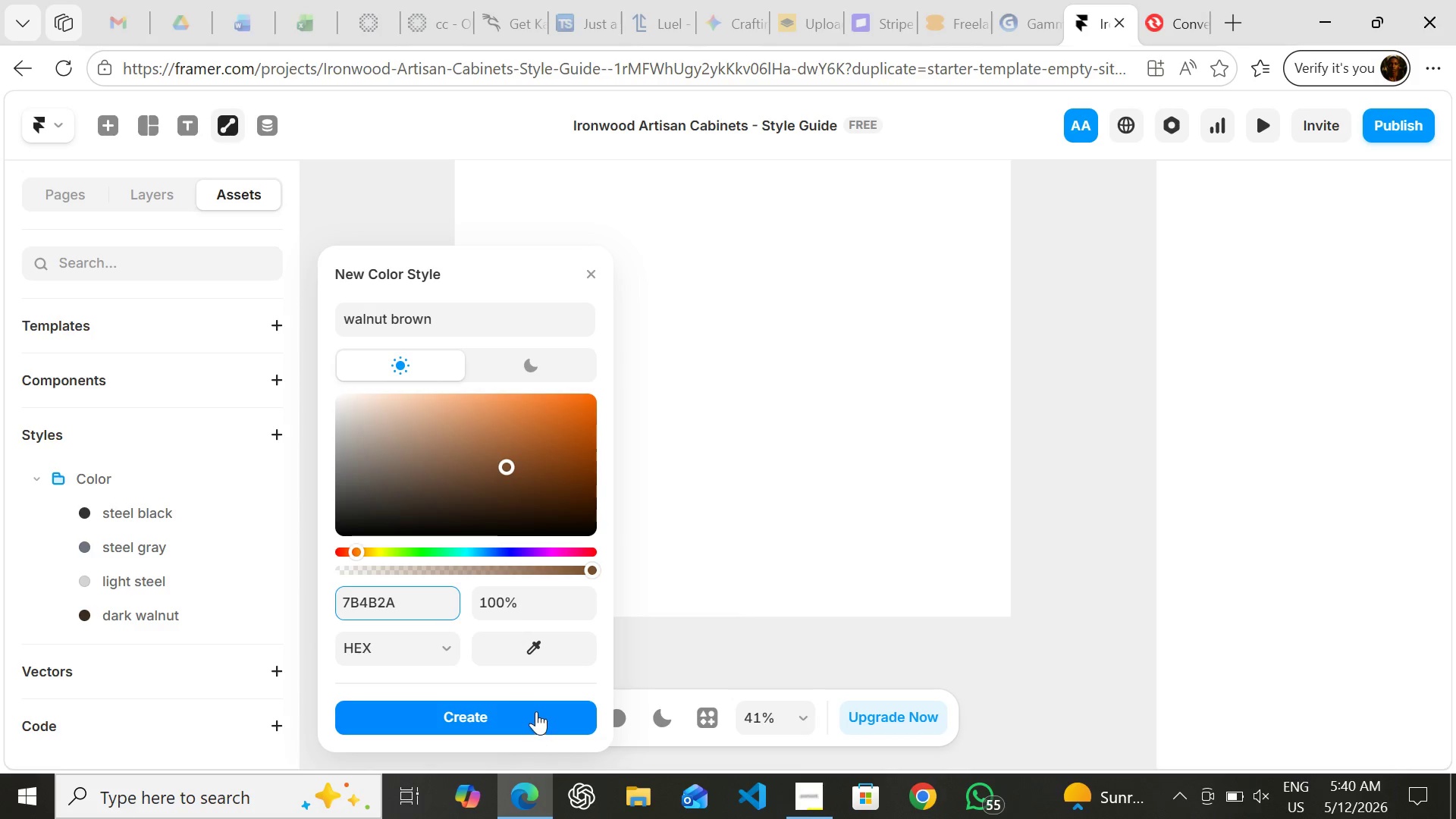 
left_click([536, 710])
 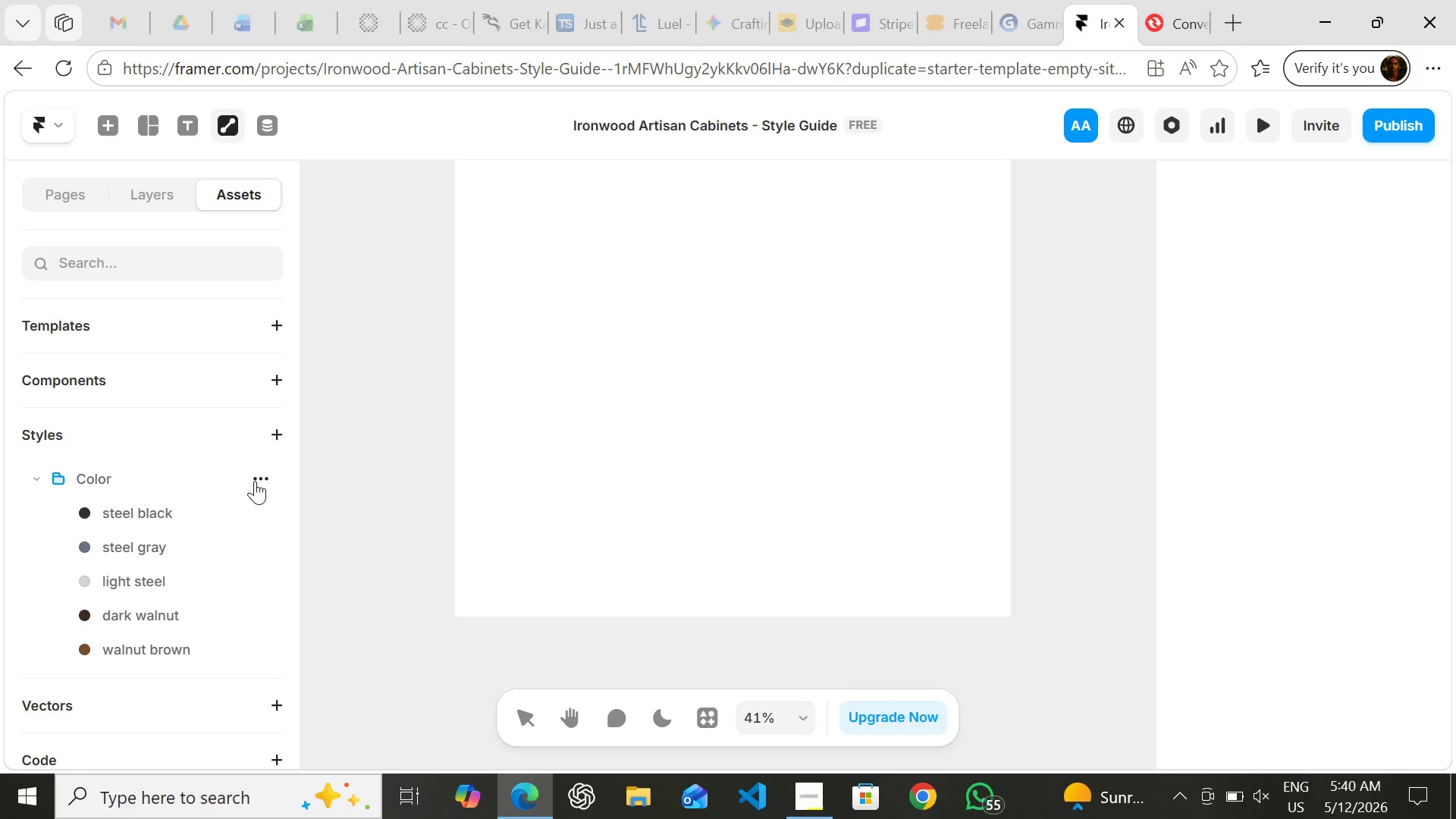 
left_click([257, 472])
 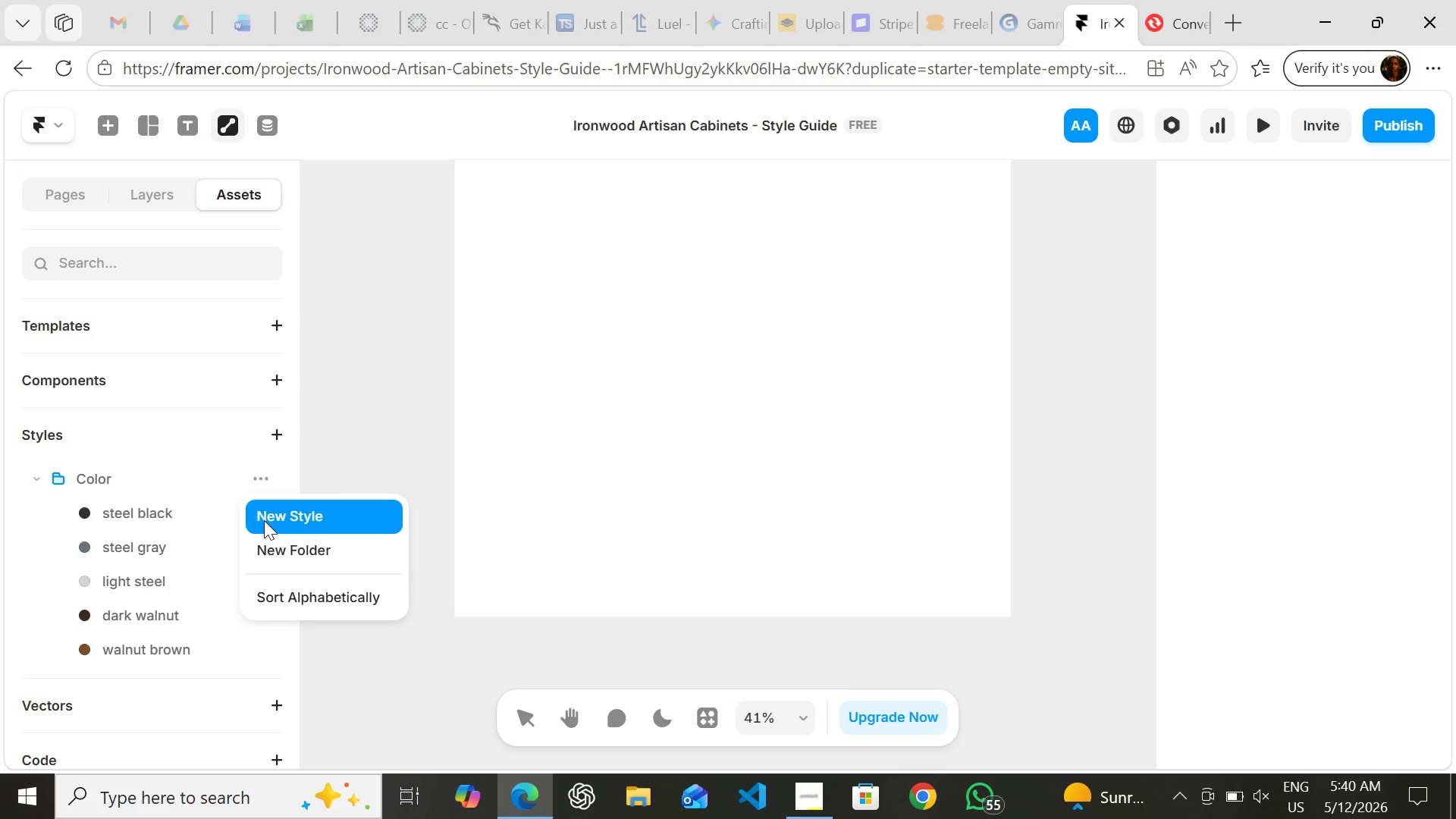 
left_click([264, 520])
 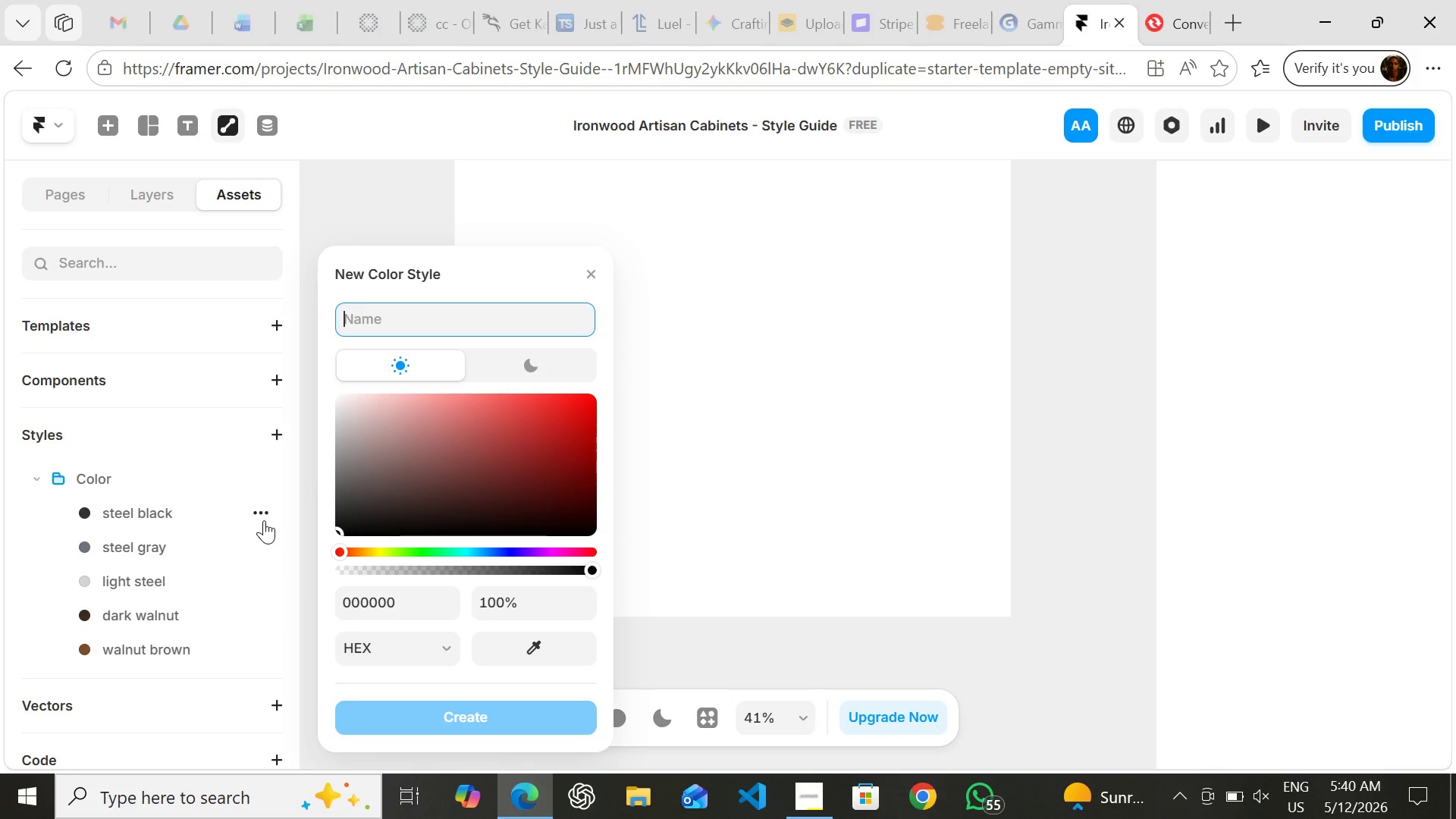 
wait(8.52)
 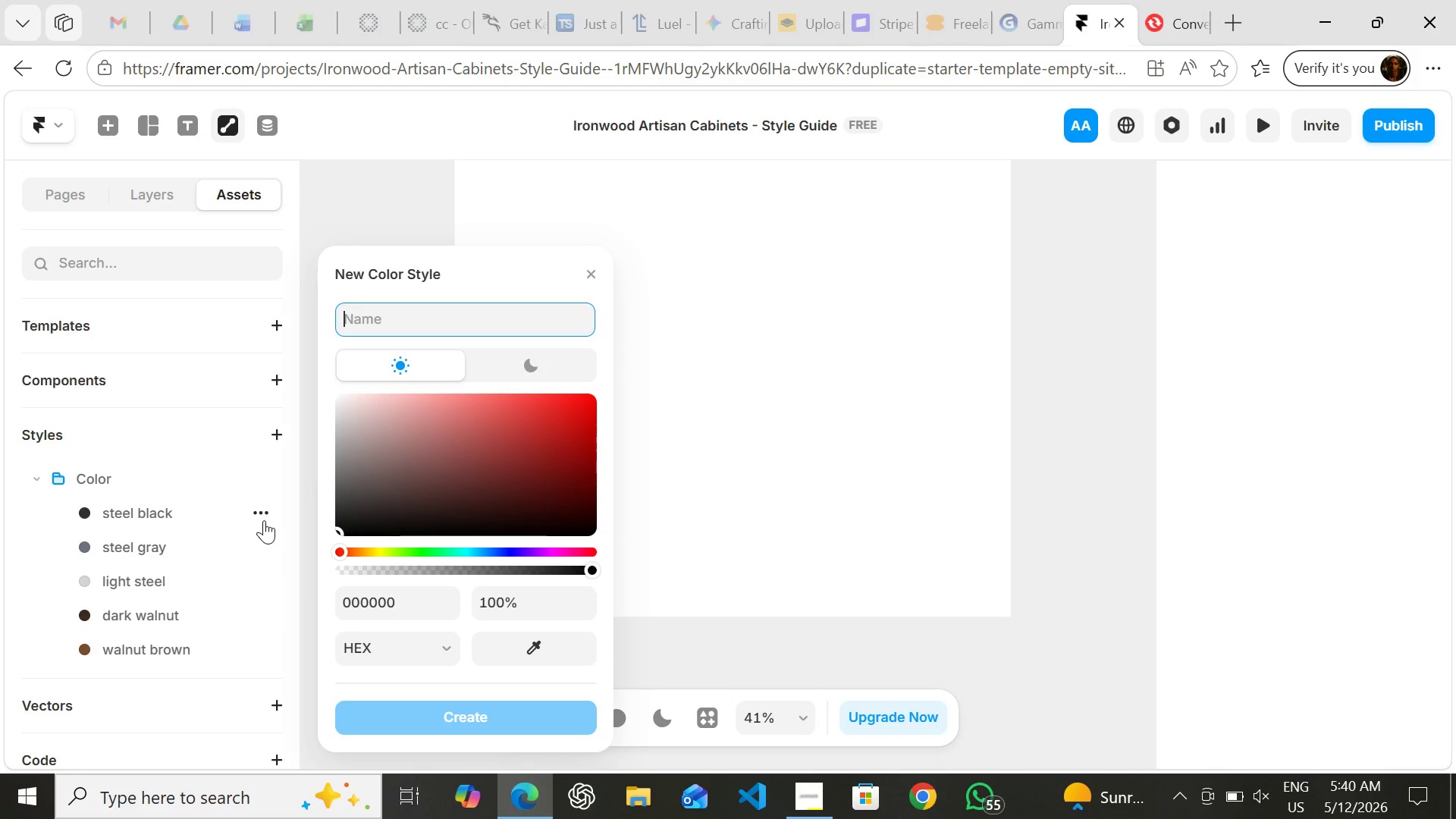 
type(safety orange)
 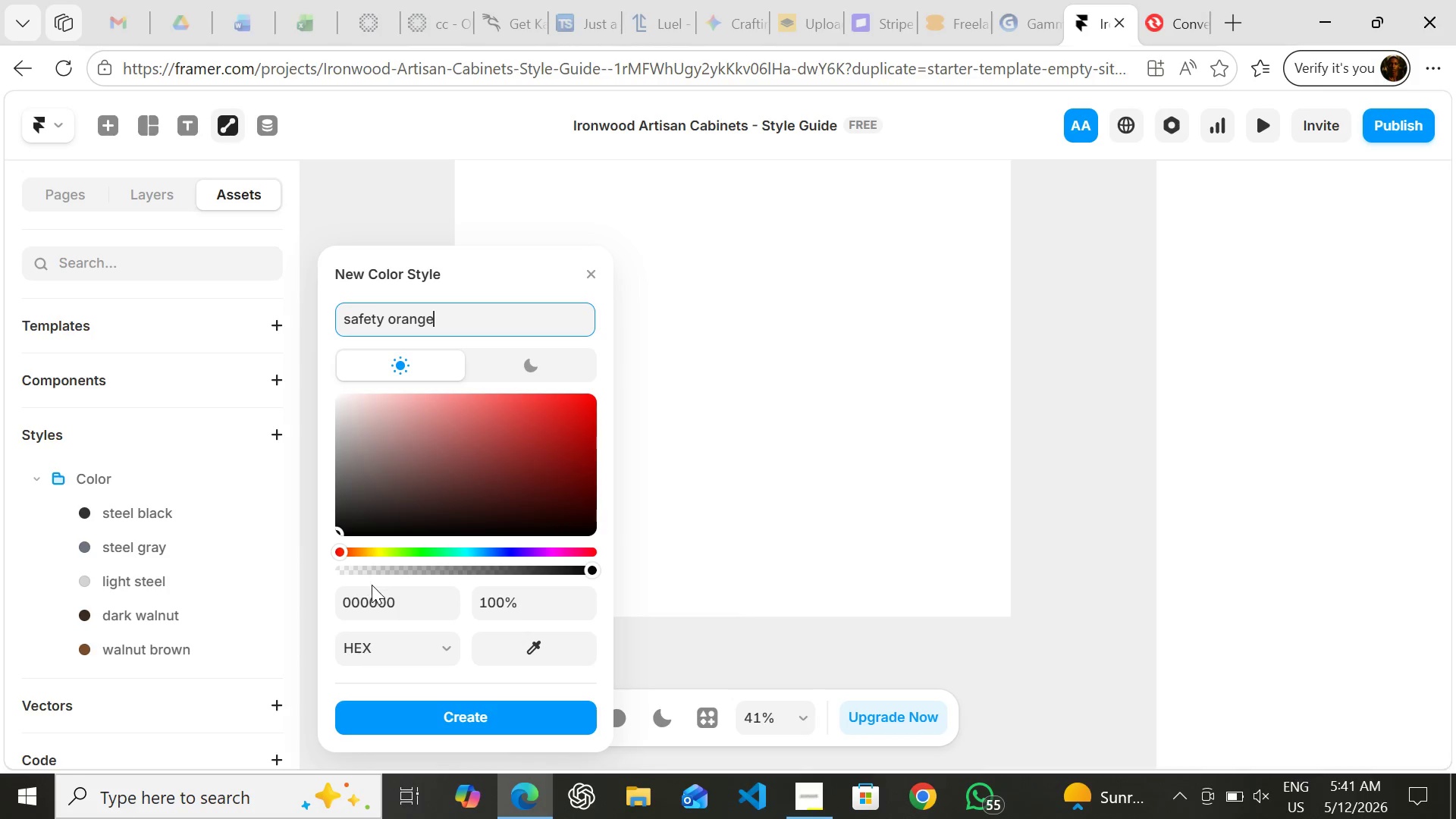 
left_click([372, 592])
 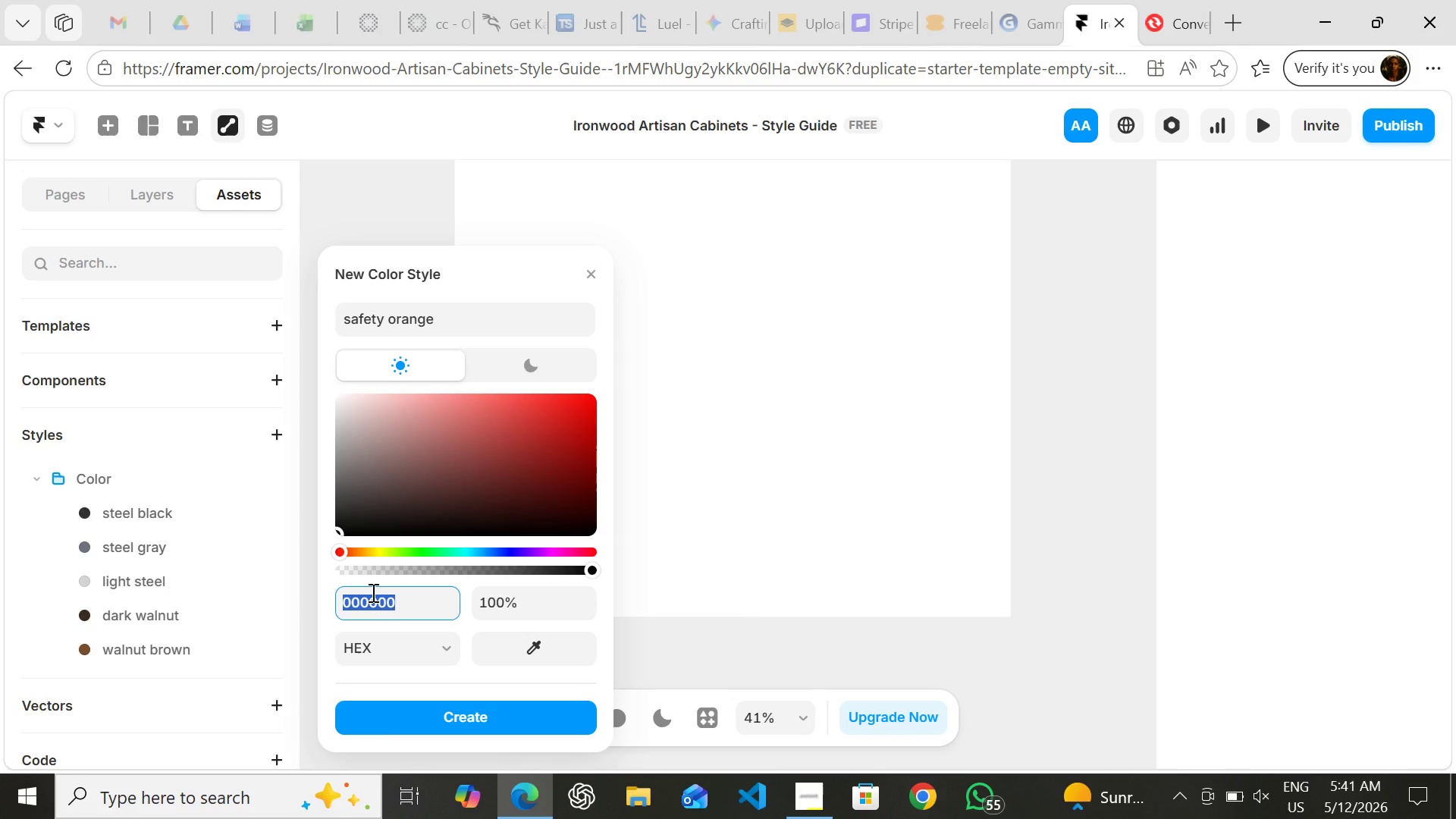 
wait(5.25)
 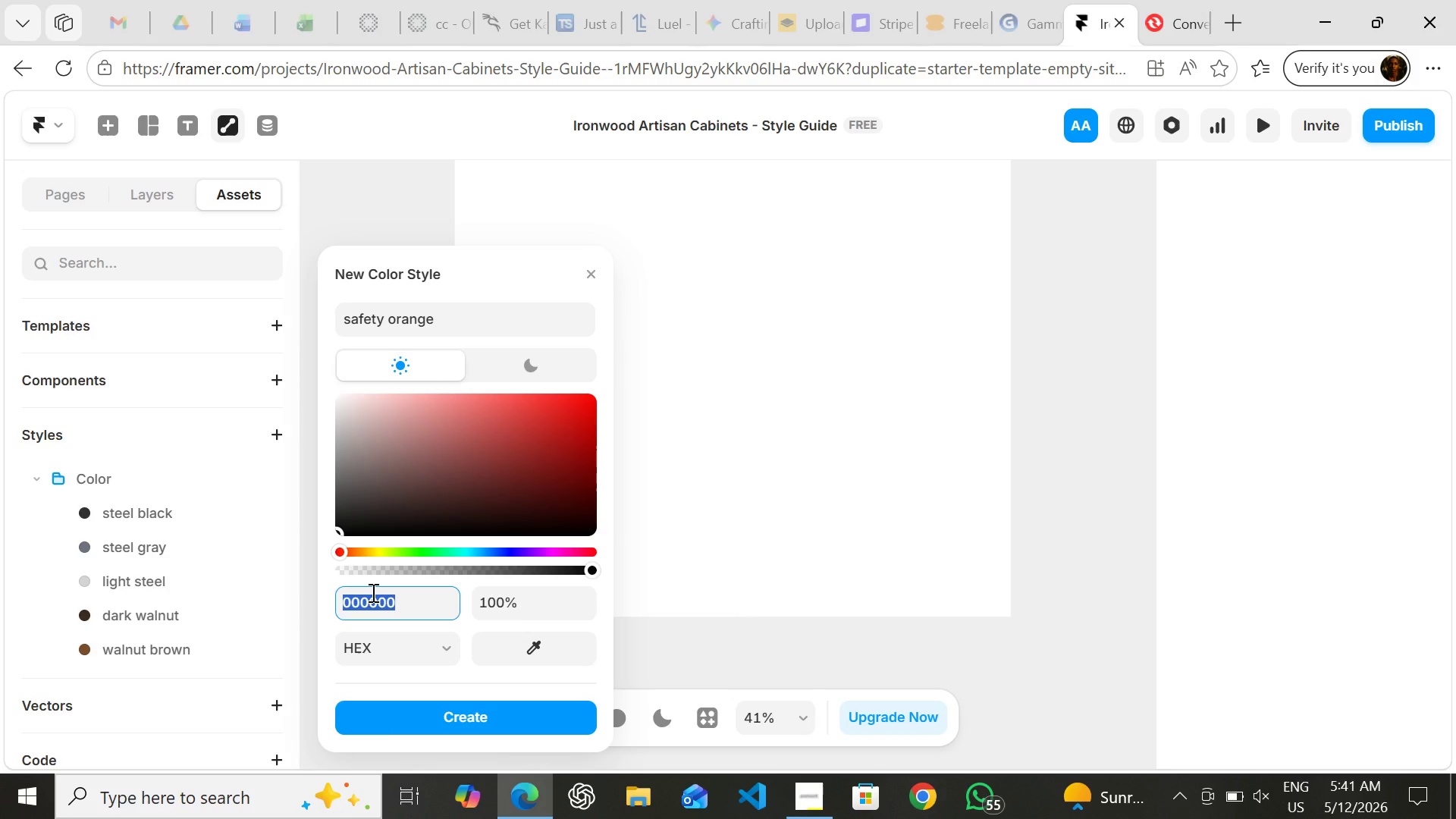 
type(ff6b)
 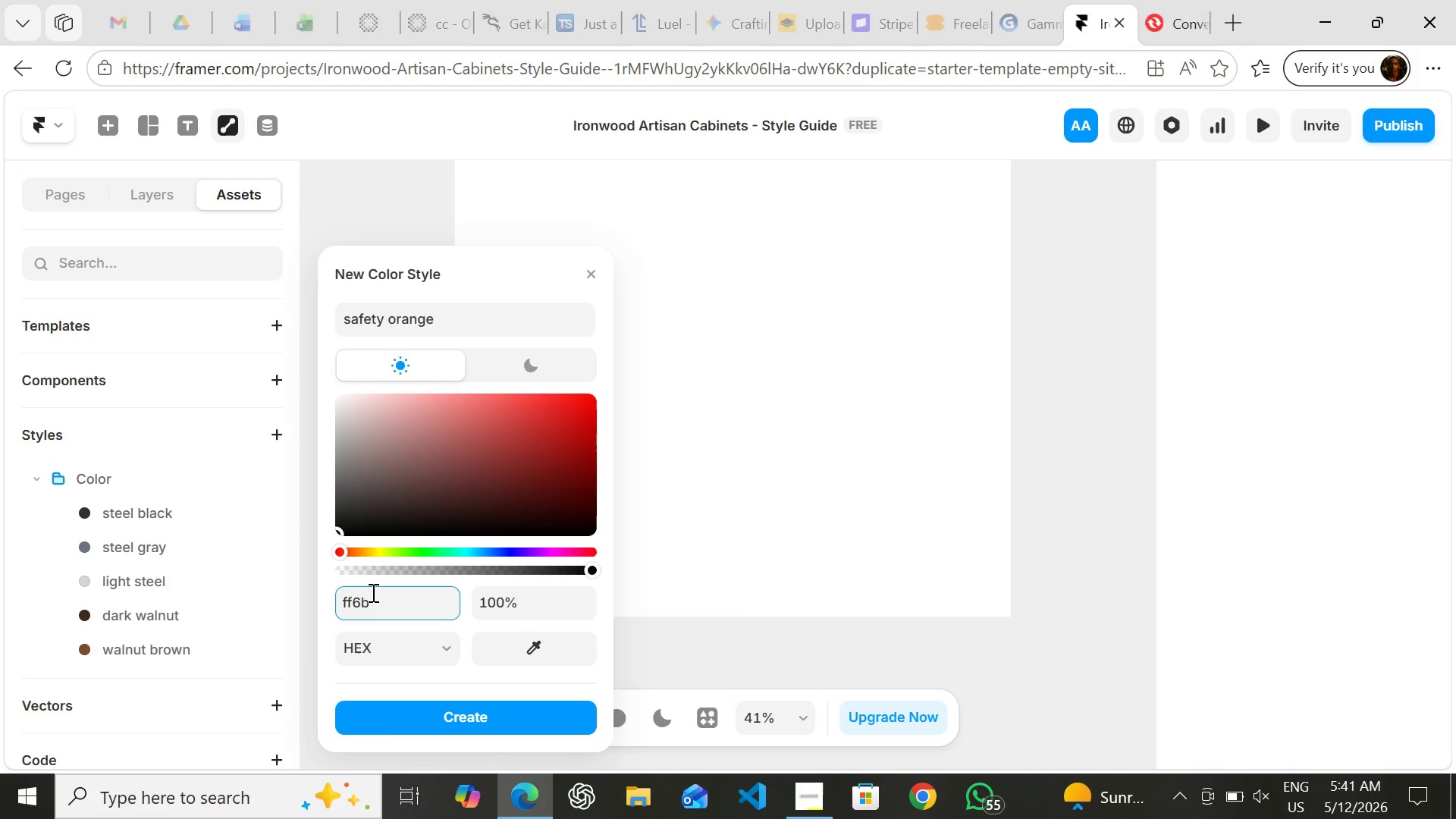 
wait(5.22)
 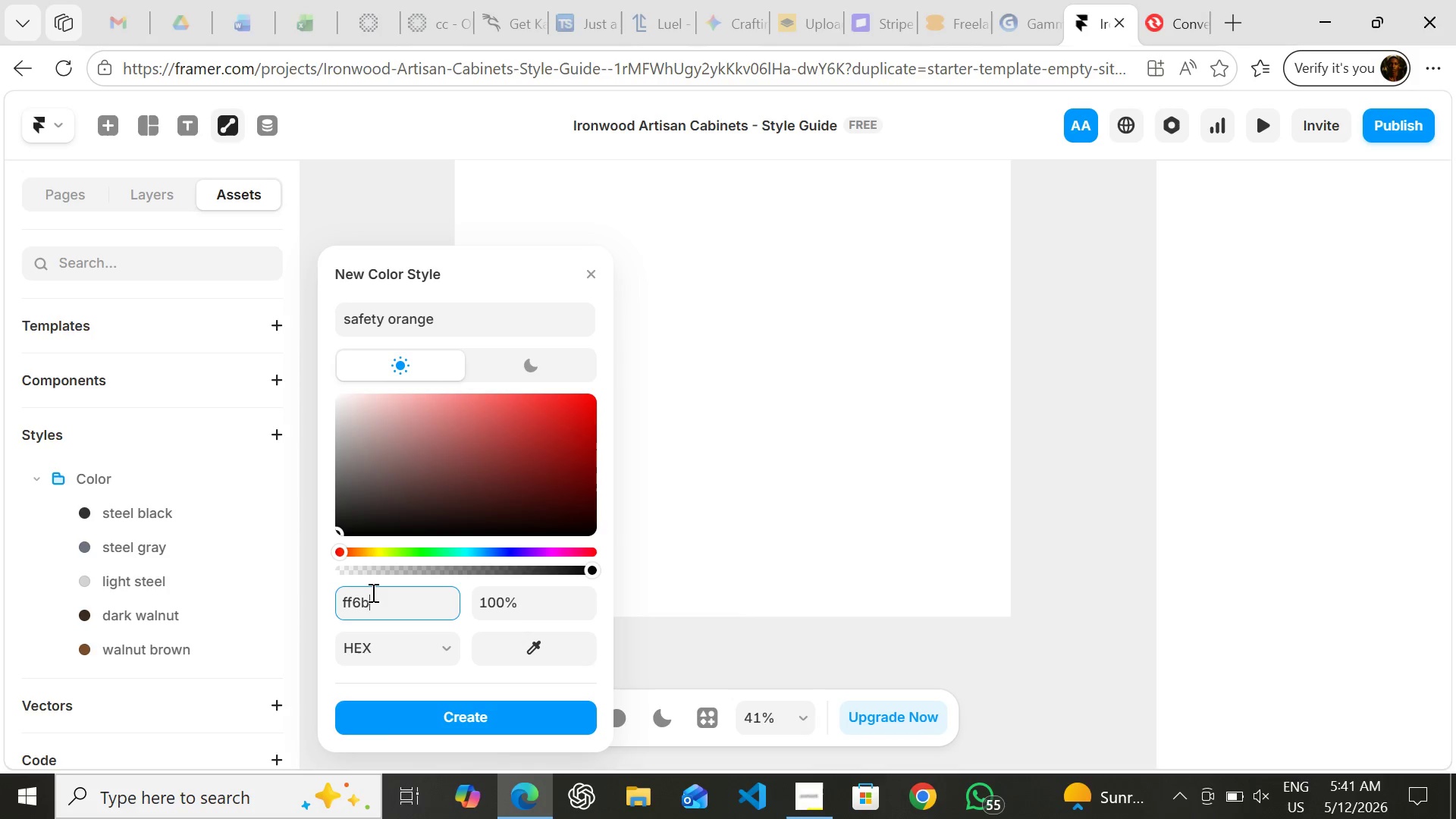 
type(00)
 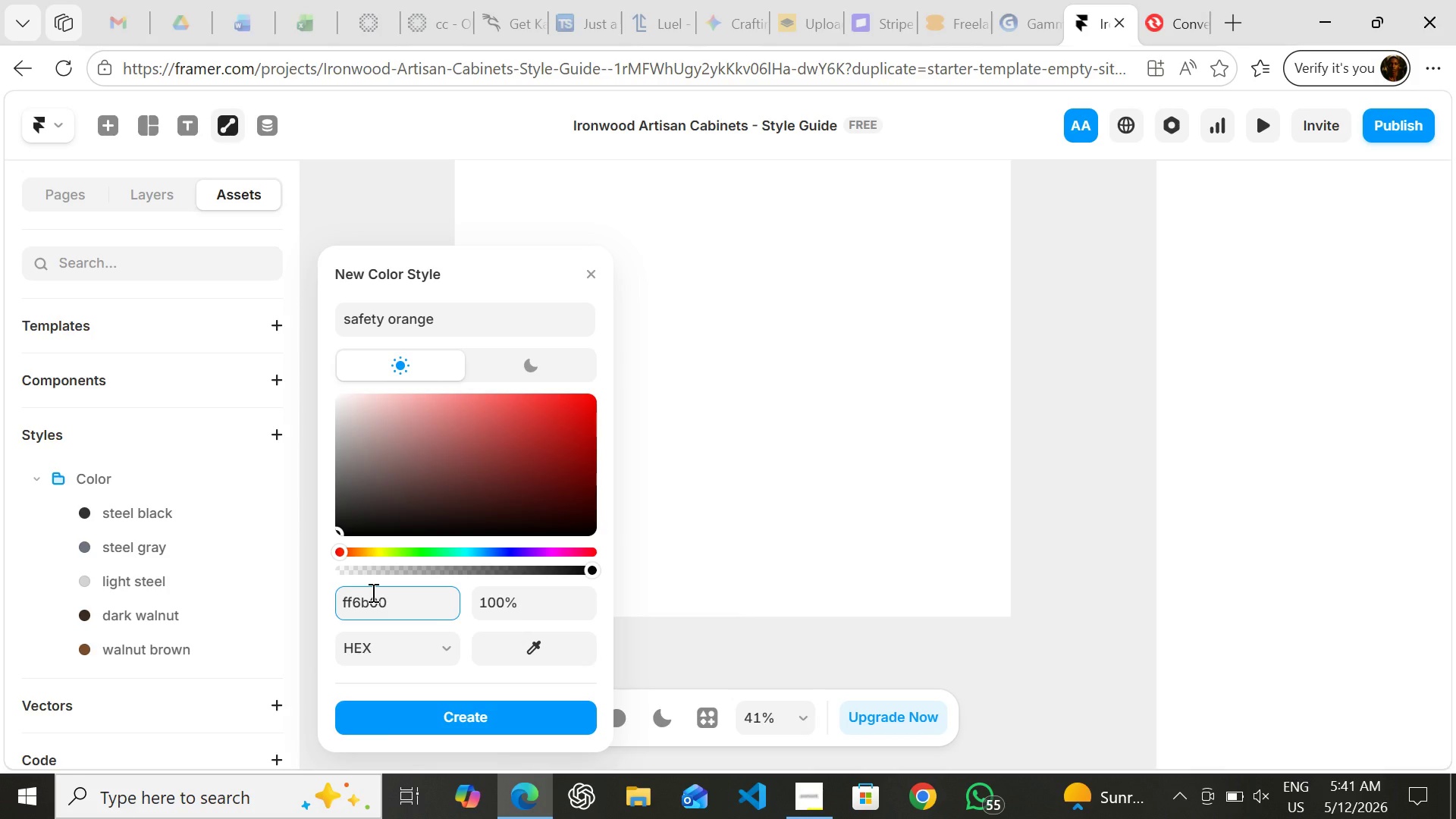 
key(Enter)
 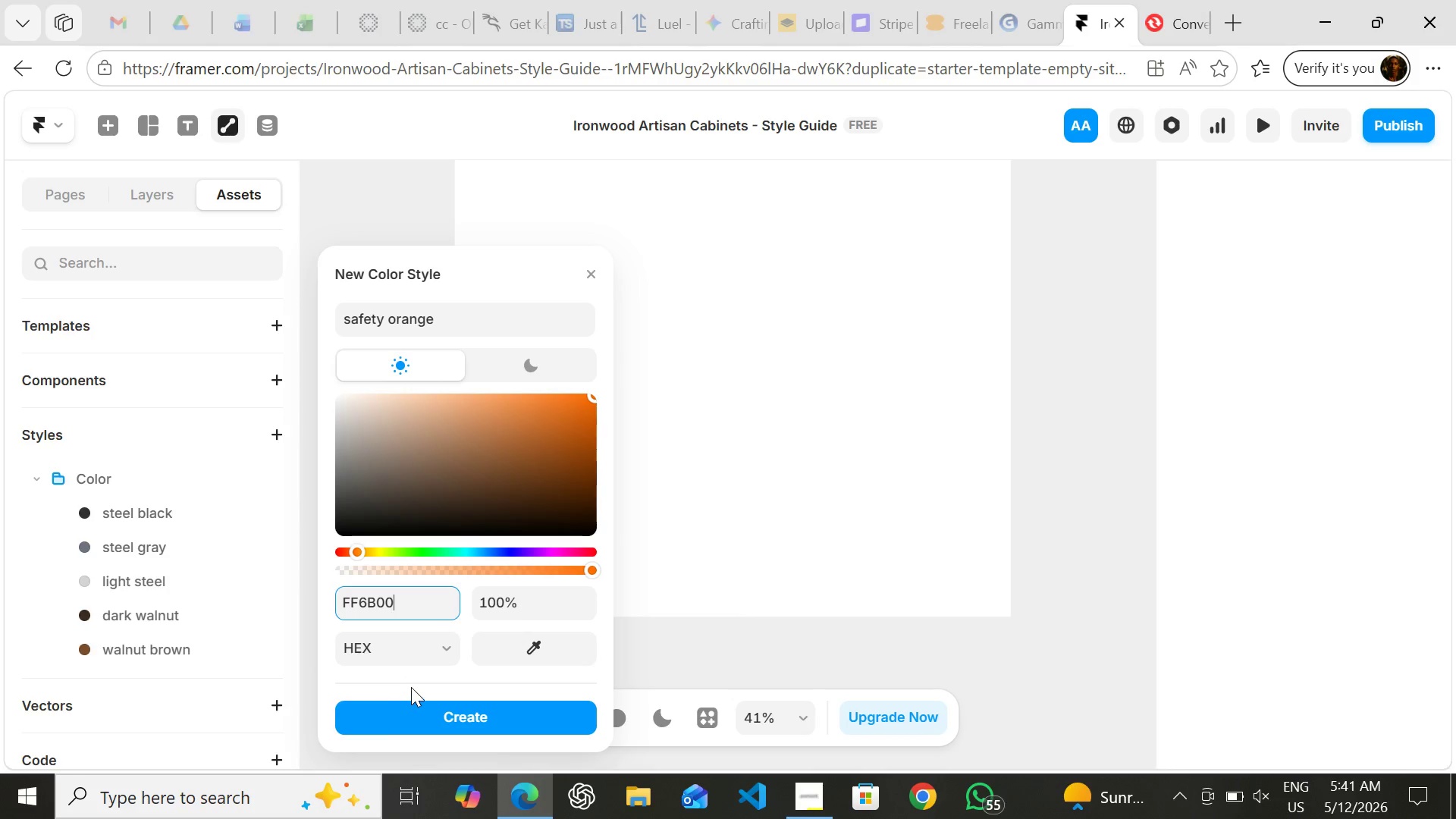 
wait(10.17)
 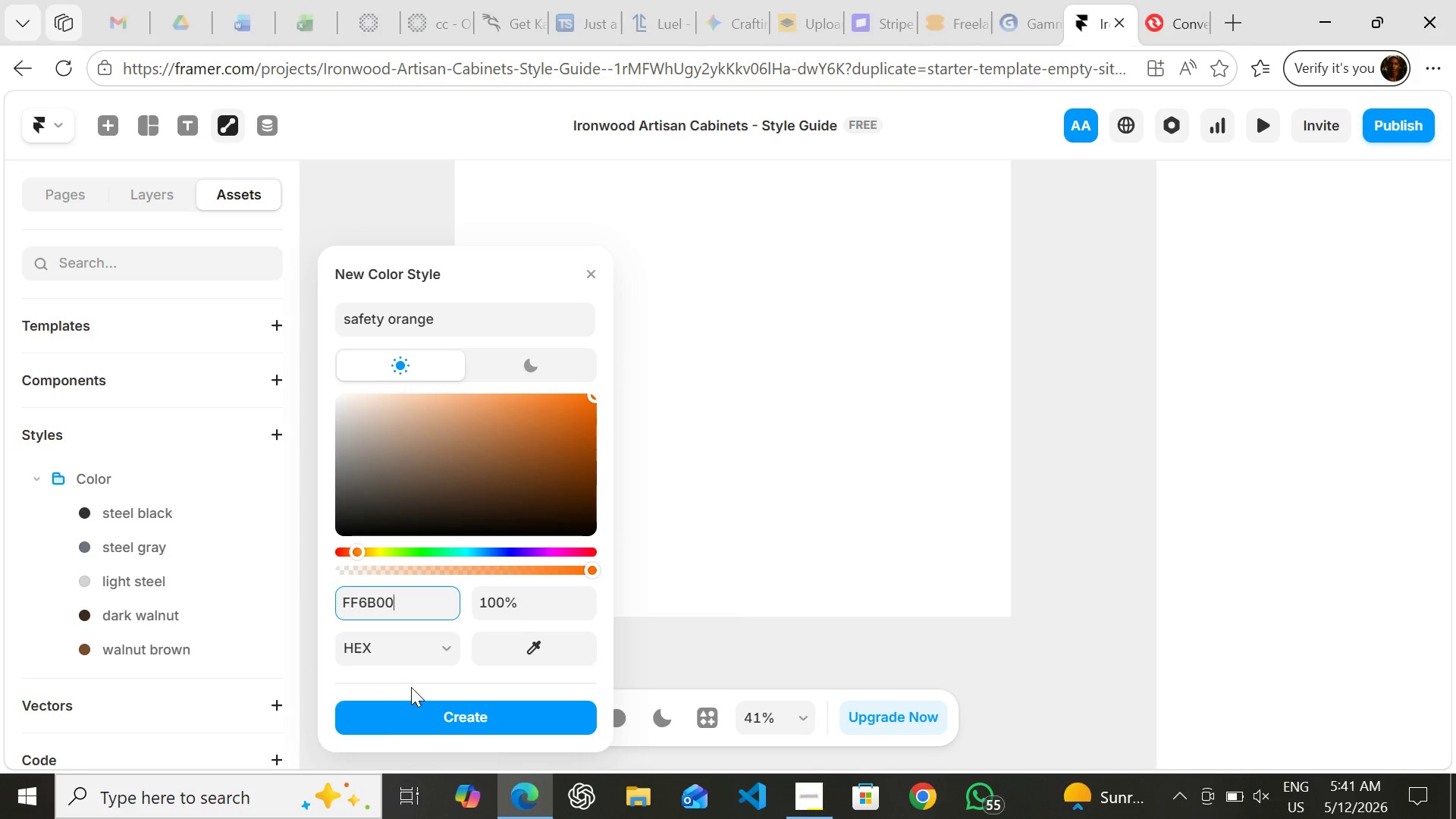 
left_click([418, 709])
 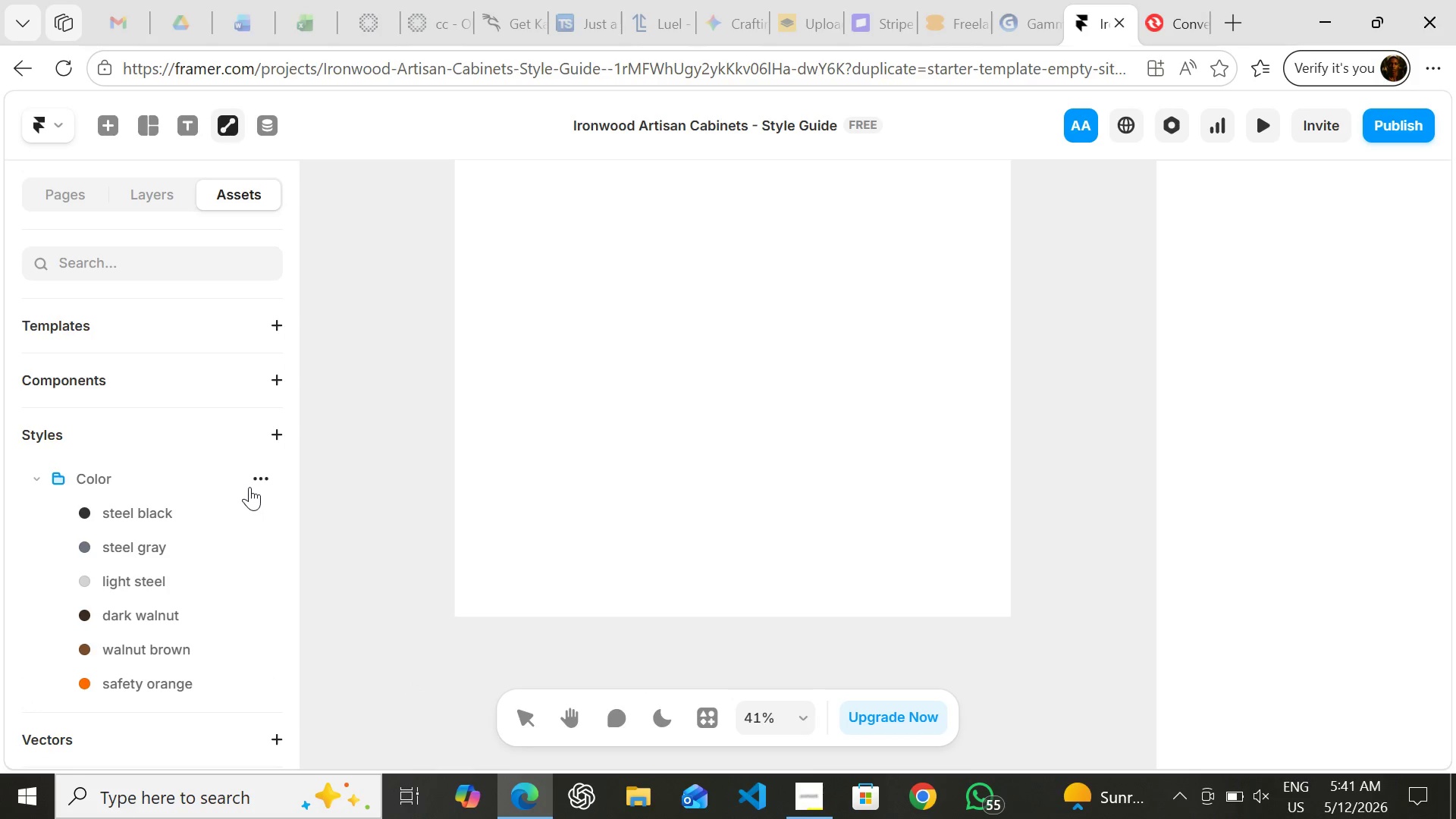 
left_click([262, 475])
 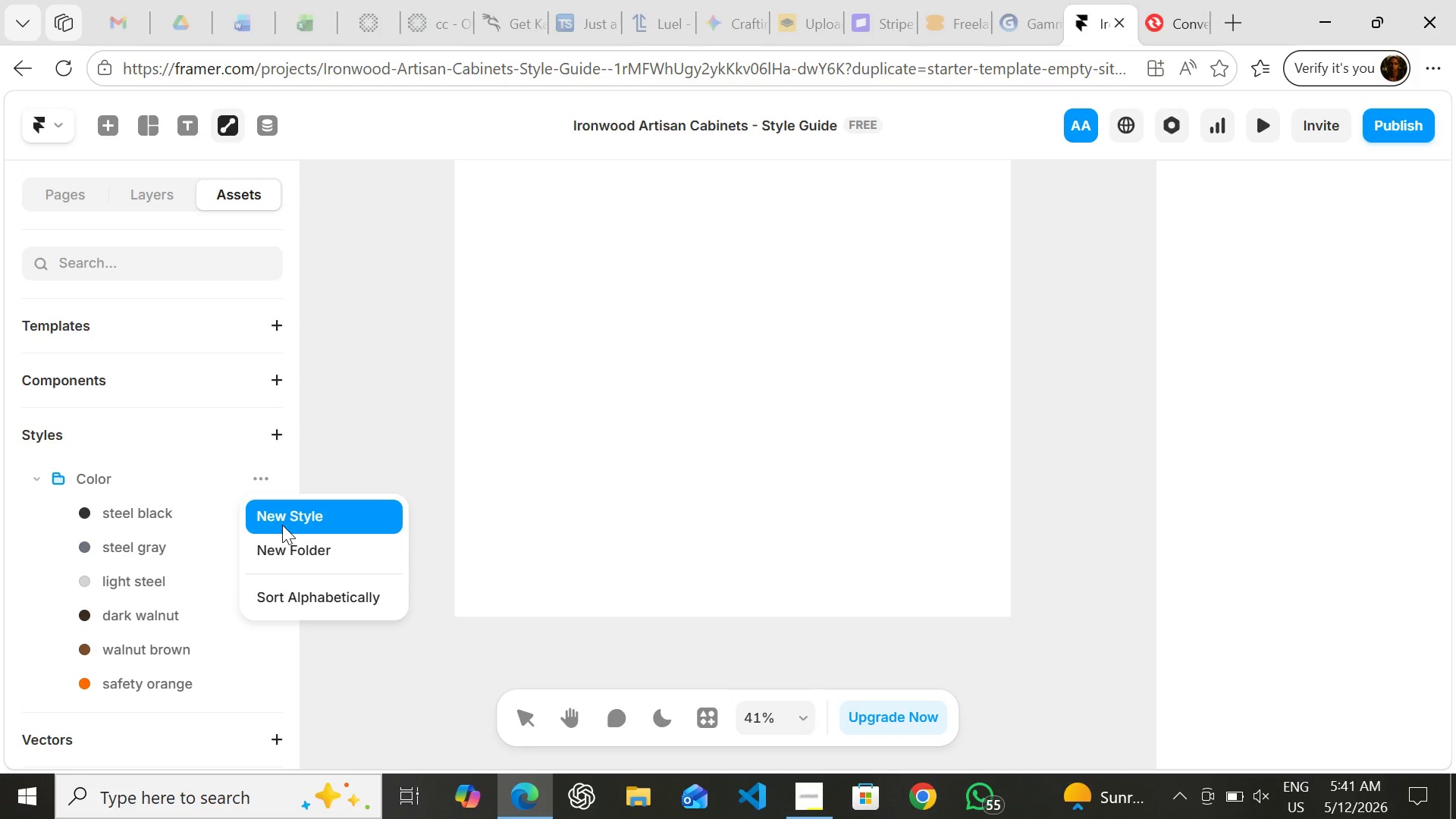 
left_click([282, 525])
 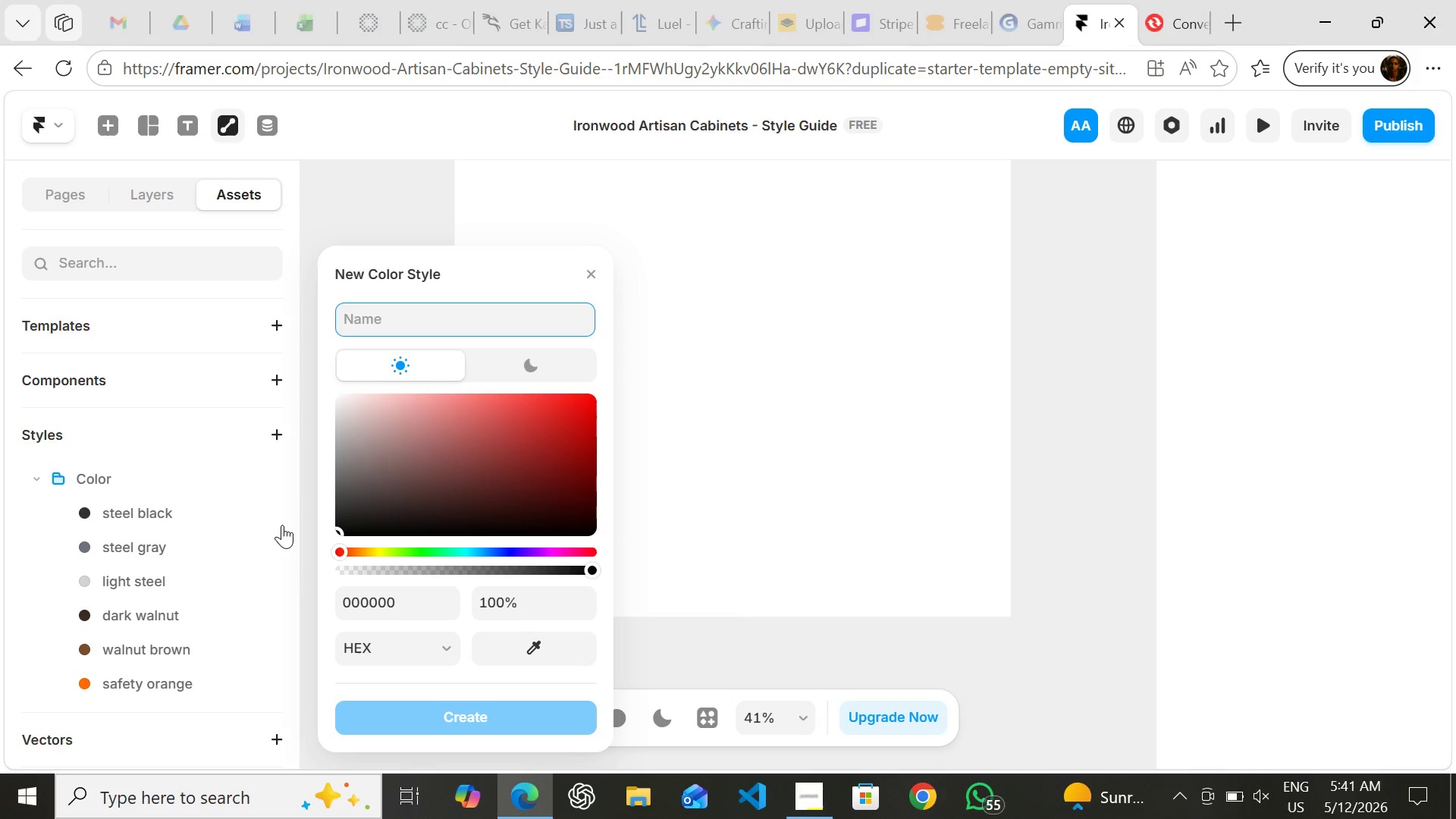 
wait(8.88)
 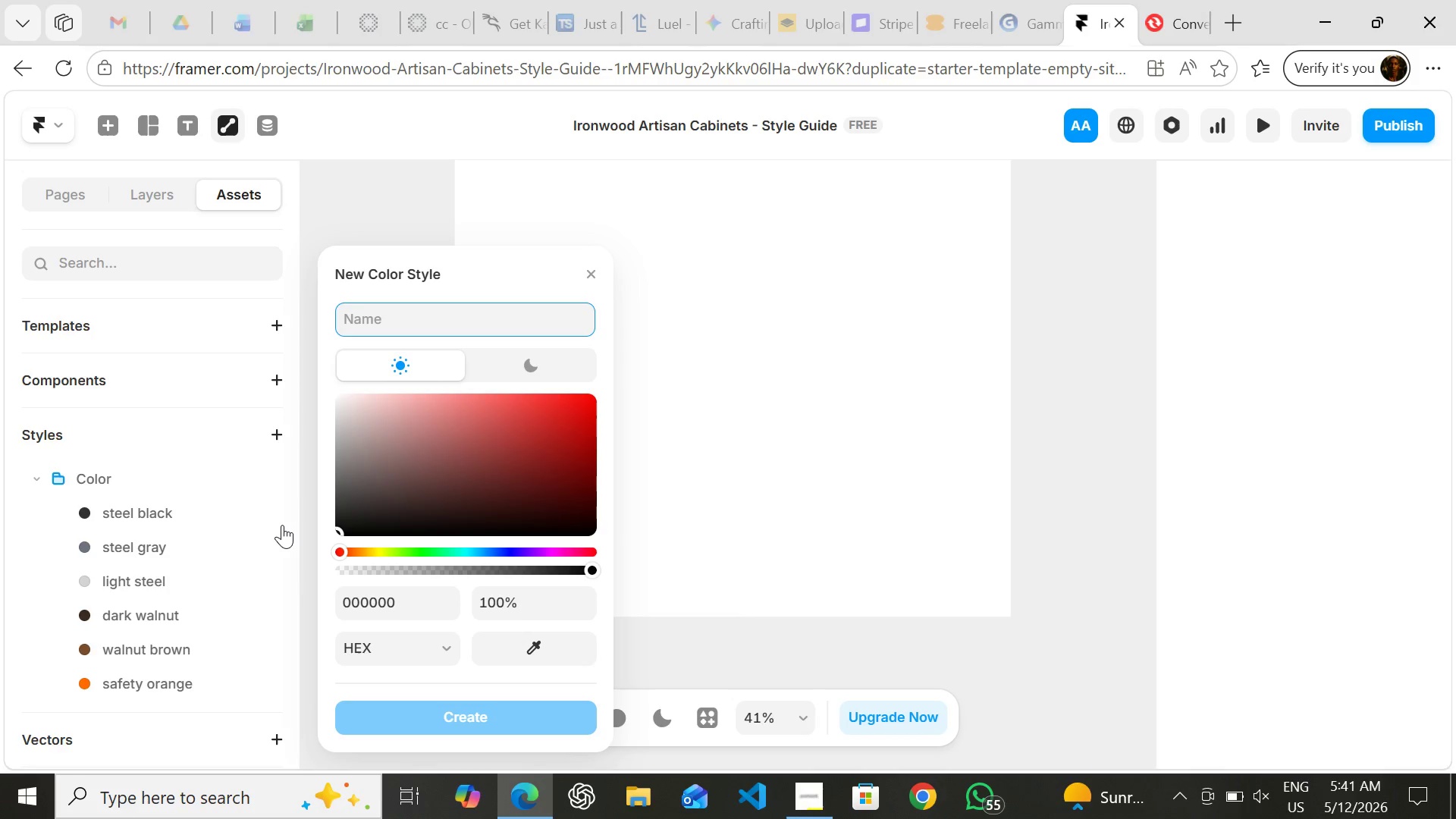 
type(burnt orange)
 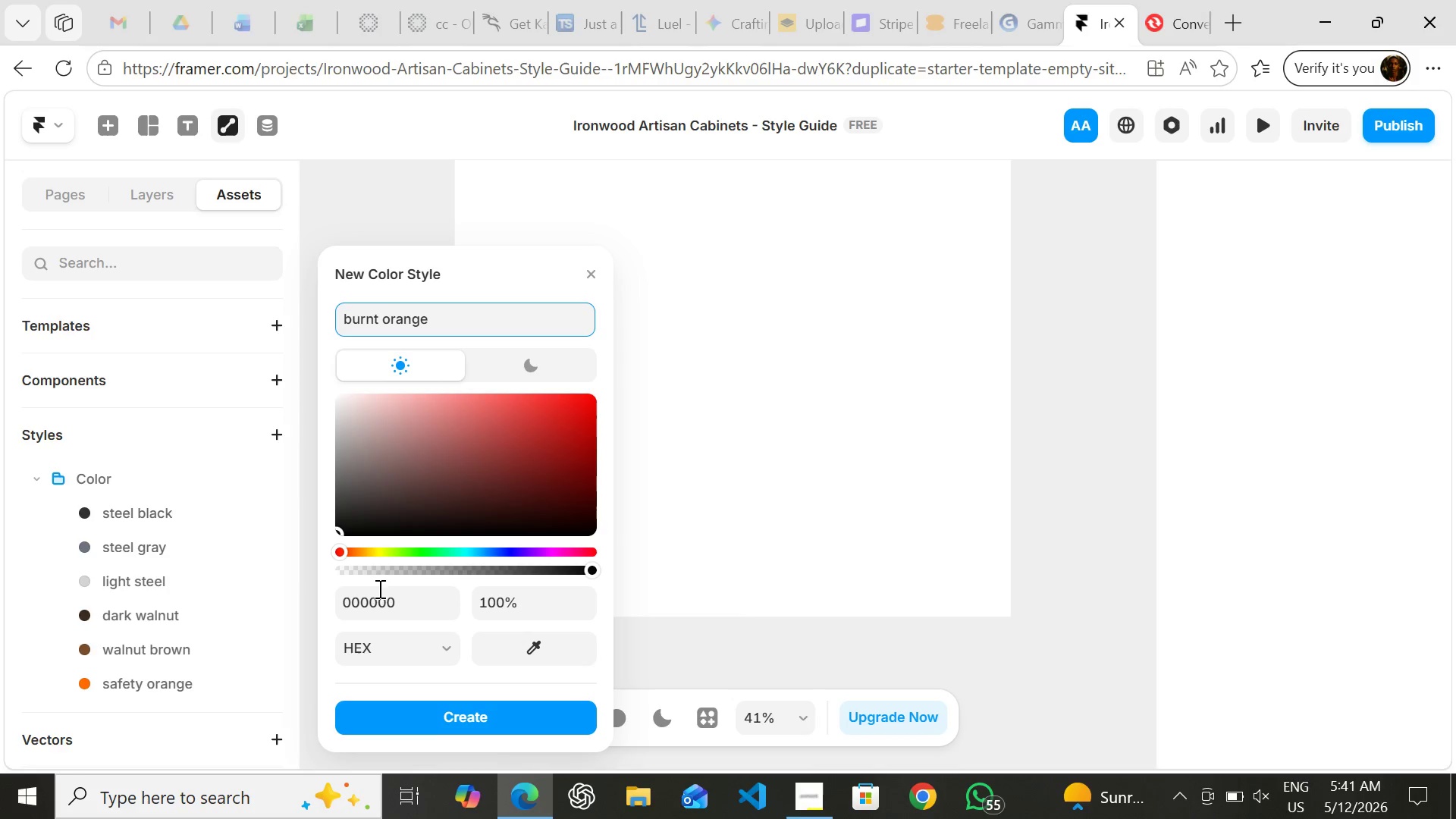 
left_click([378, 597])
 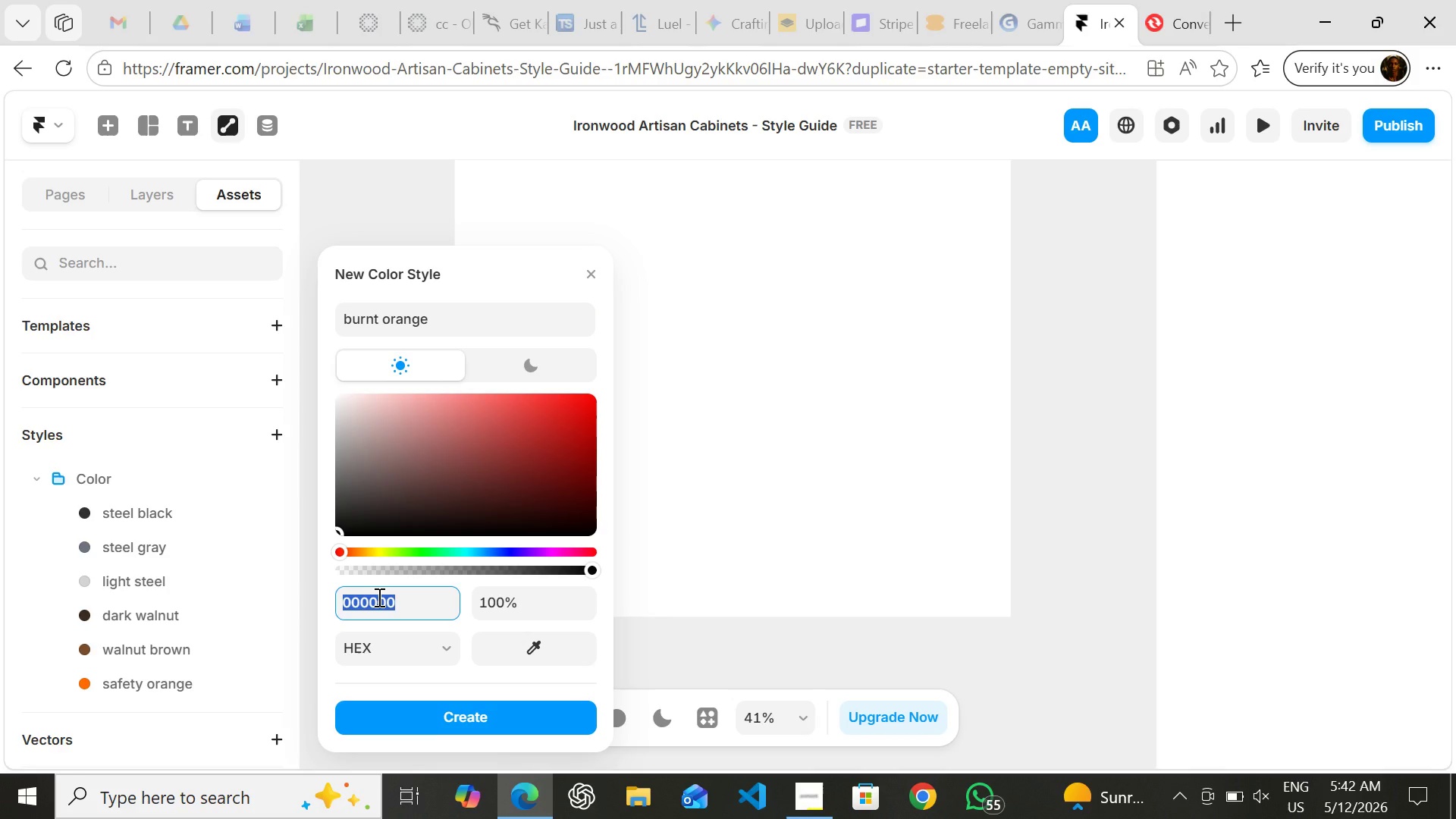 
wait(5.39)
 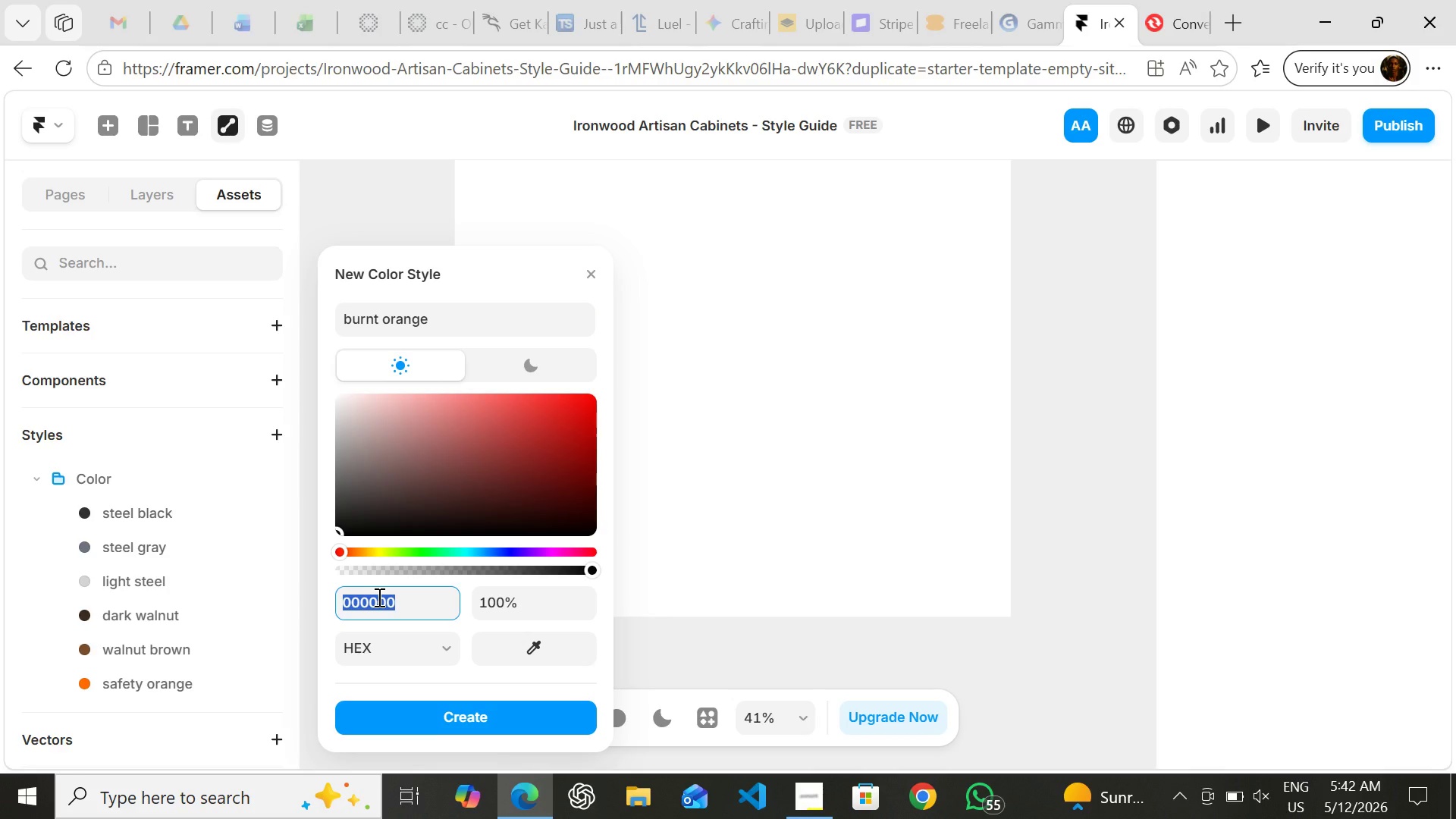 
type(cc55)
 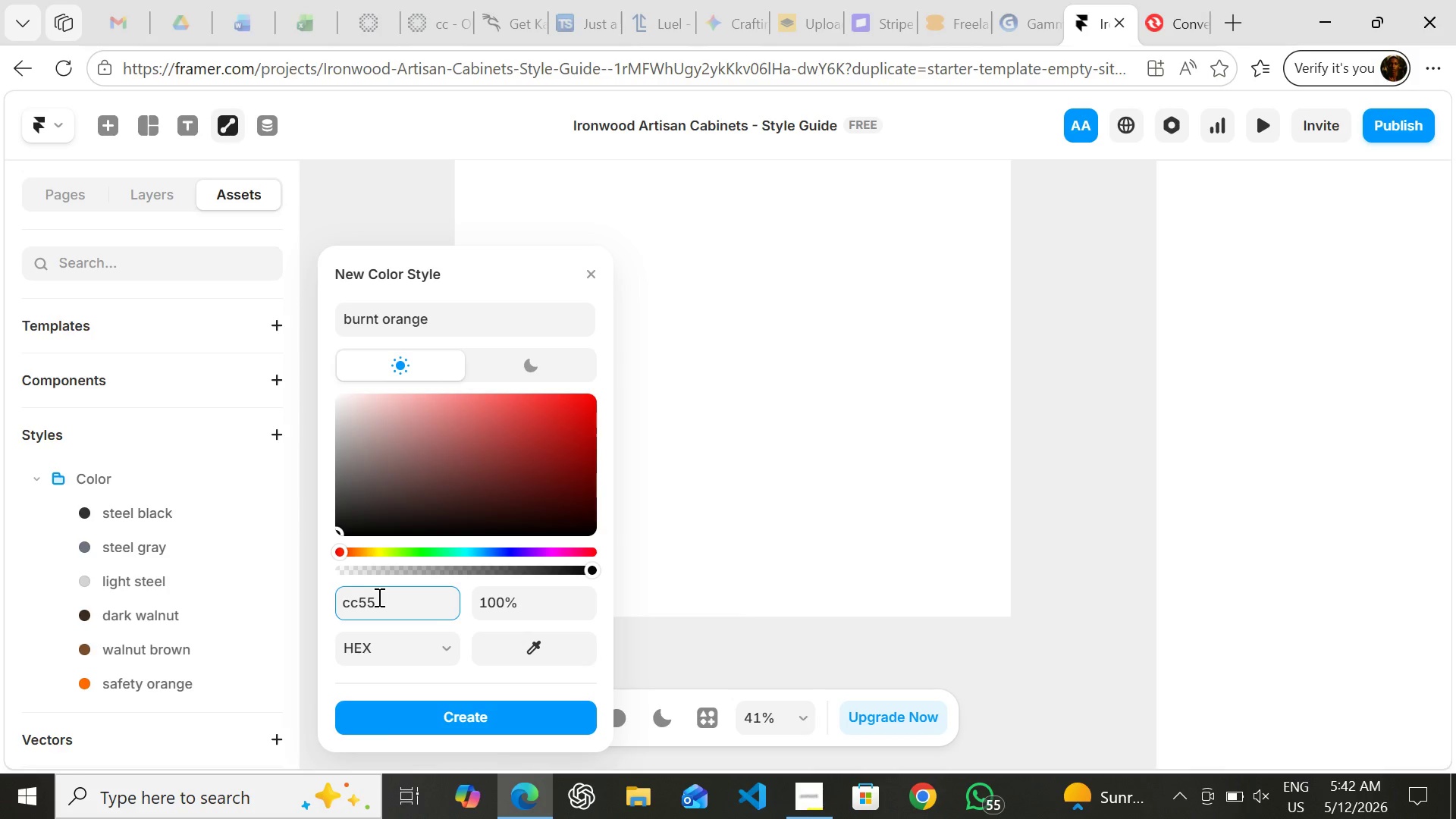 
type(00)
 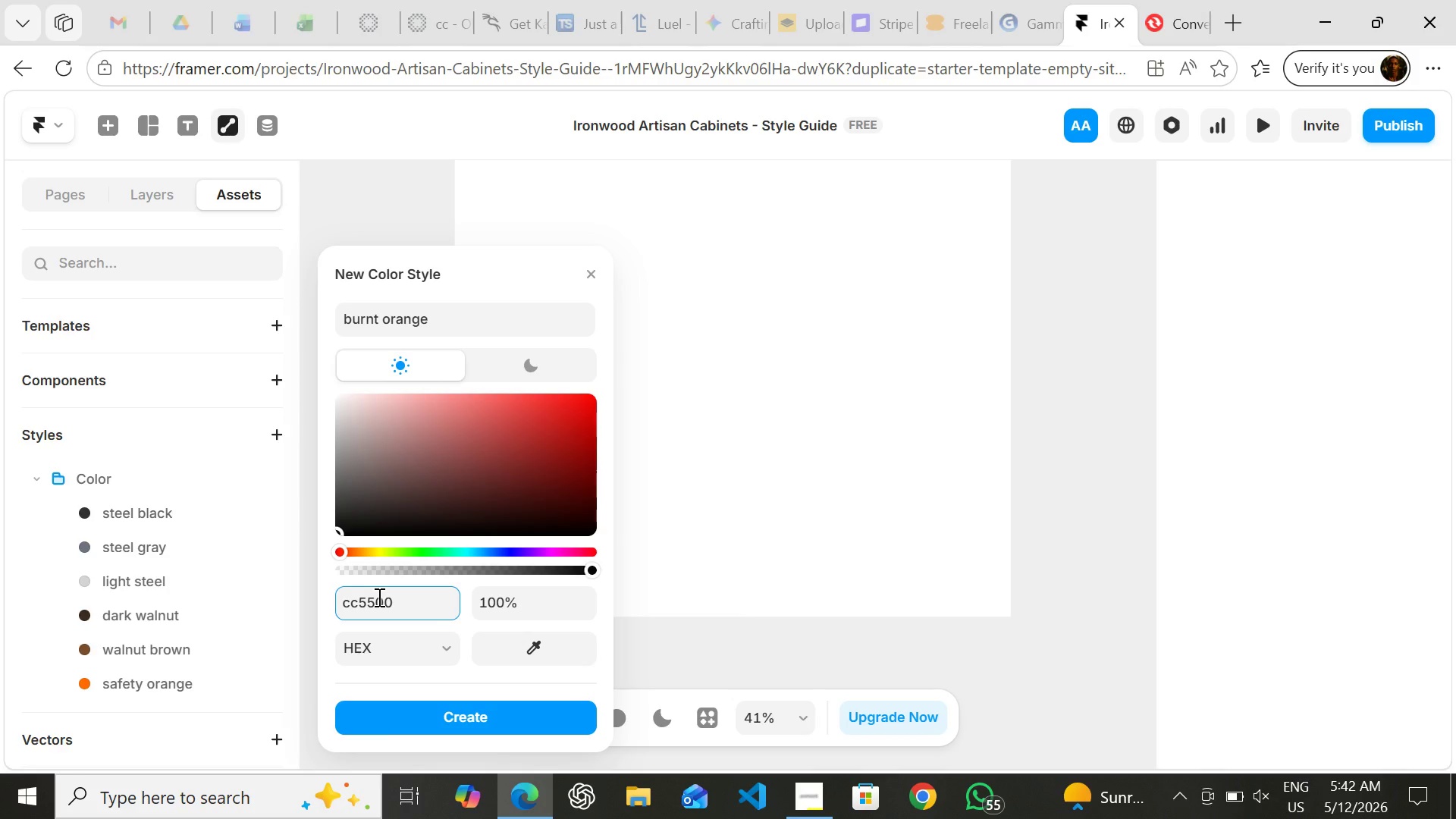 
key(Enter)
 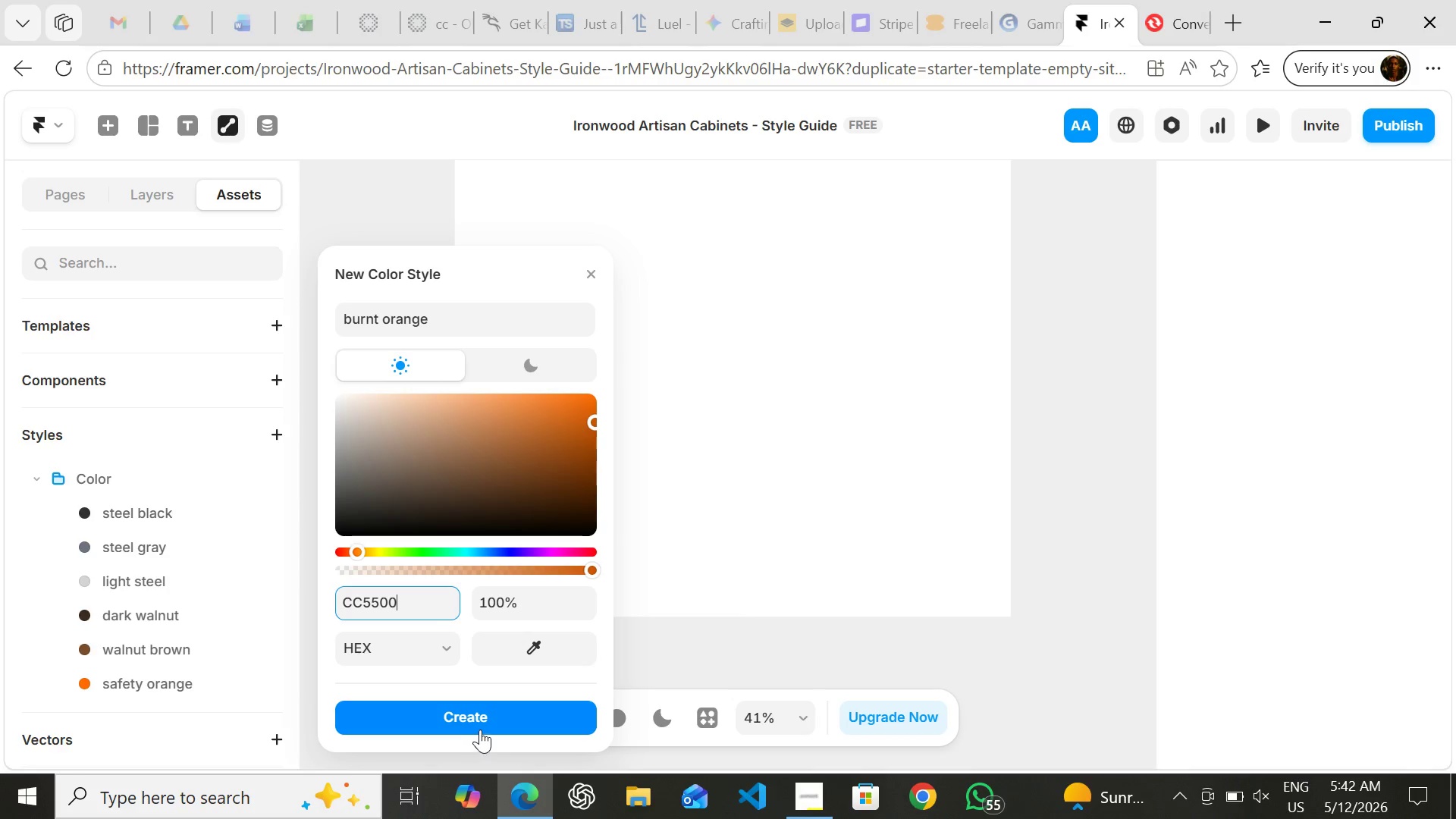 
left_click([480, 730])
 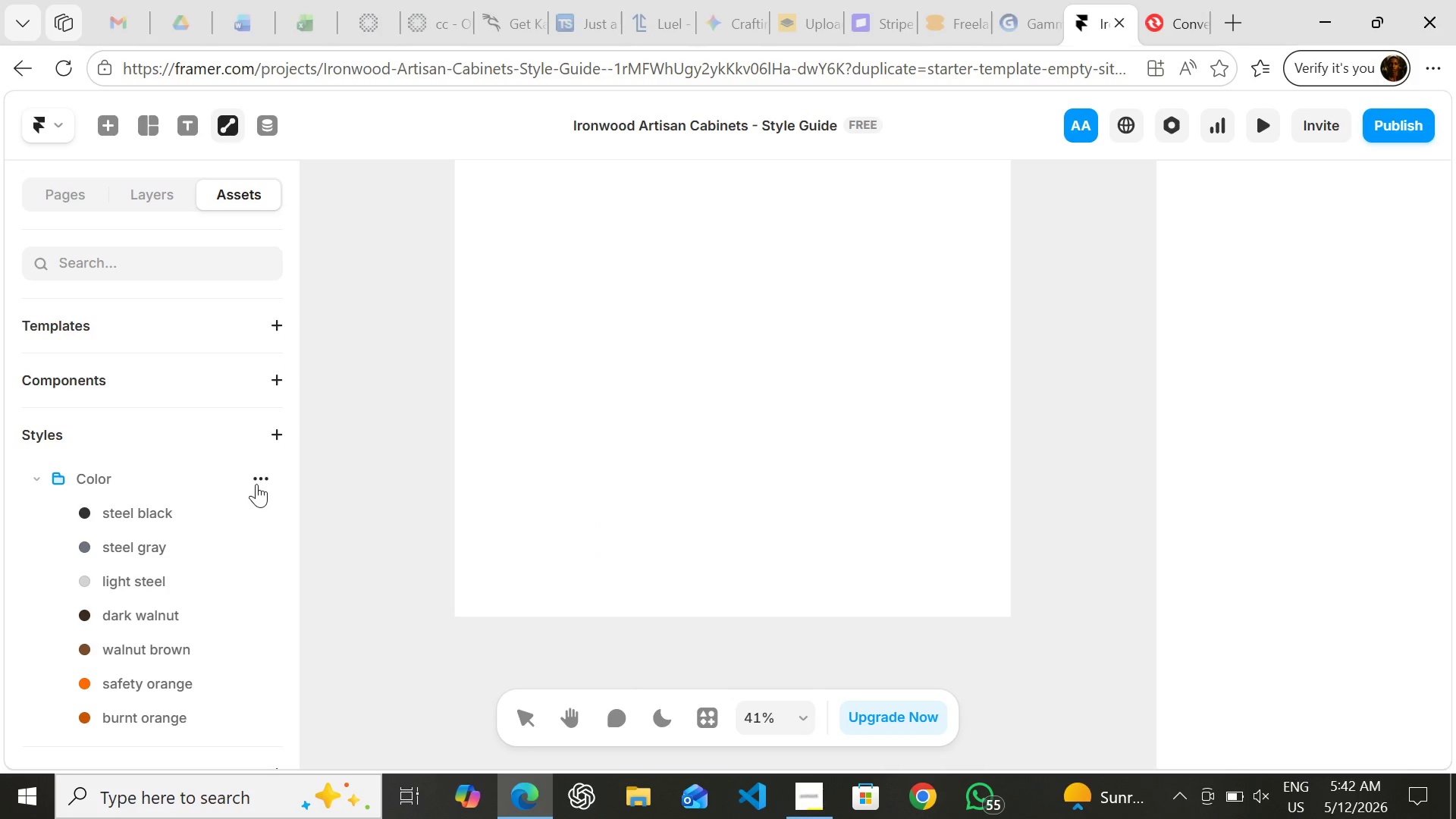 
left_click([256, 484])
 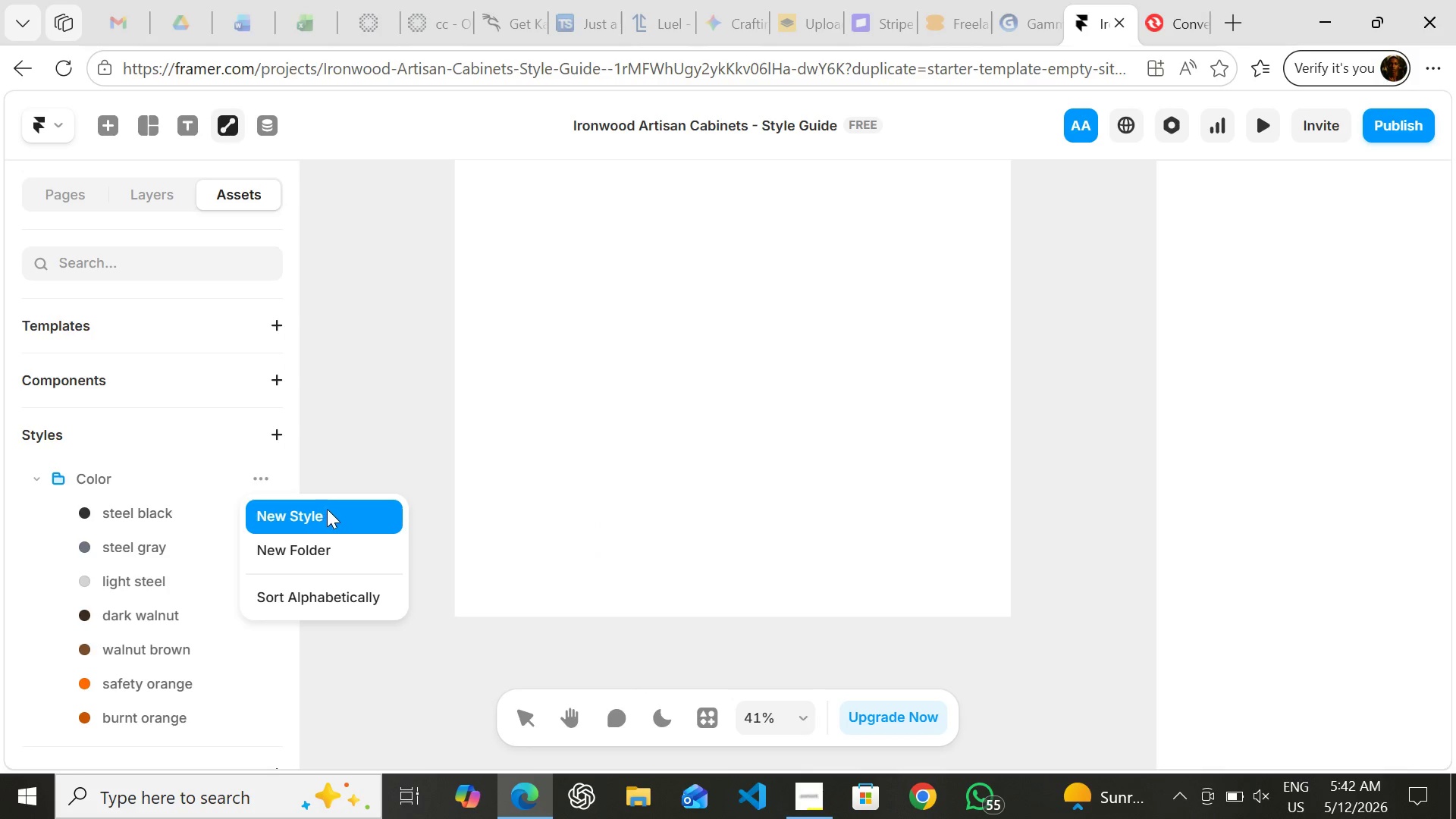 
left_click([327, 509])
 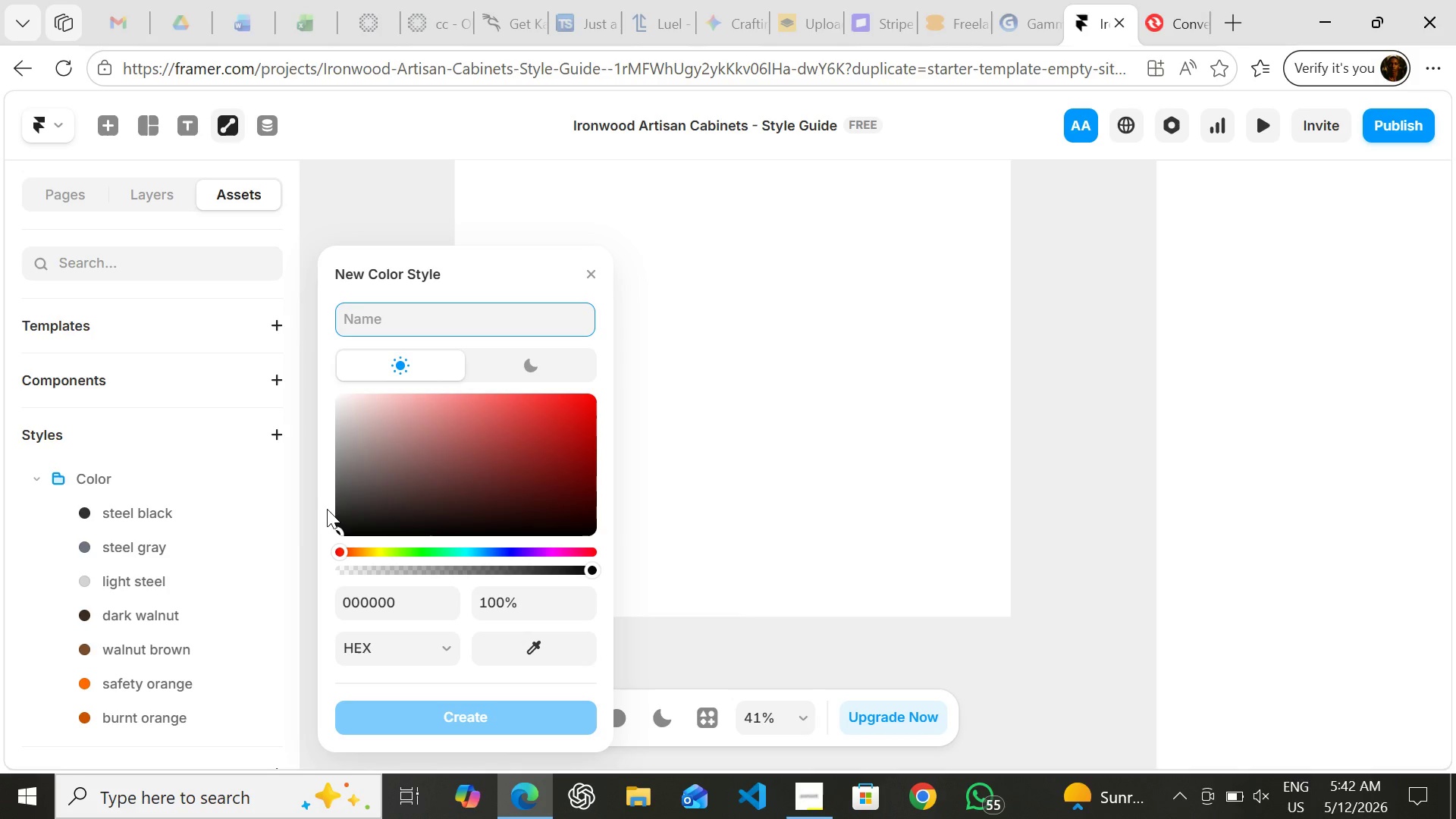 
wait(9.95)
 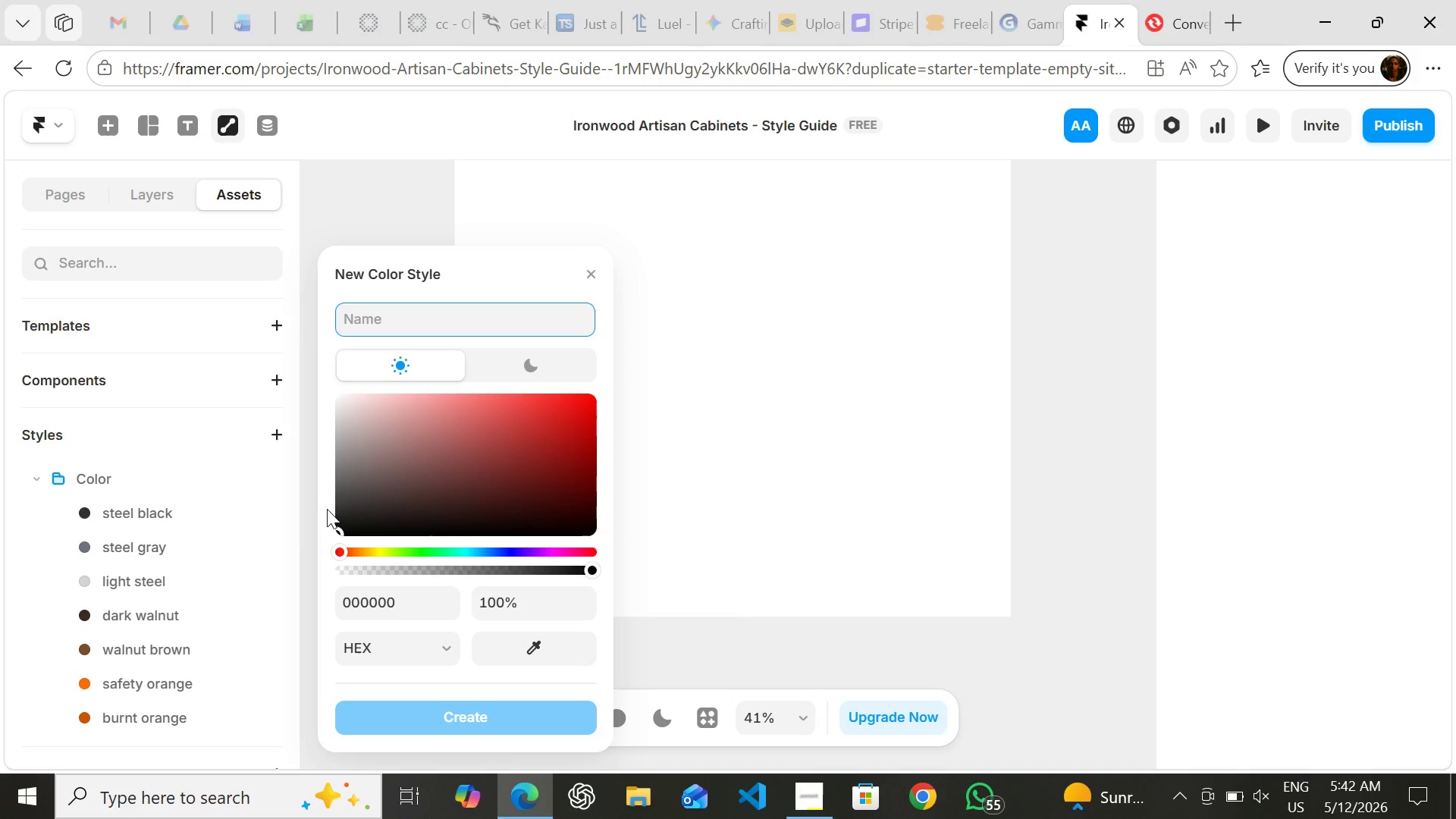 
type(off-white)
 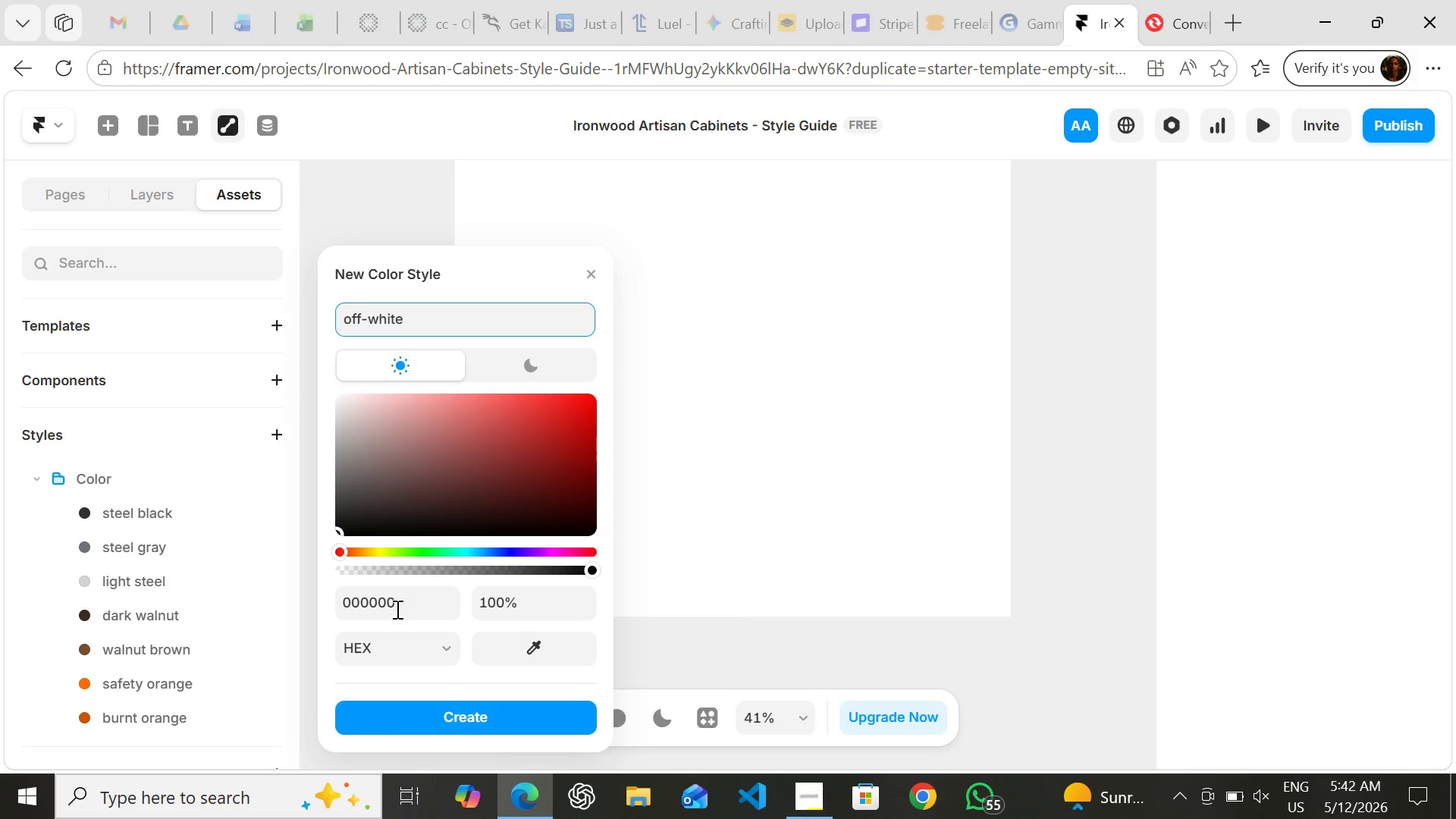 
left_click([393, 609])
 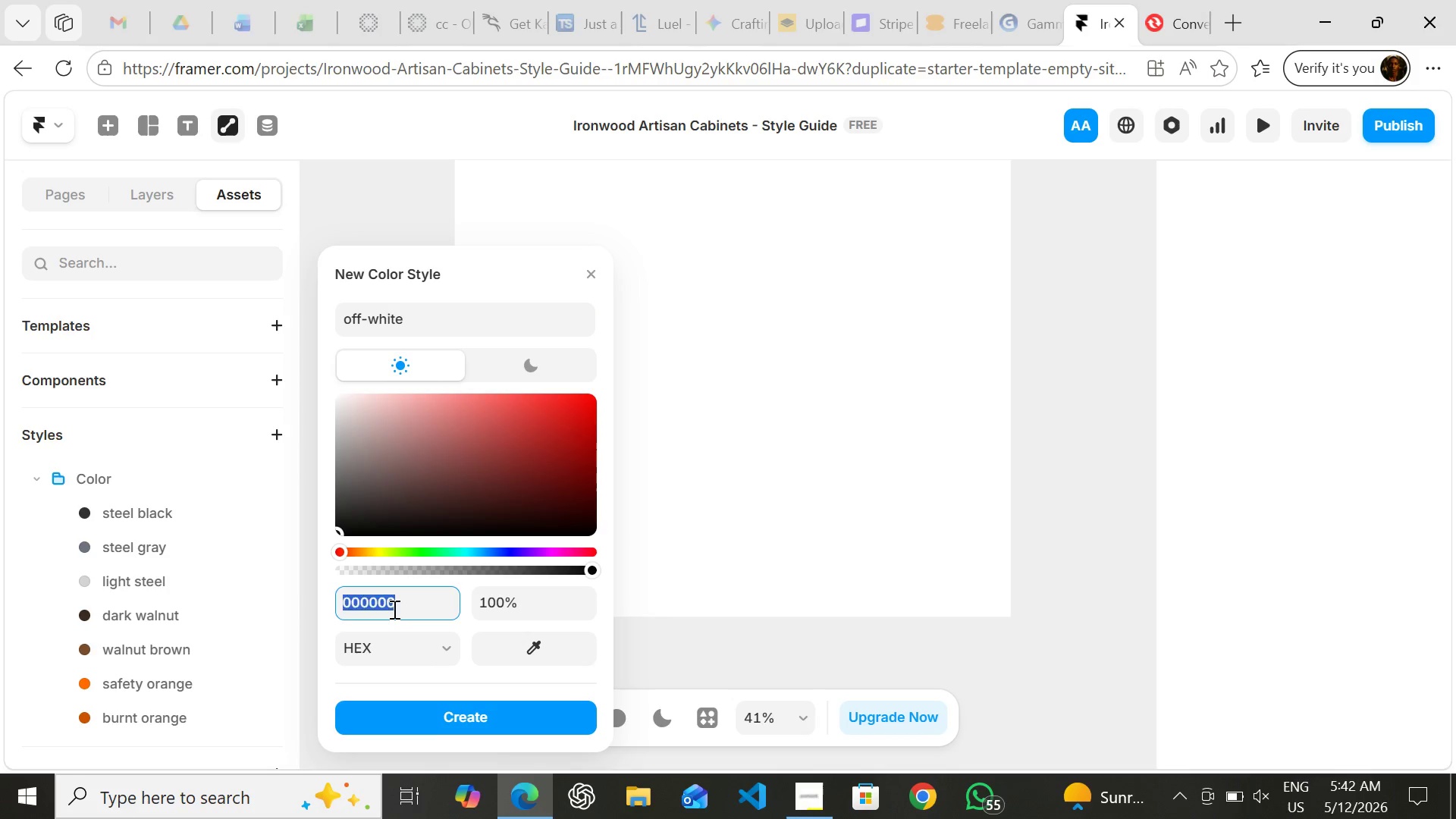 
key(F)
 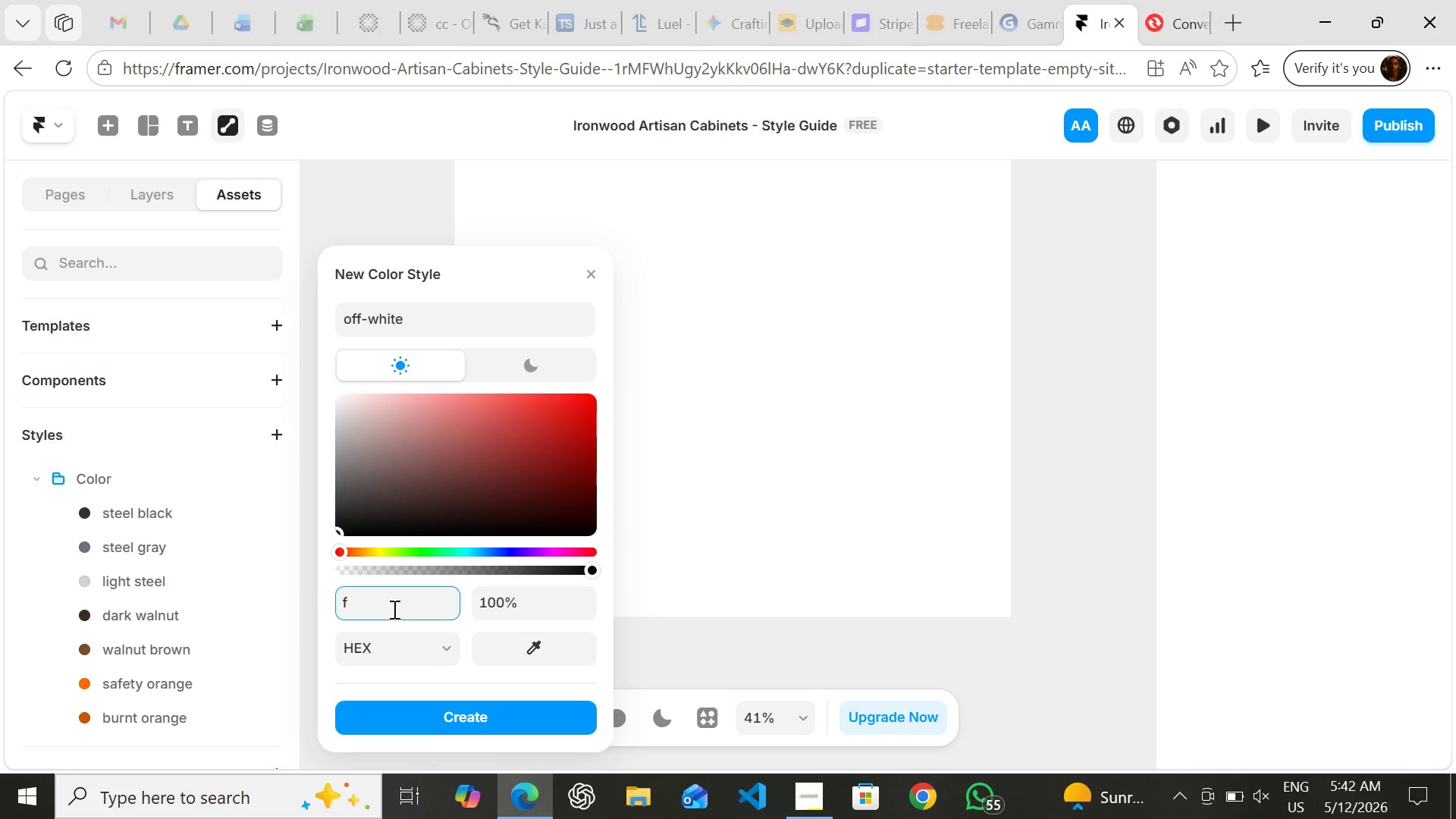 
type(5f0e)
 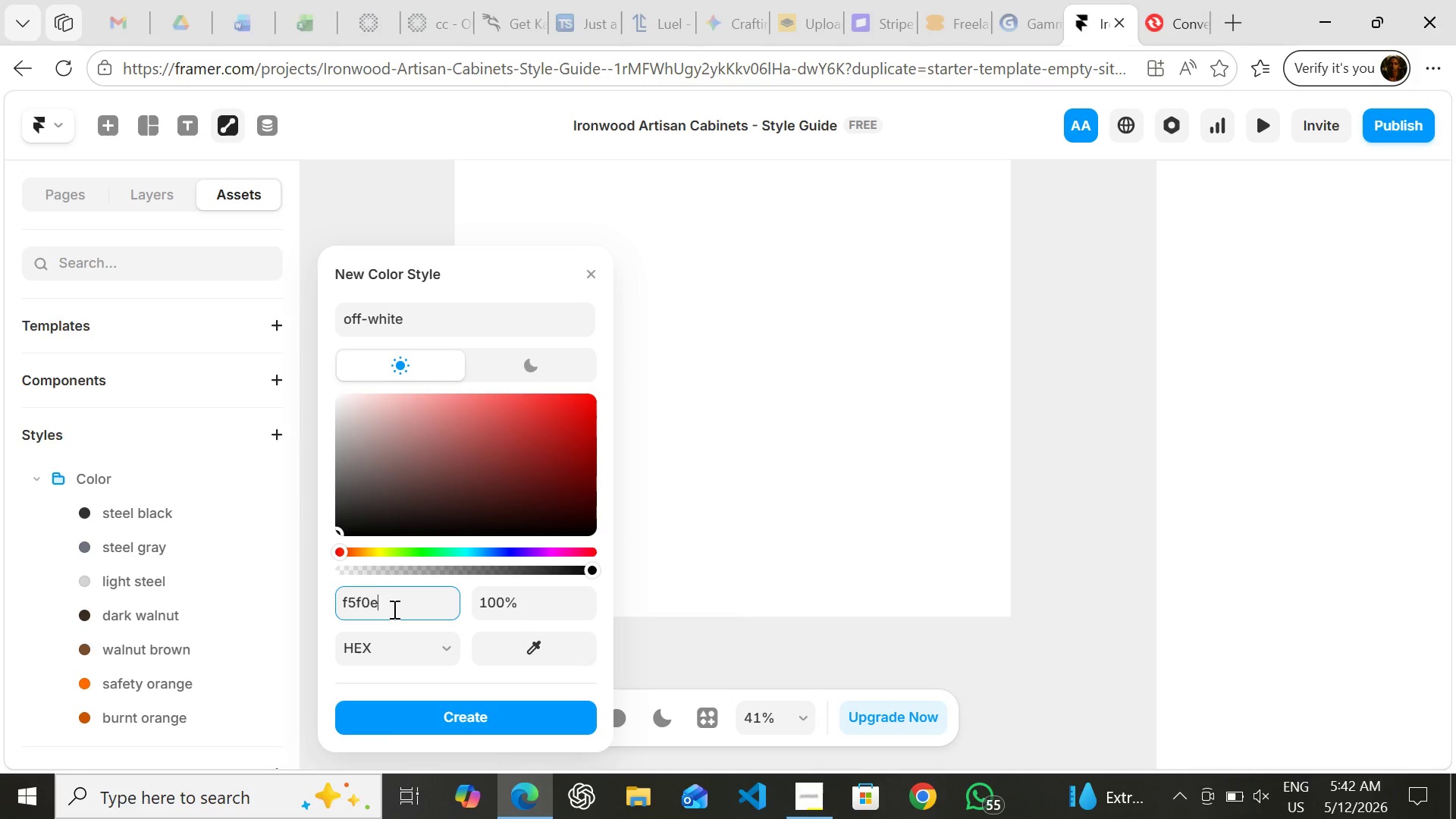 
wait(5.92)
 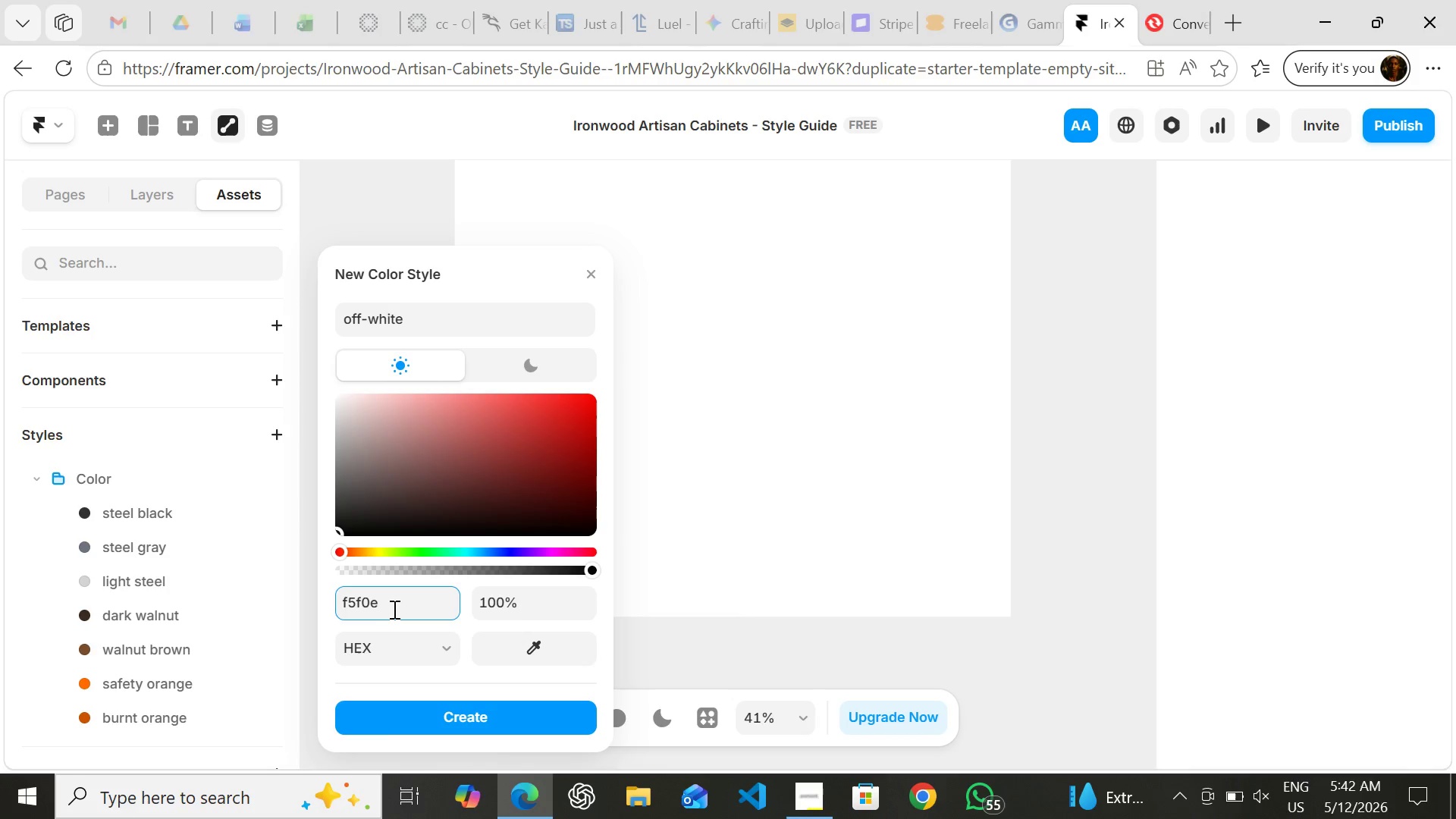 
key(8)
 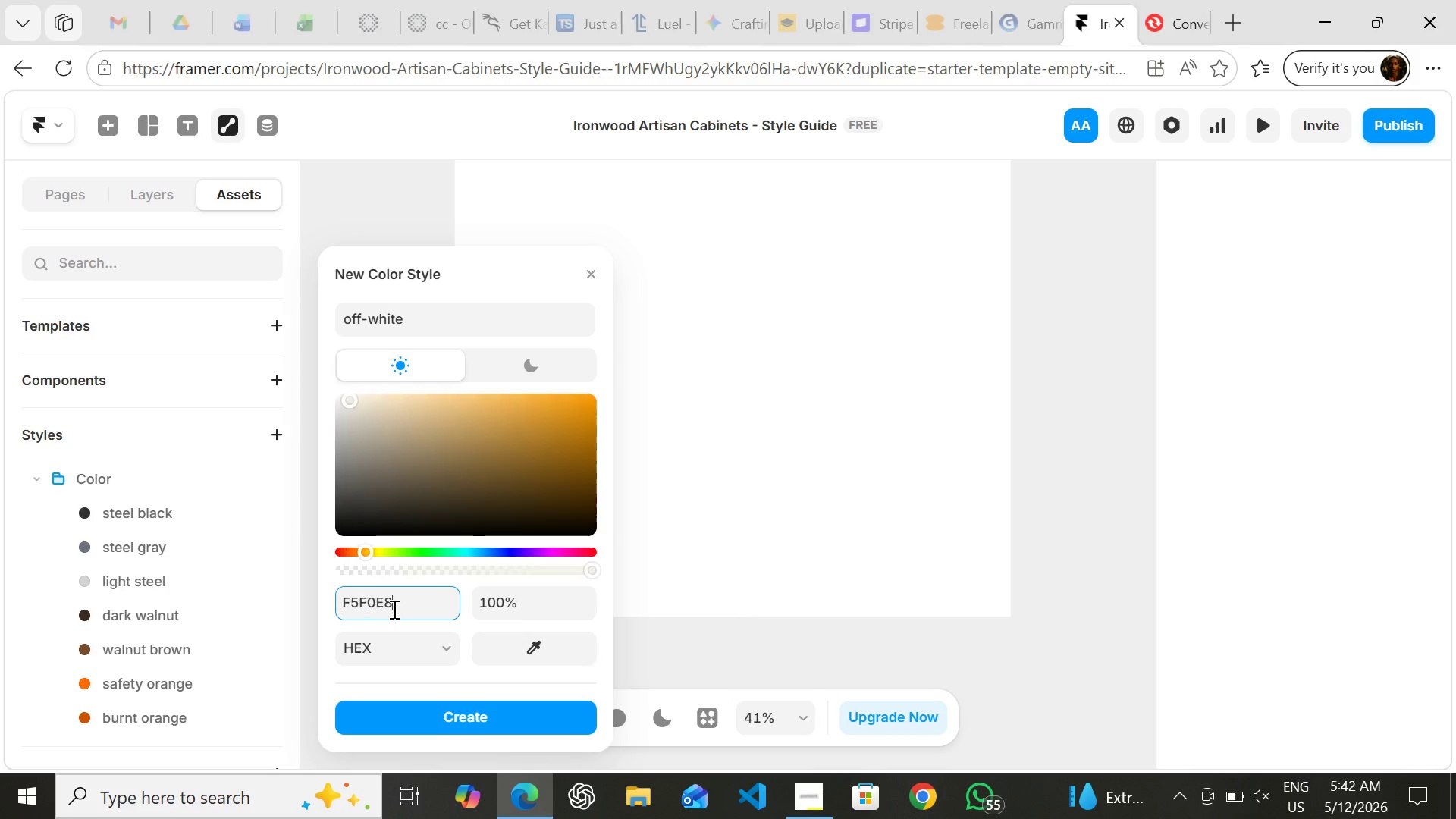 
key(Enter)
 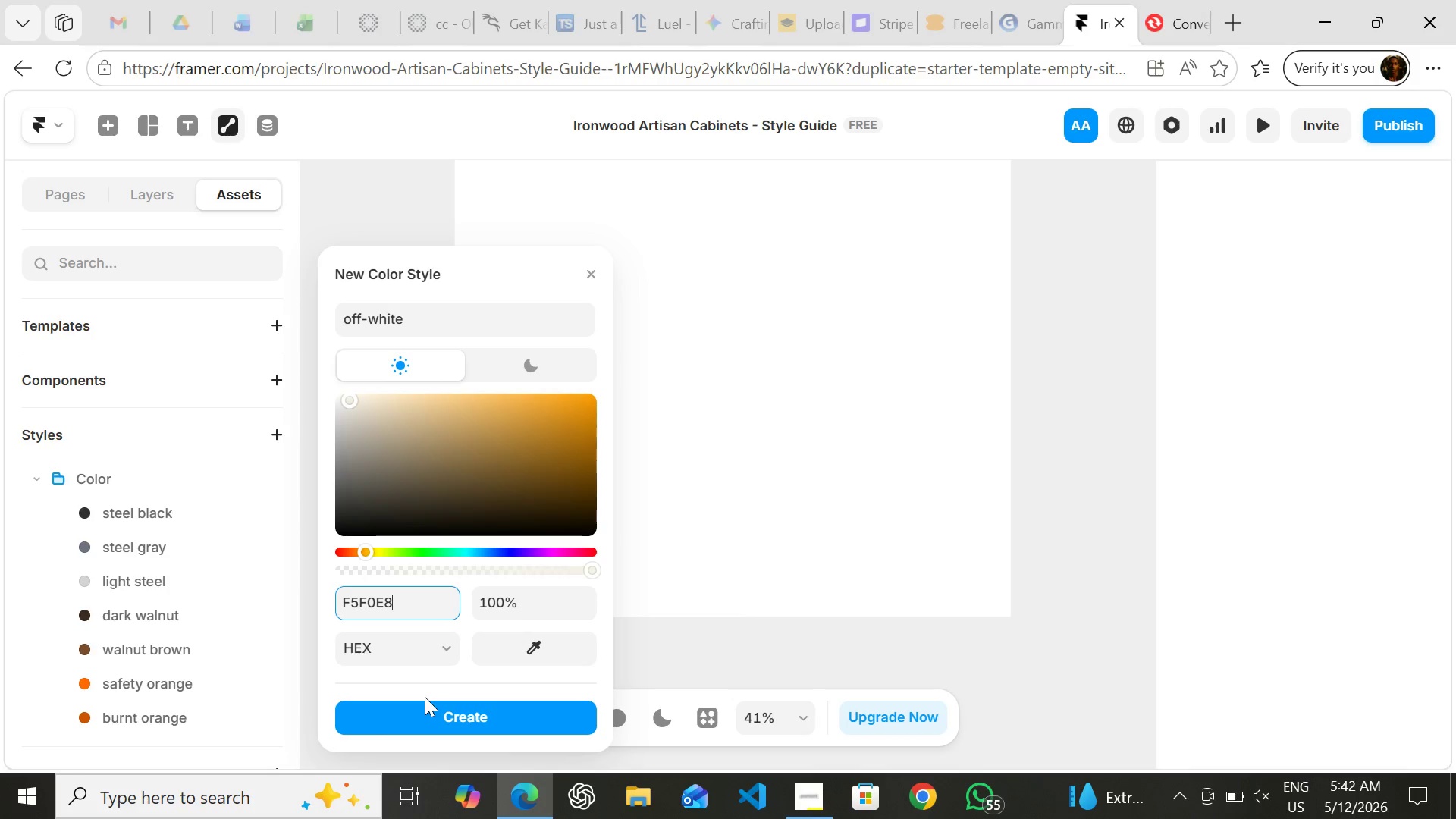 
left_click([417, 717])
 